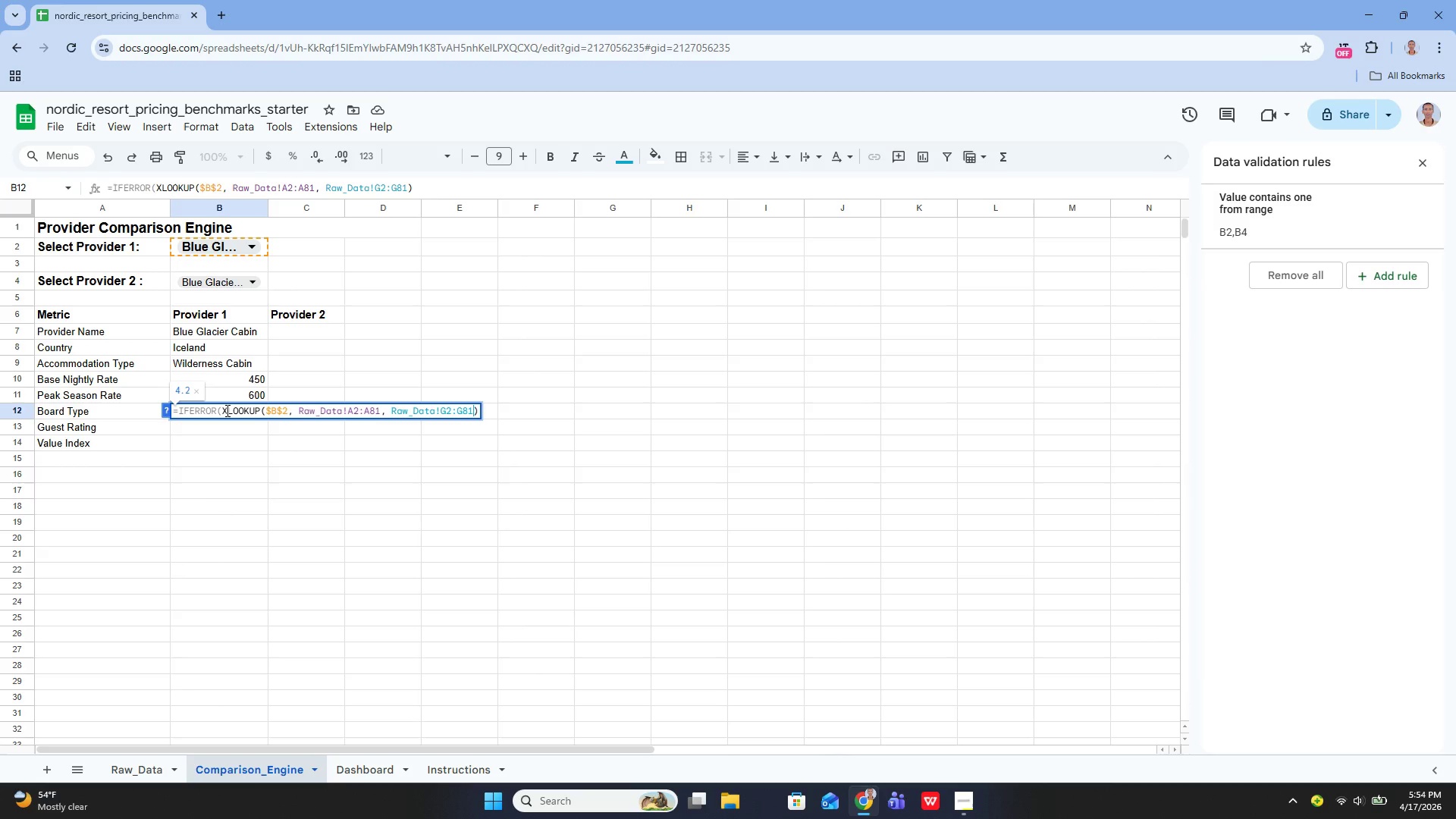 
key(ArrowLeft)
 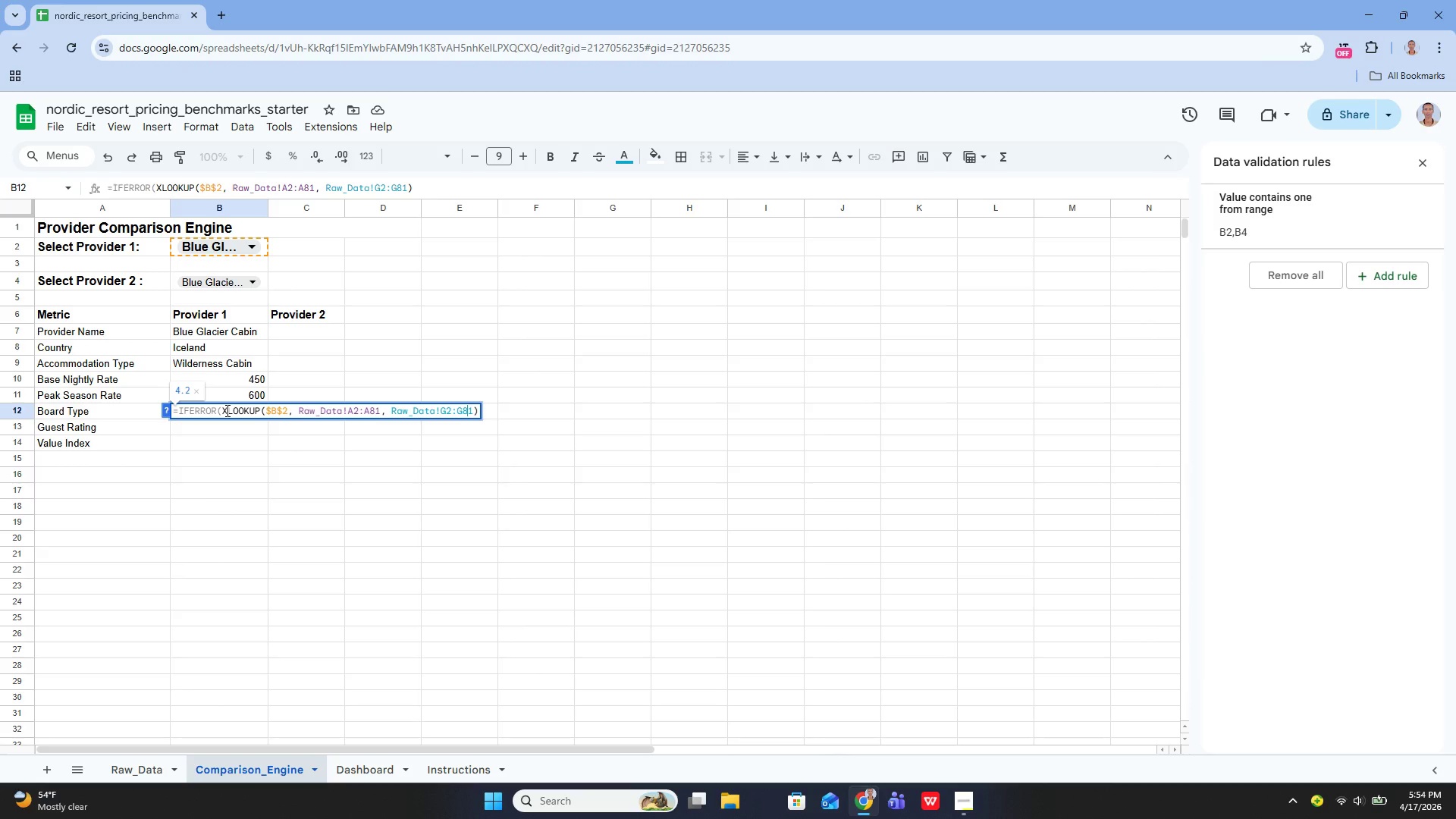 
key(ArrowLeft)
 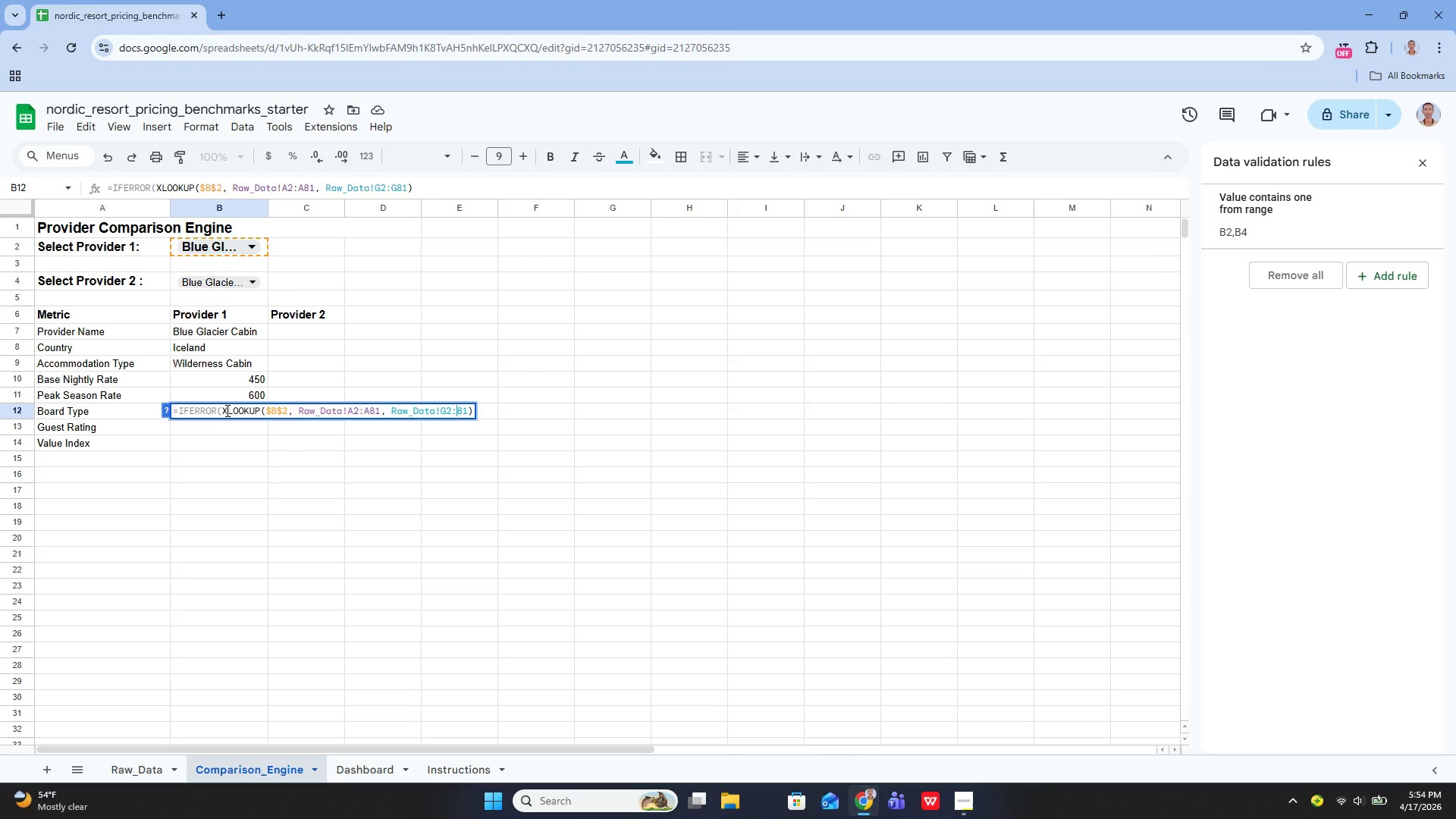 
key(Backspace)
 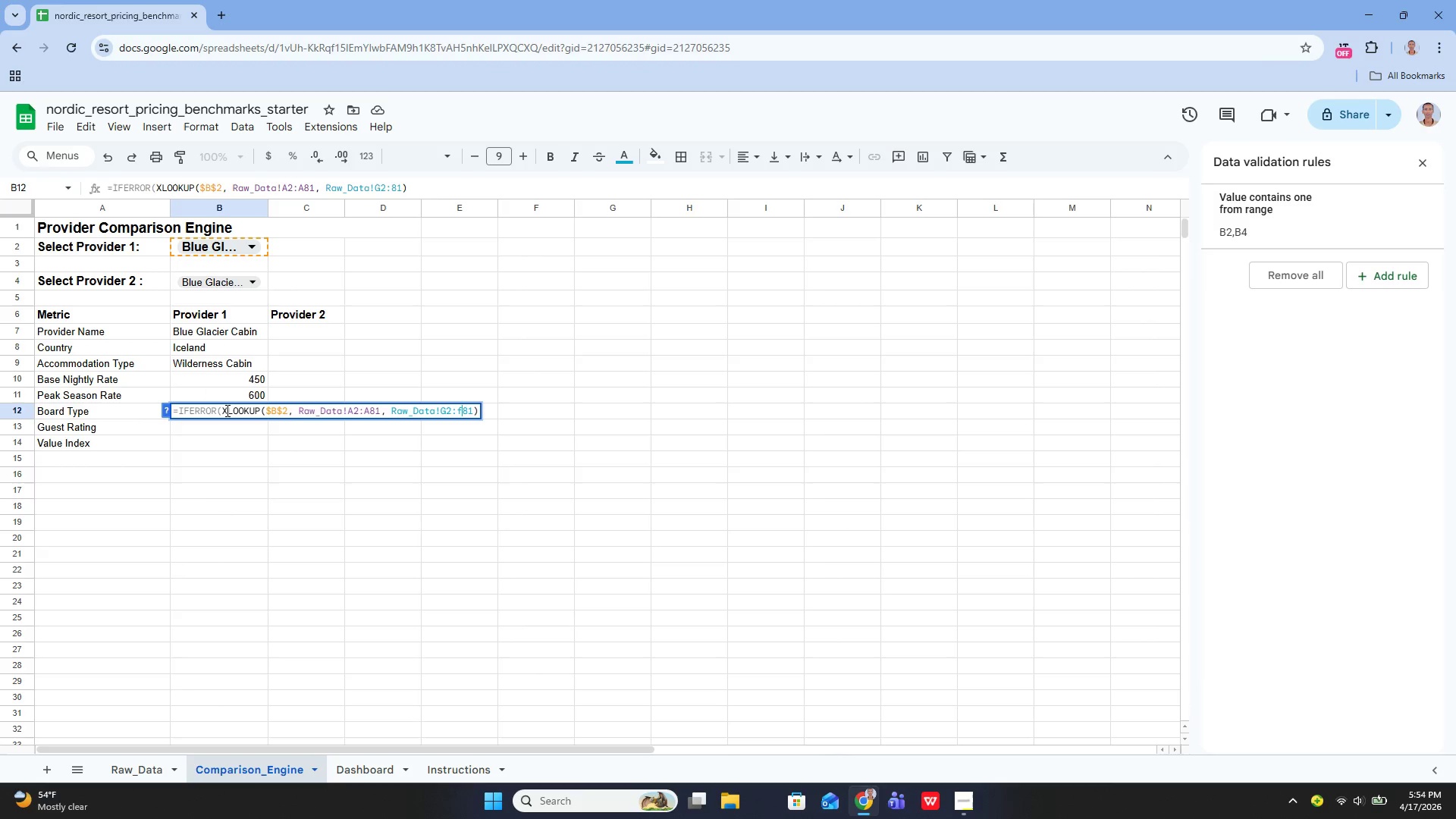 
key(F)
 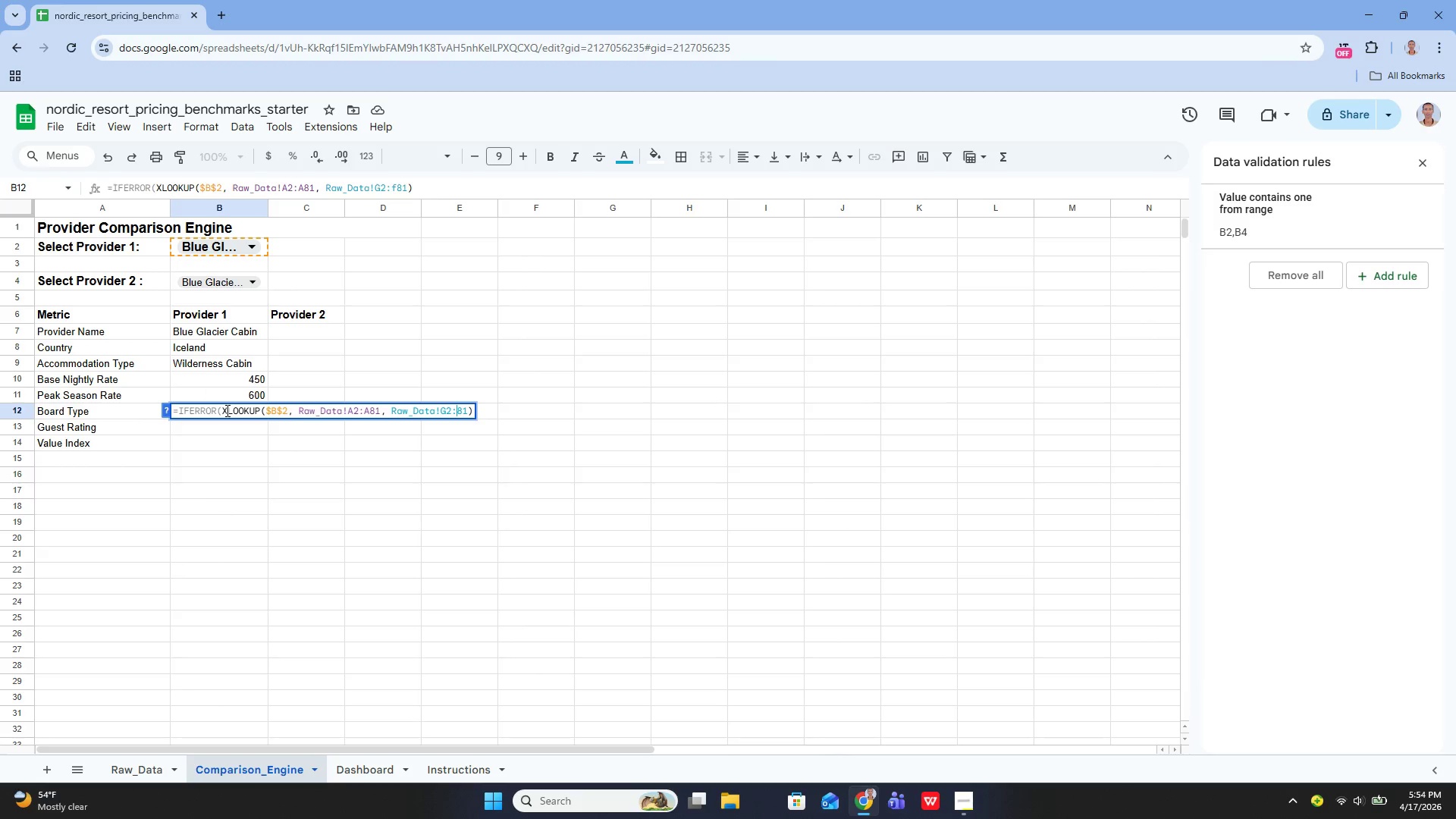 
key(Backspace)
 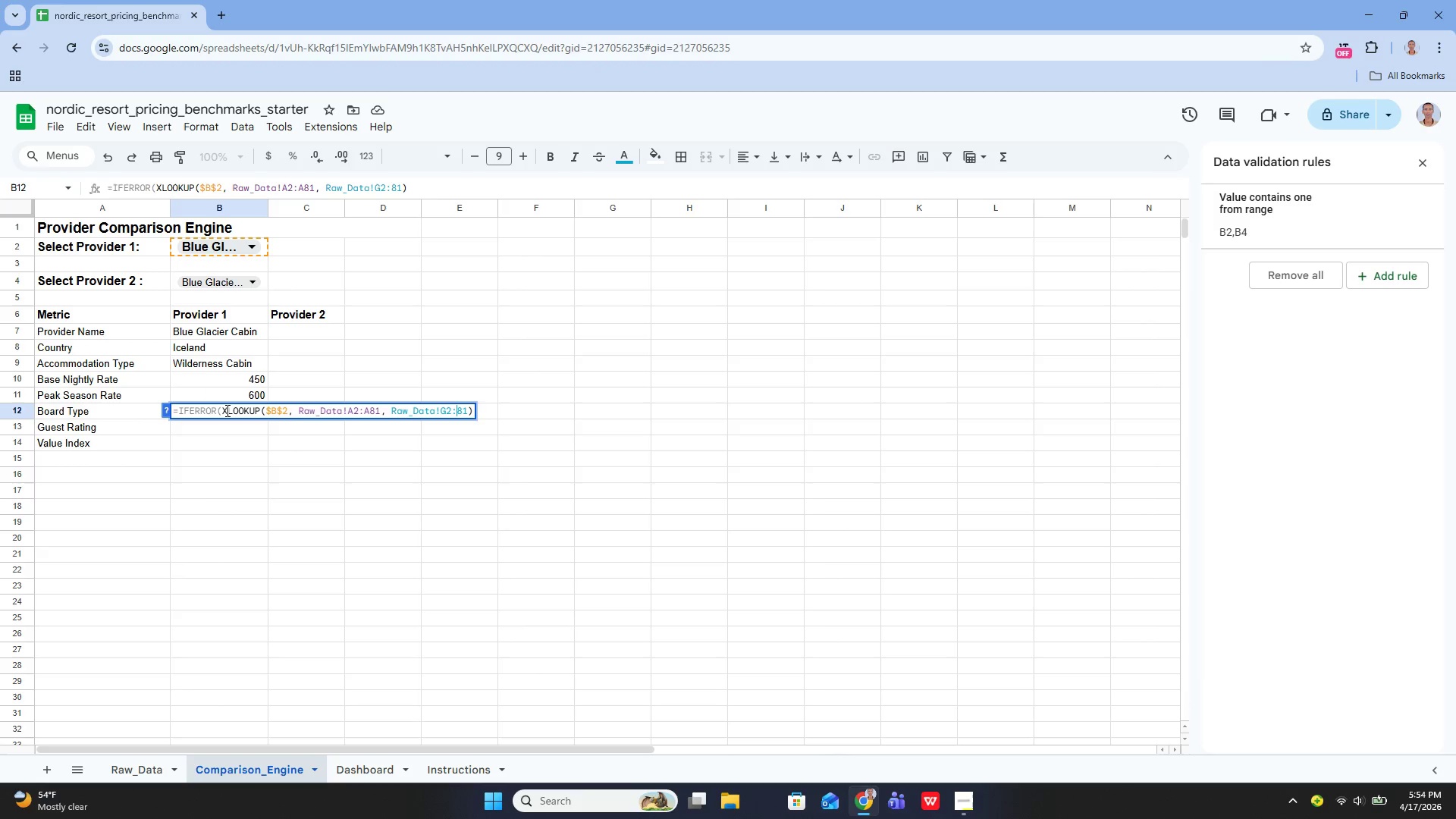 
key(Shift+ShiftLeft)
 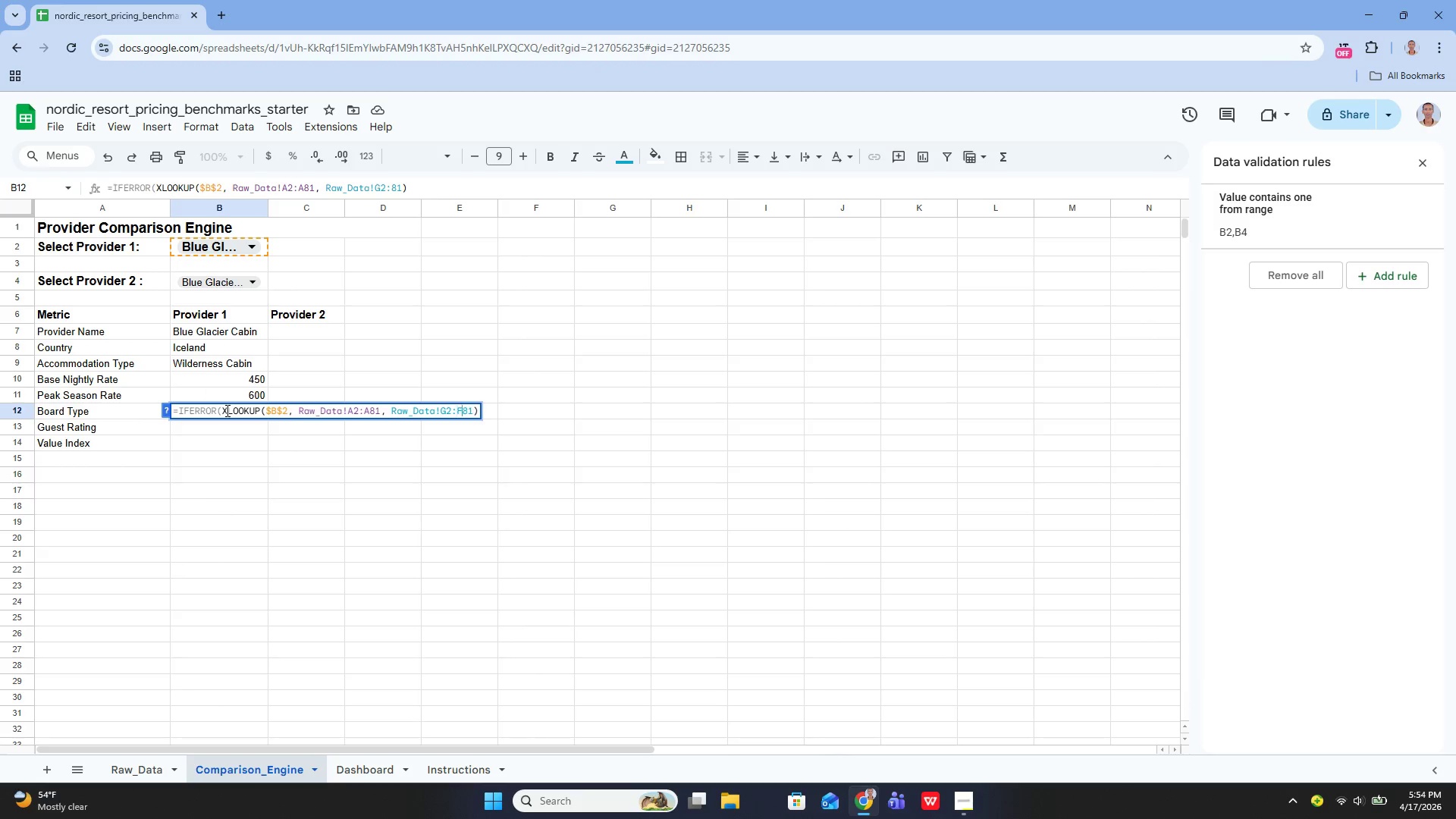 
key(Shift+F)
 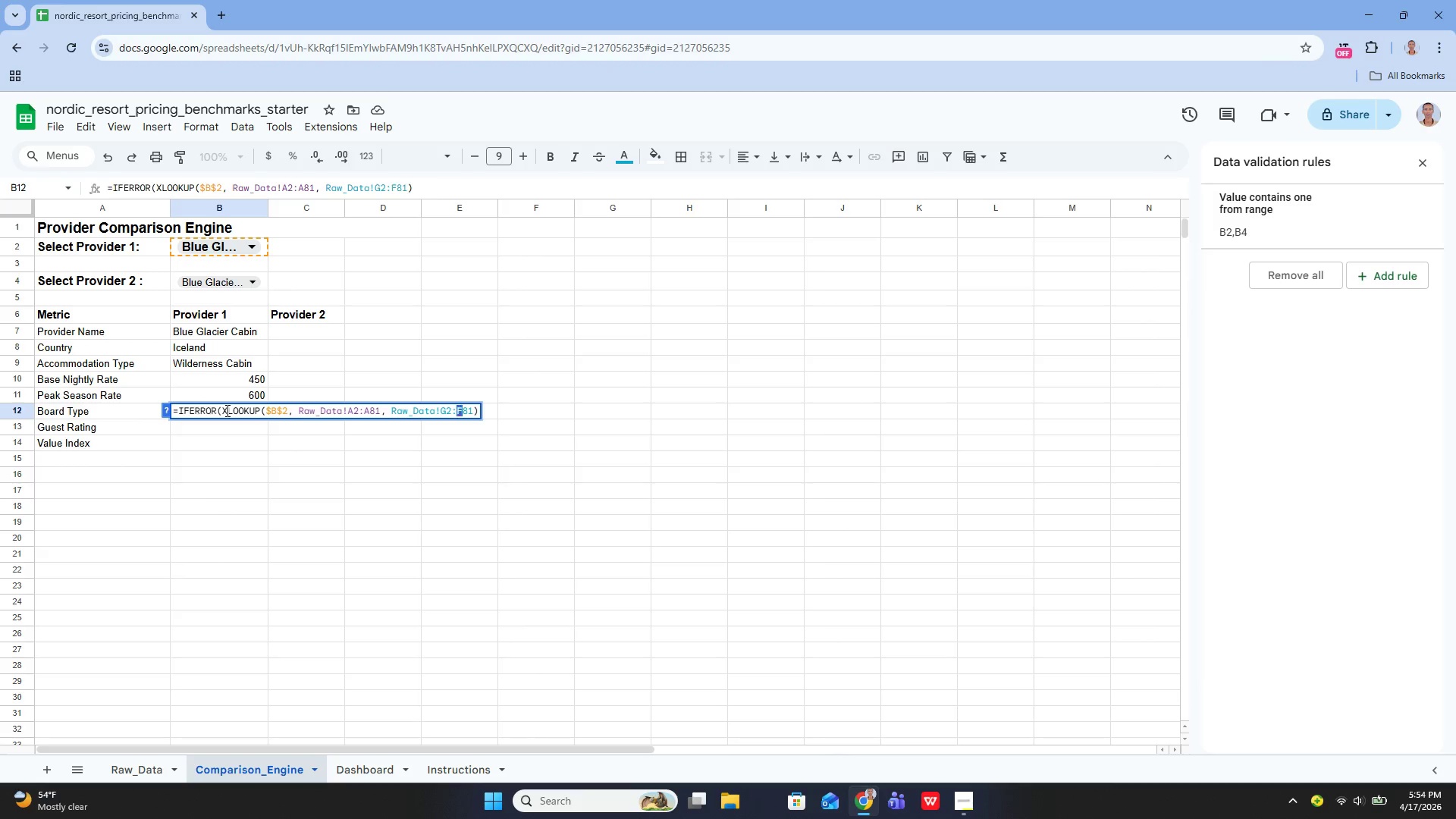 
key(Shift+ArrowLeft)
 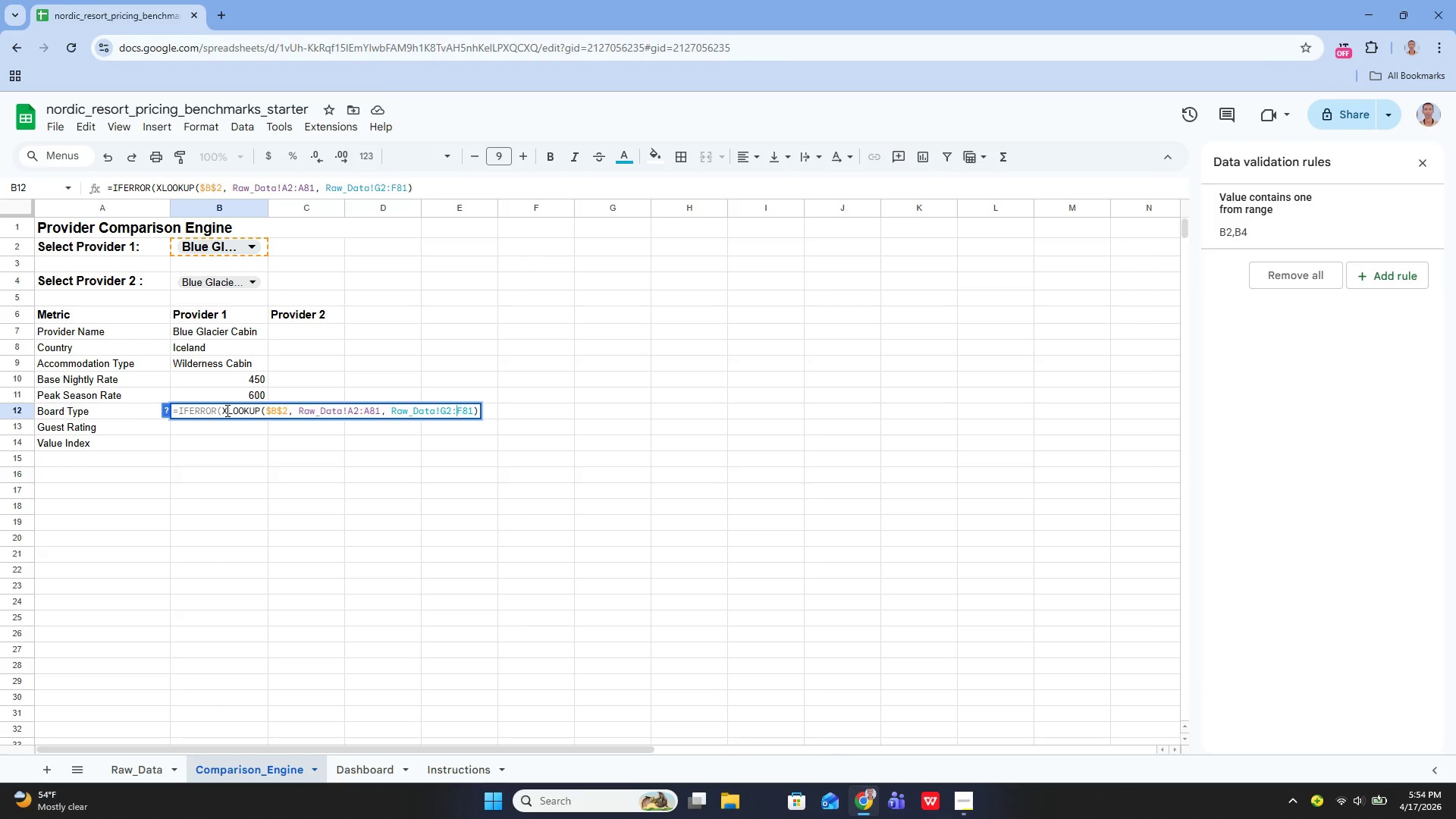 
key(ArrowLeft)
 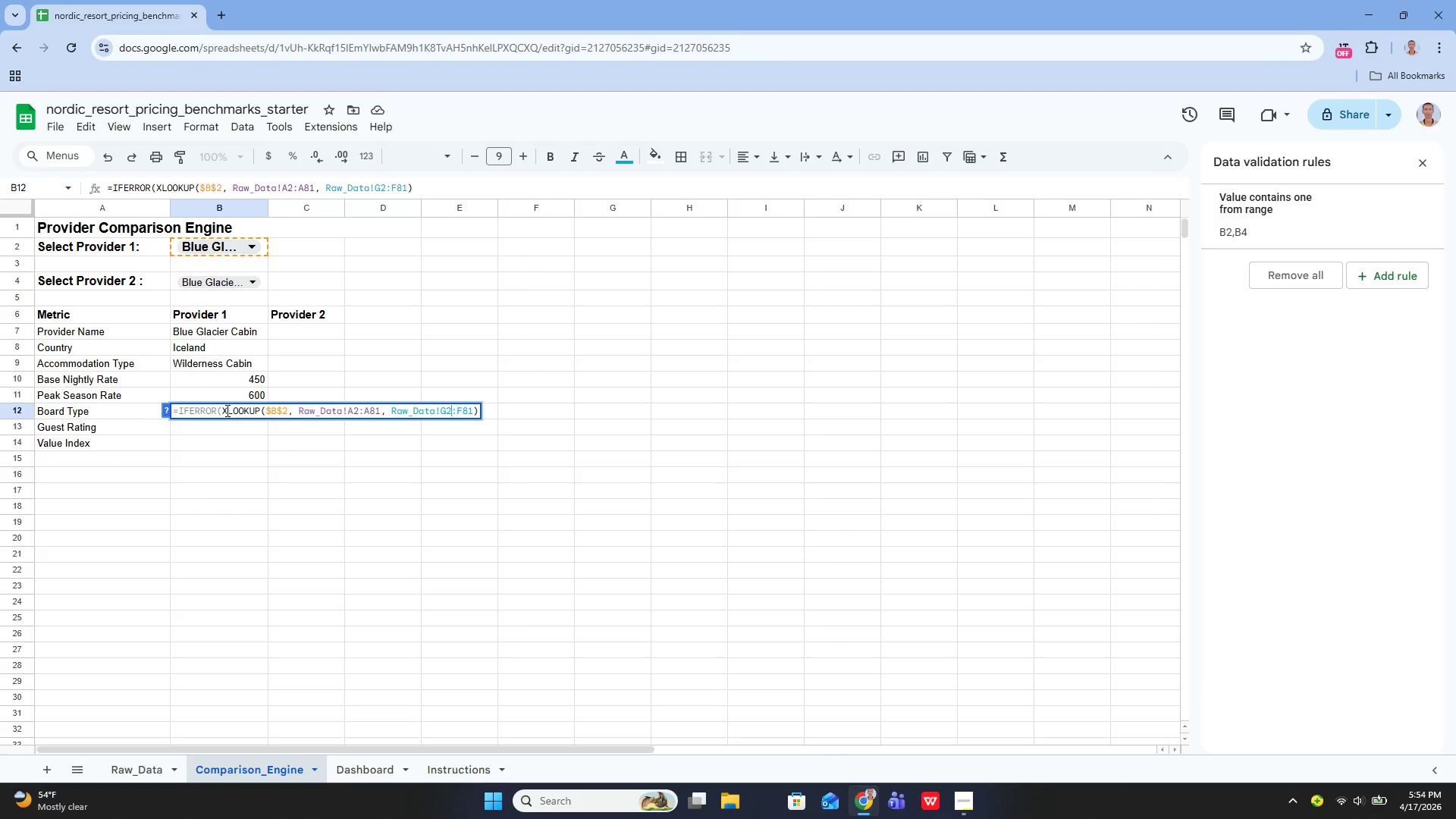 
key(ArrowLeft)
 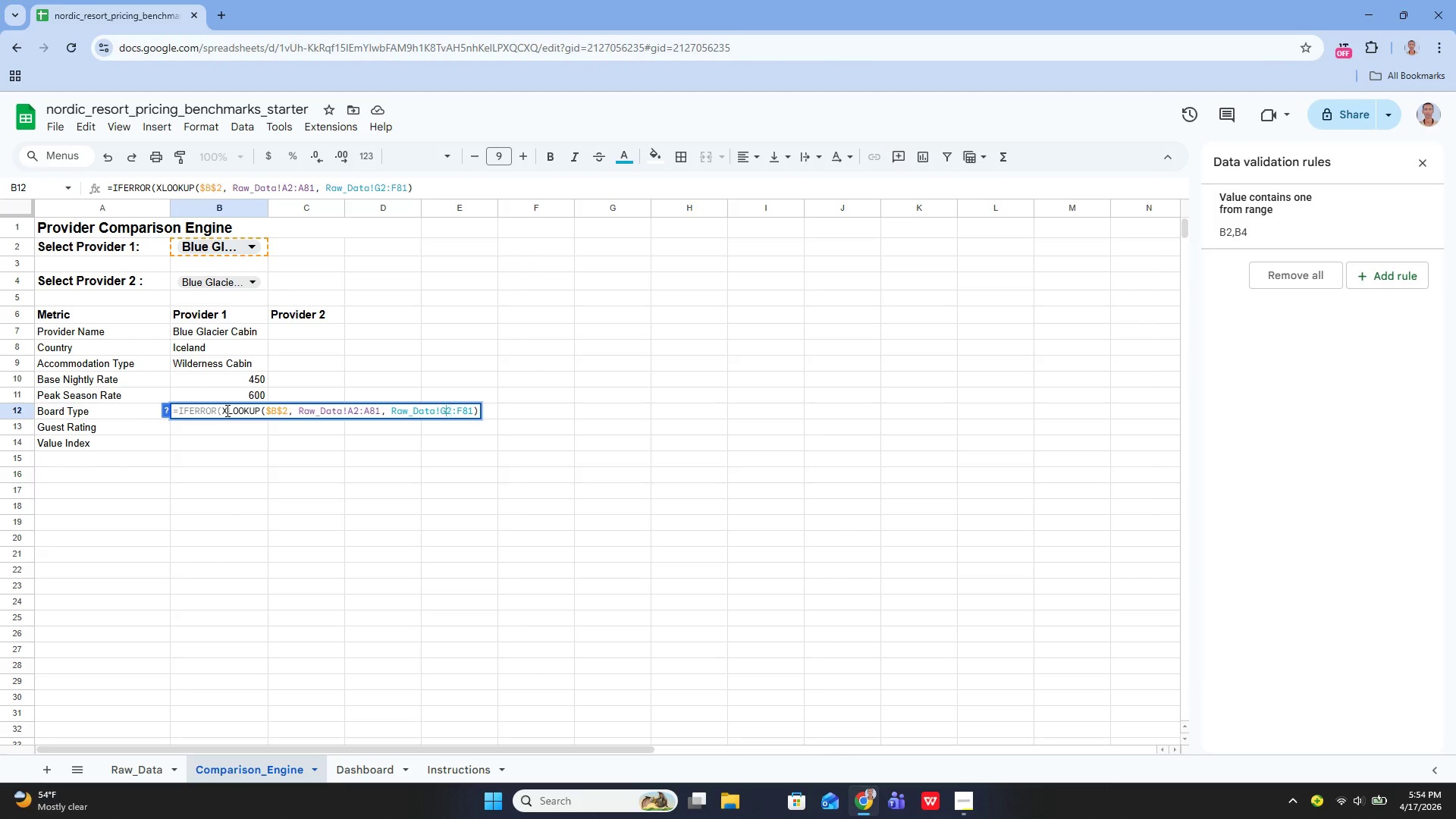 
key(ArrowLeft)
 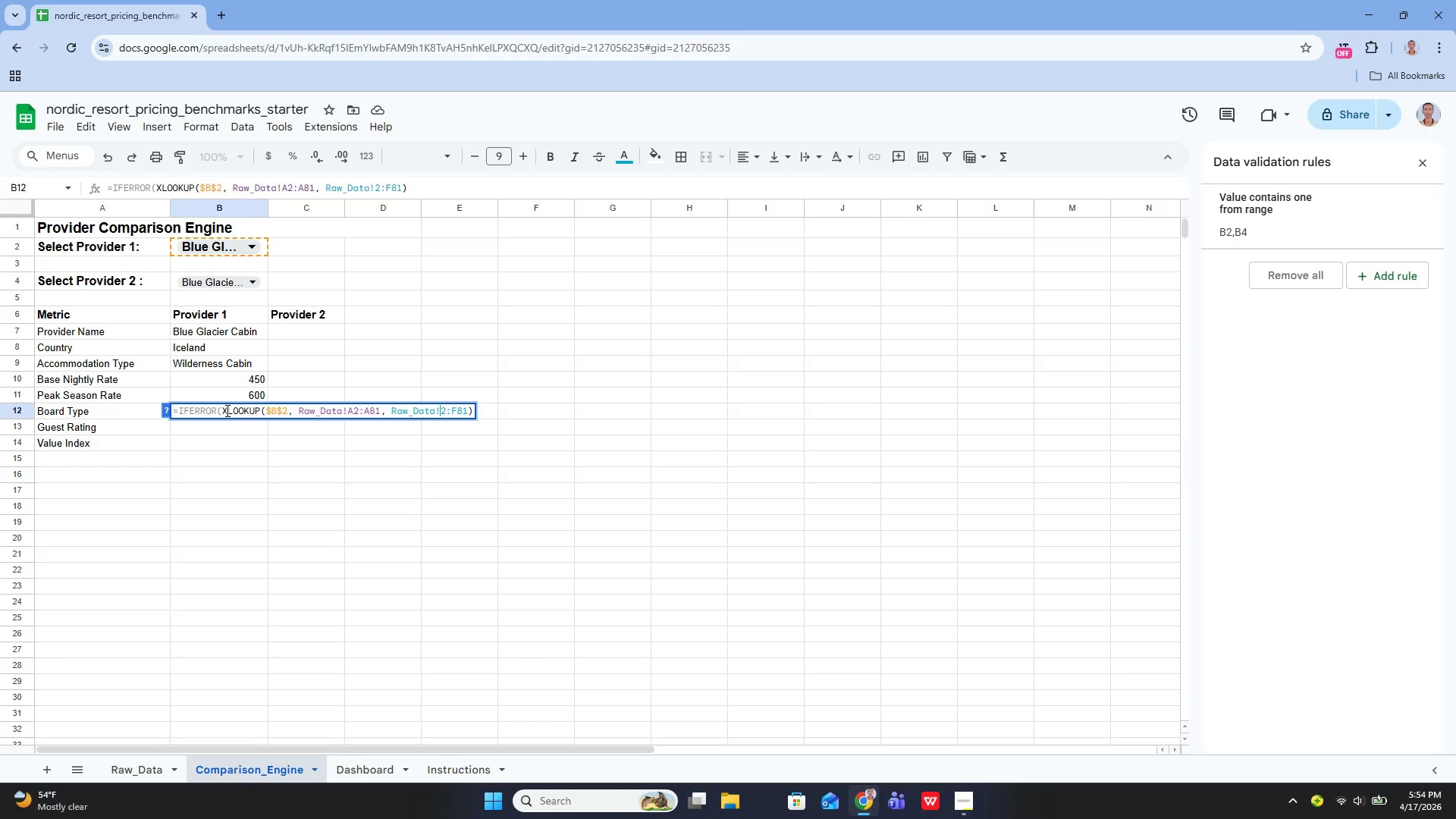 
key(Backspace)
 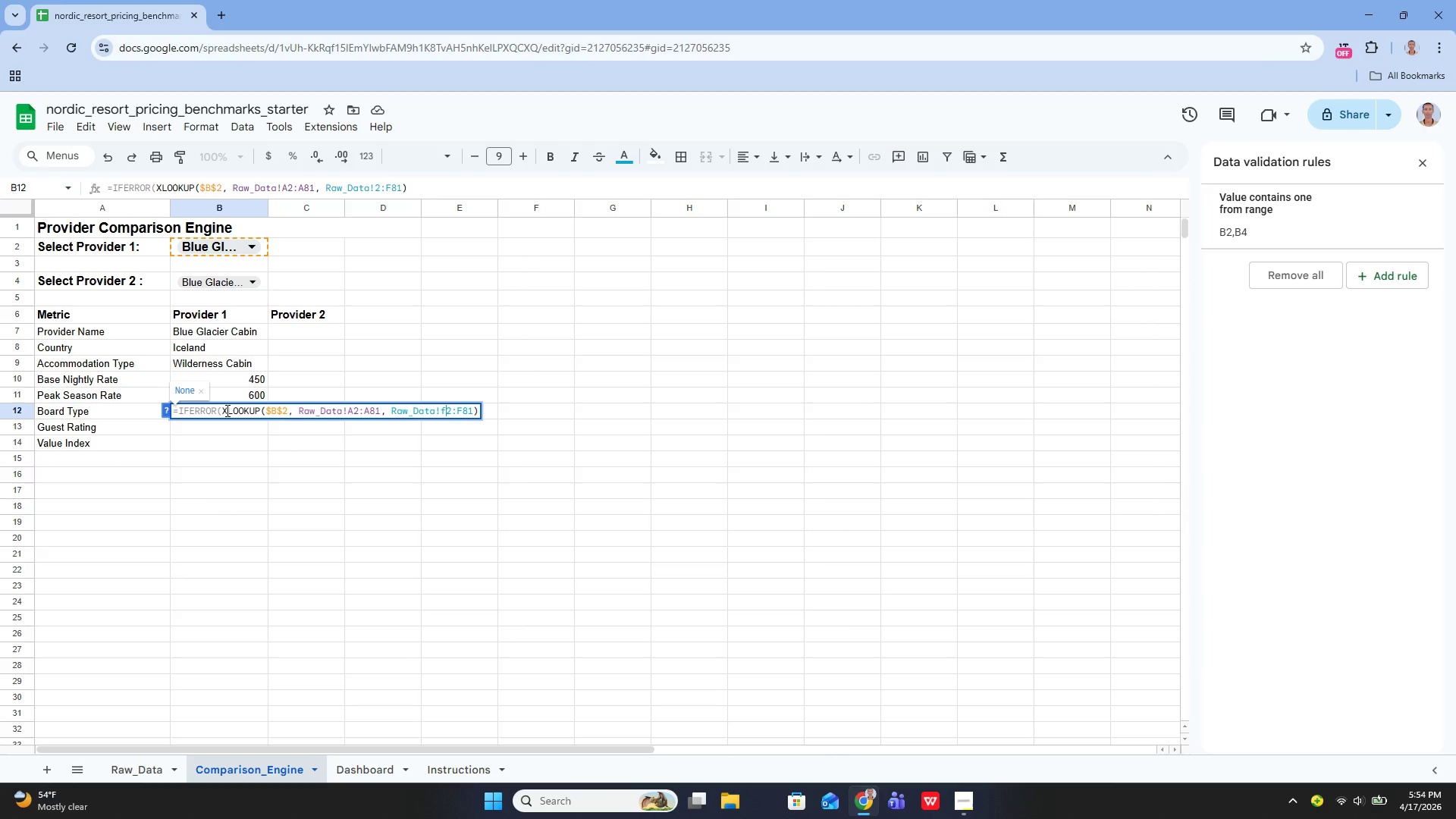 
key(F)
 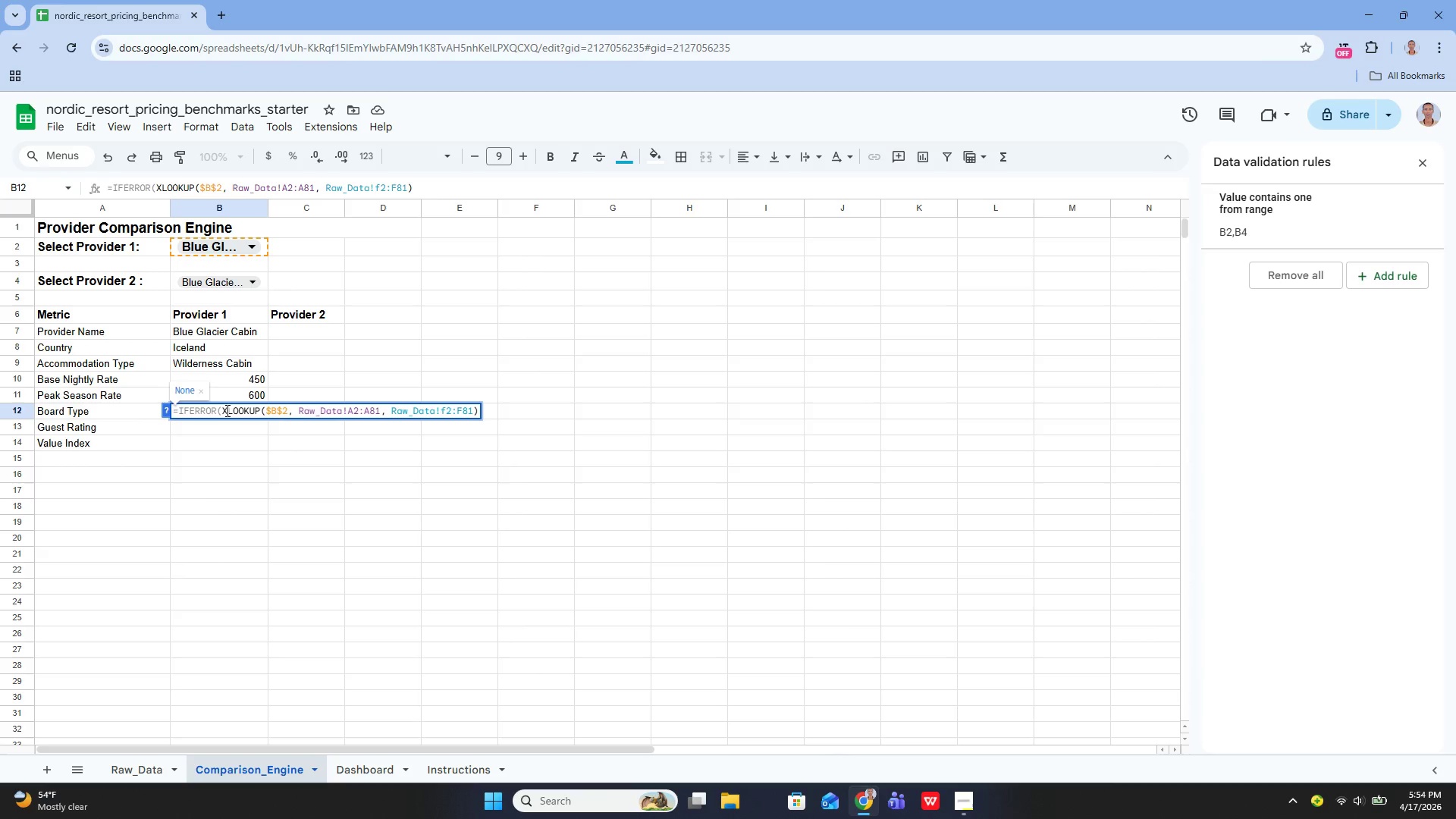 
key(Backspace)
 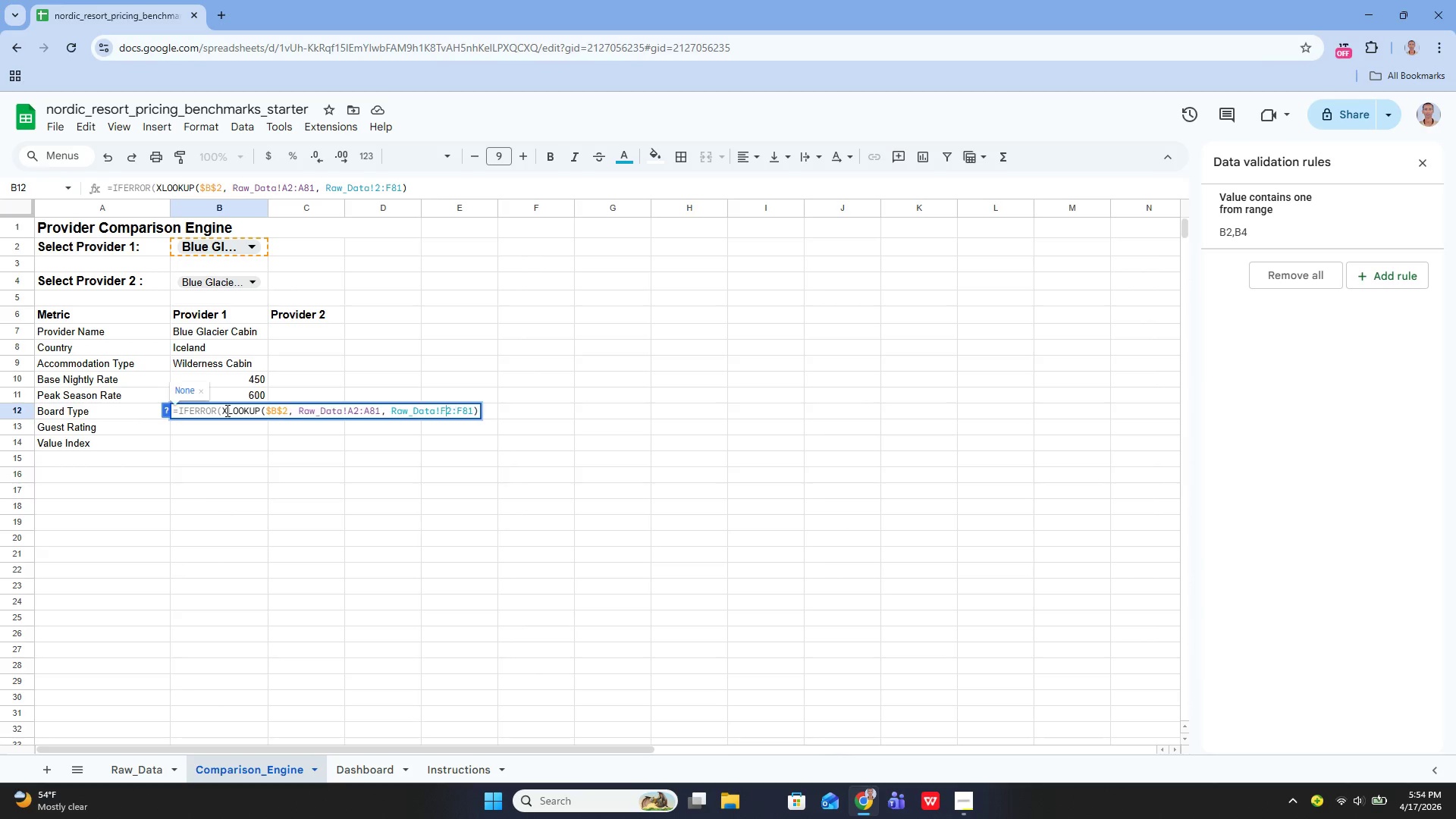 
key(Shift+ShiftLeft)
 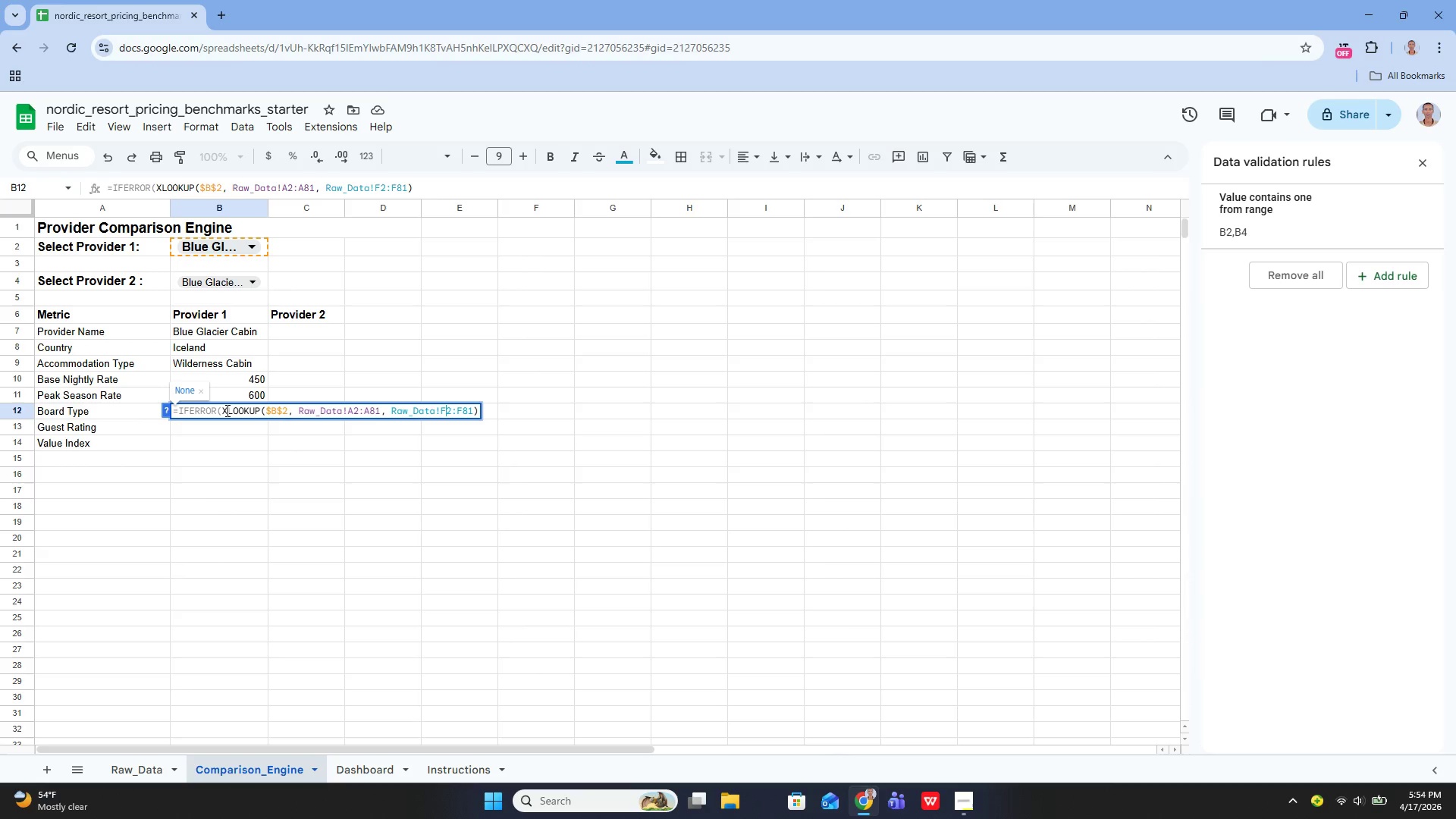 
key(Shift+F)
 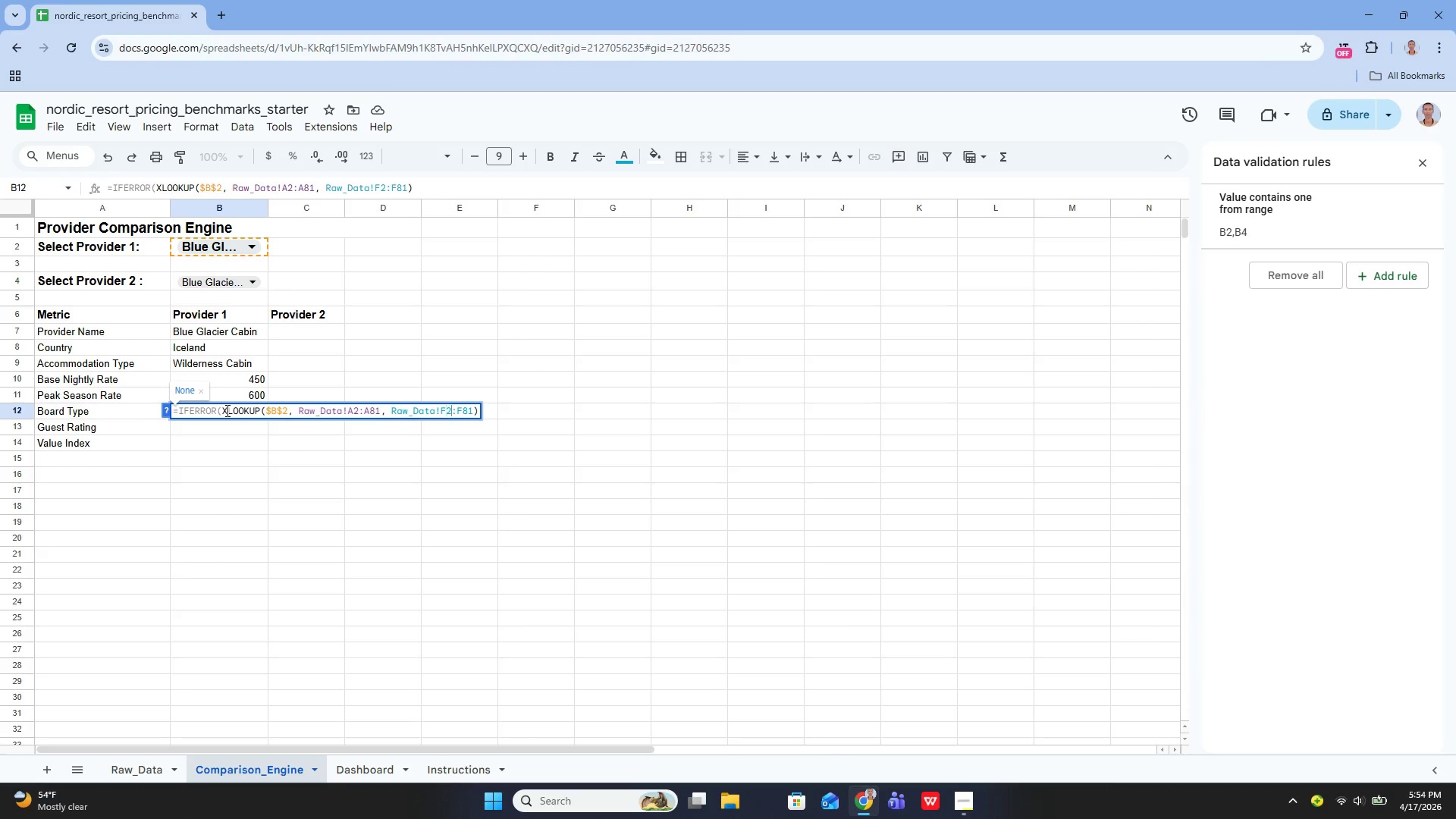 
key(ArrowRight)
 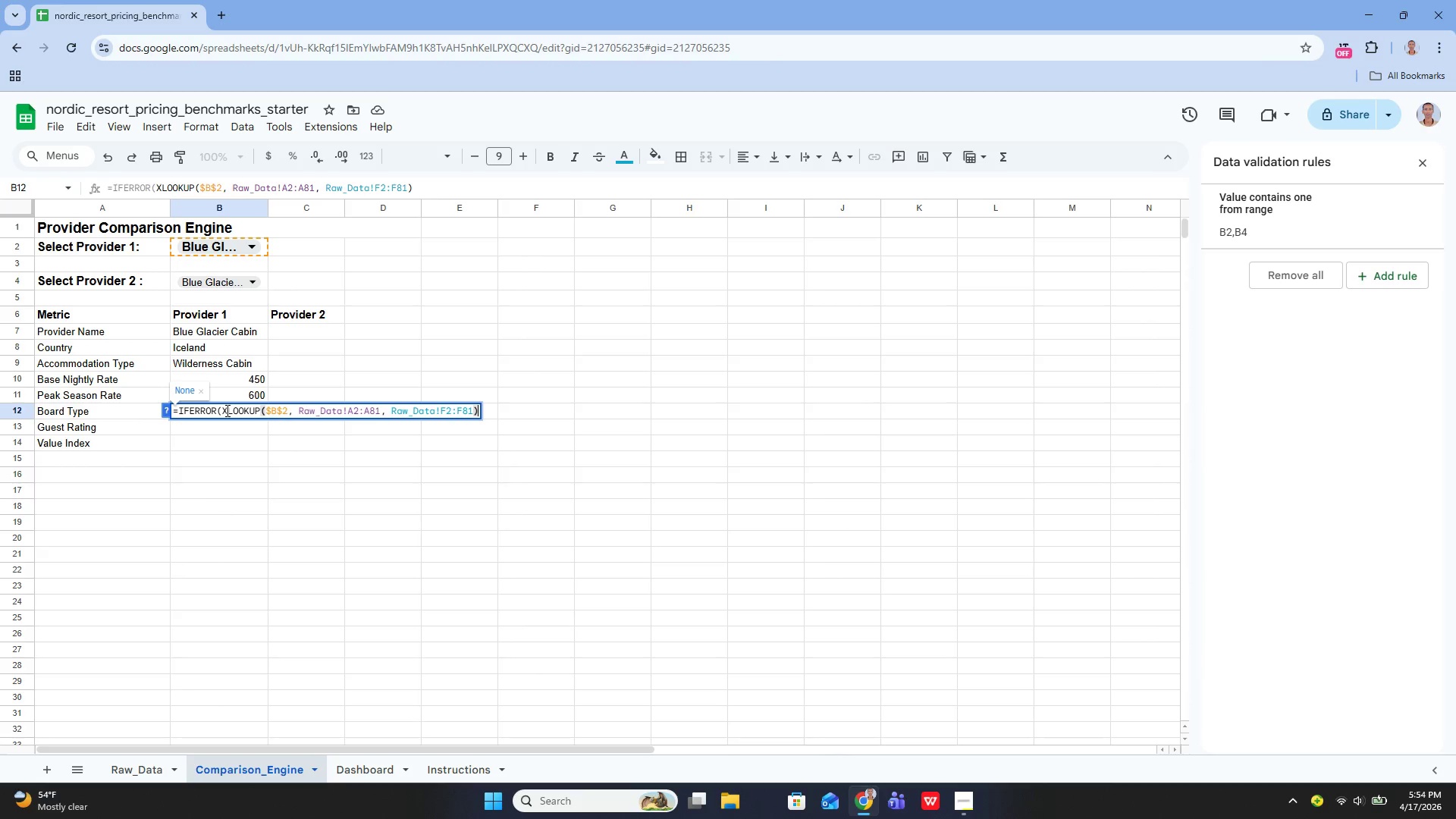 
key(ArrowDown)
 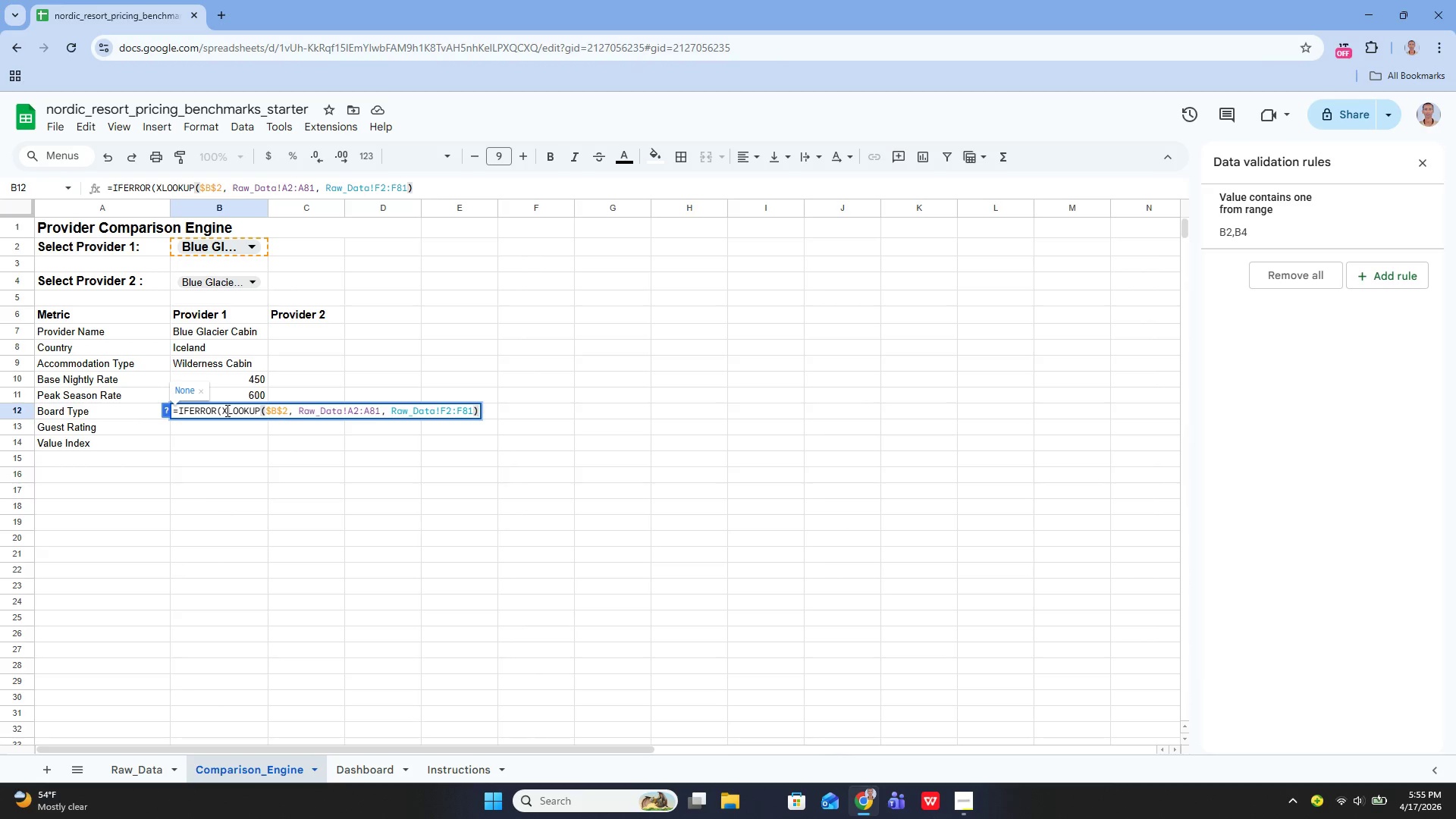 
key(Comma)
 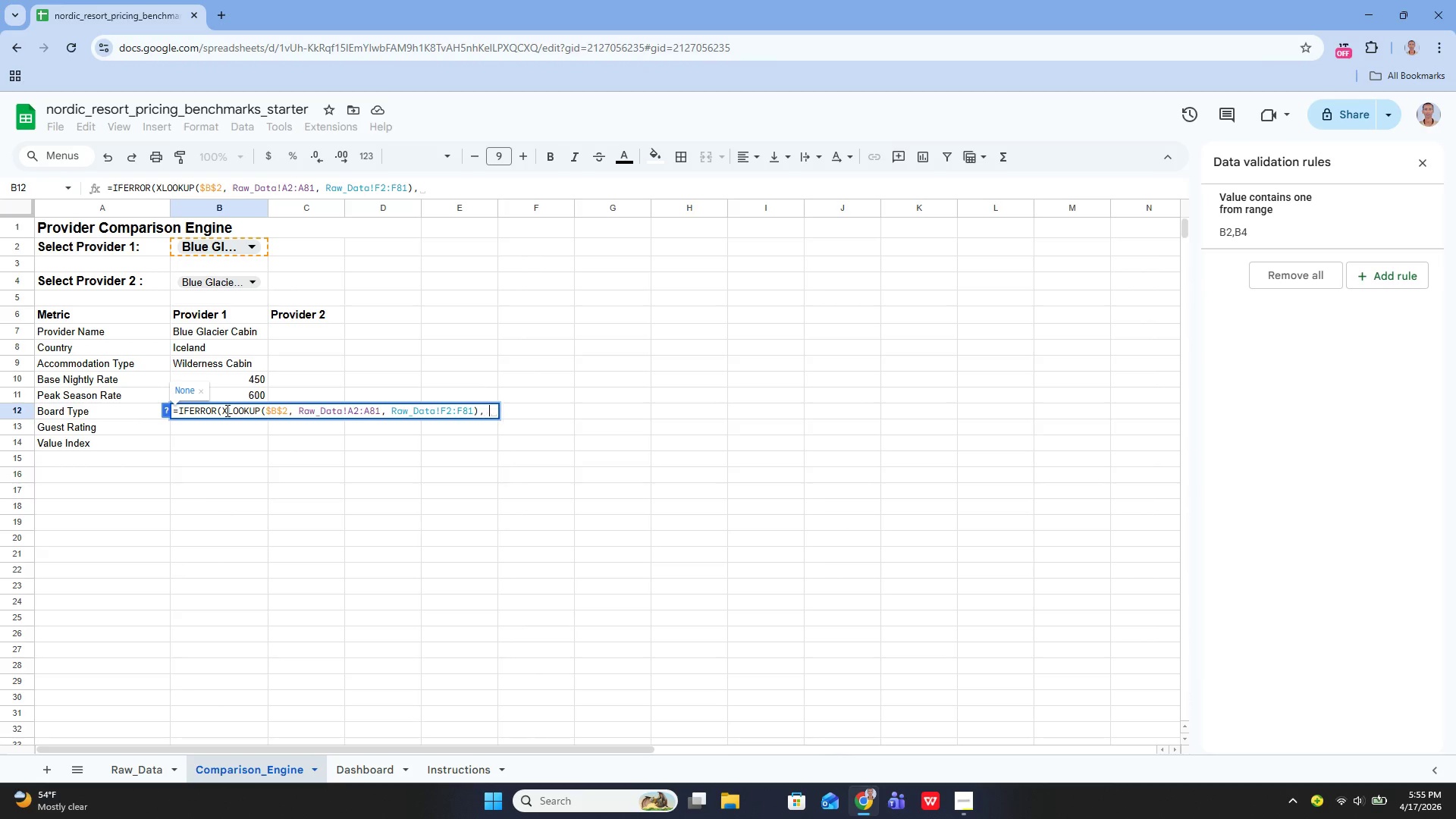 
key(Space)
 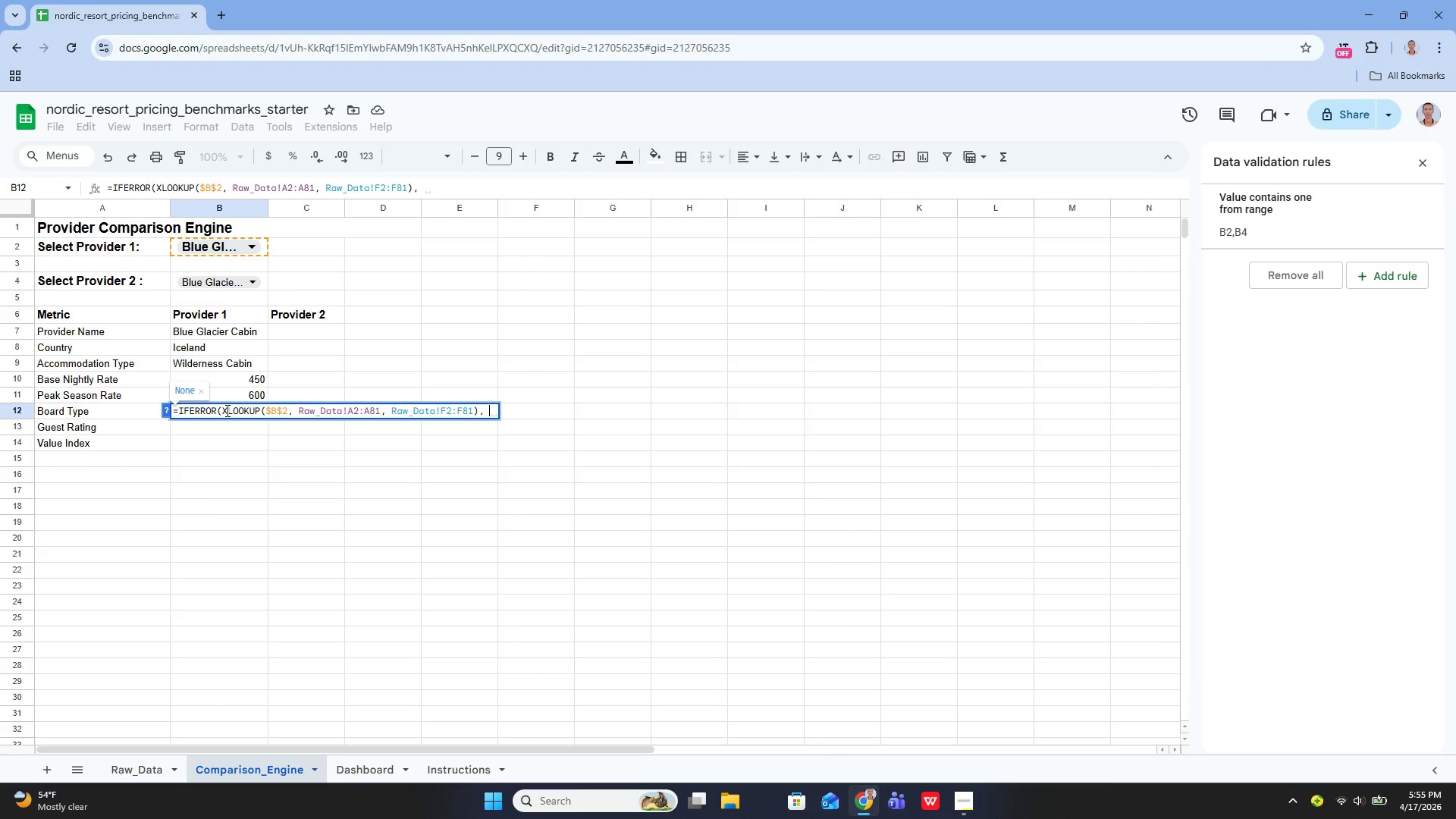 
key(Shift+Quote)
 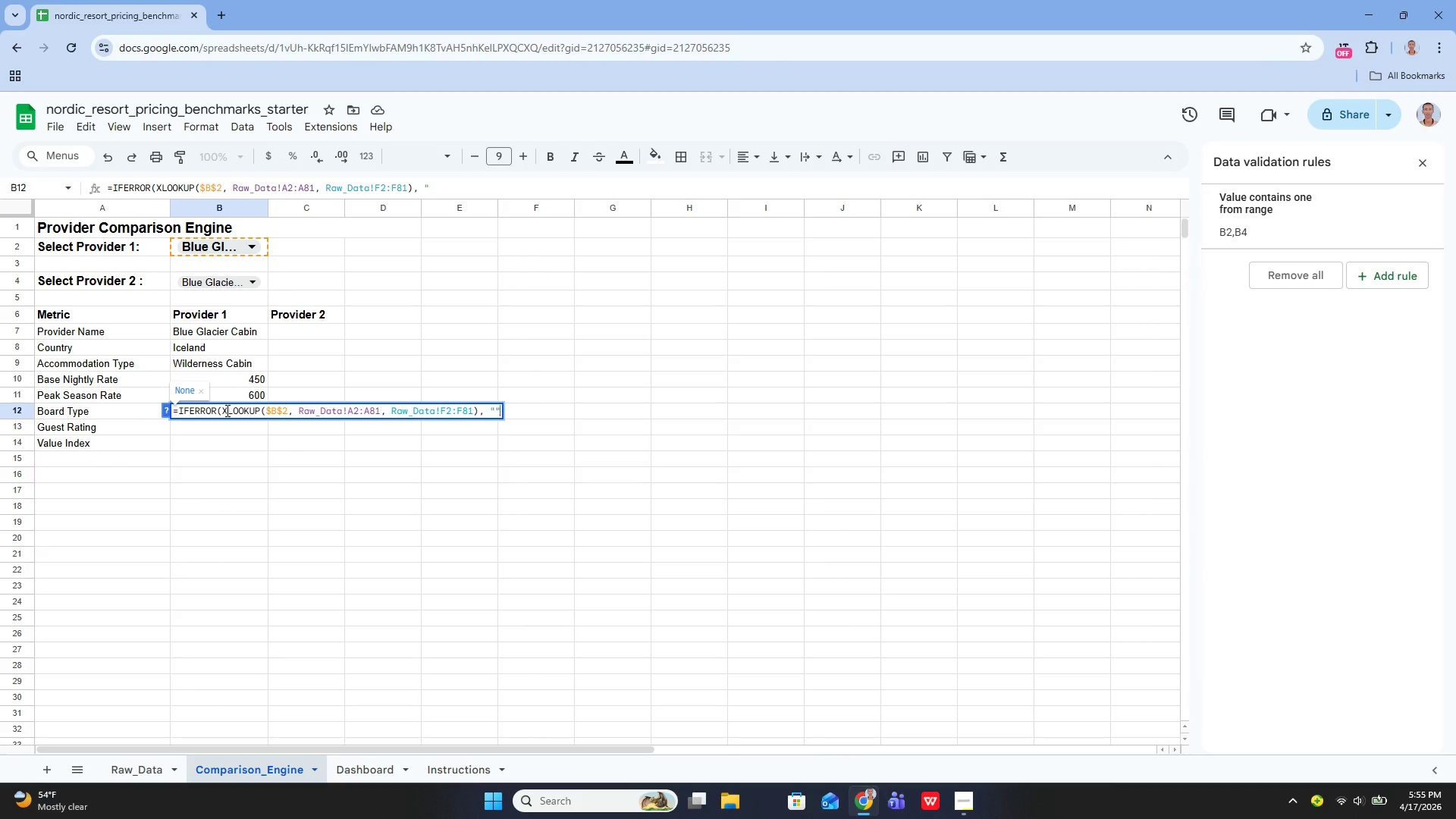 
key(Shift+Quote)
 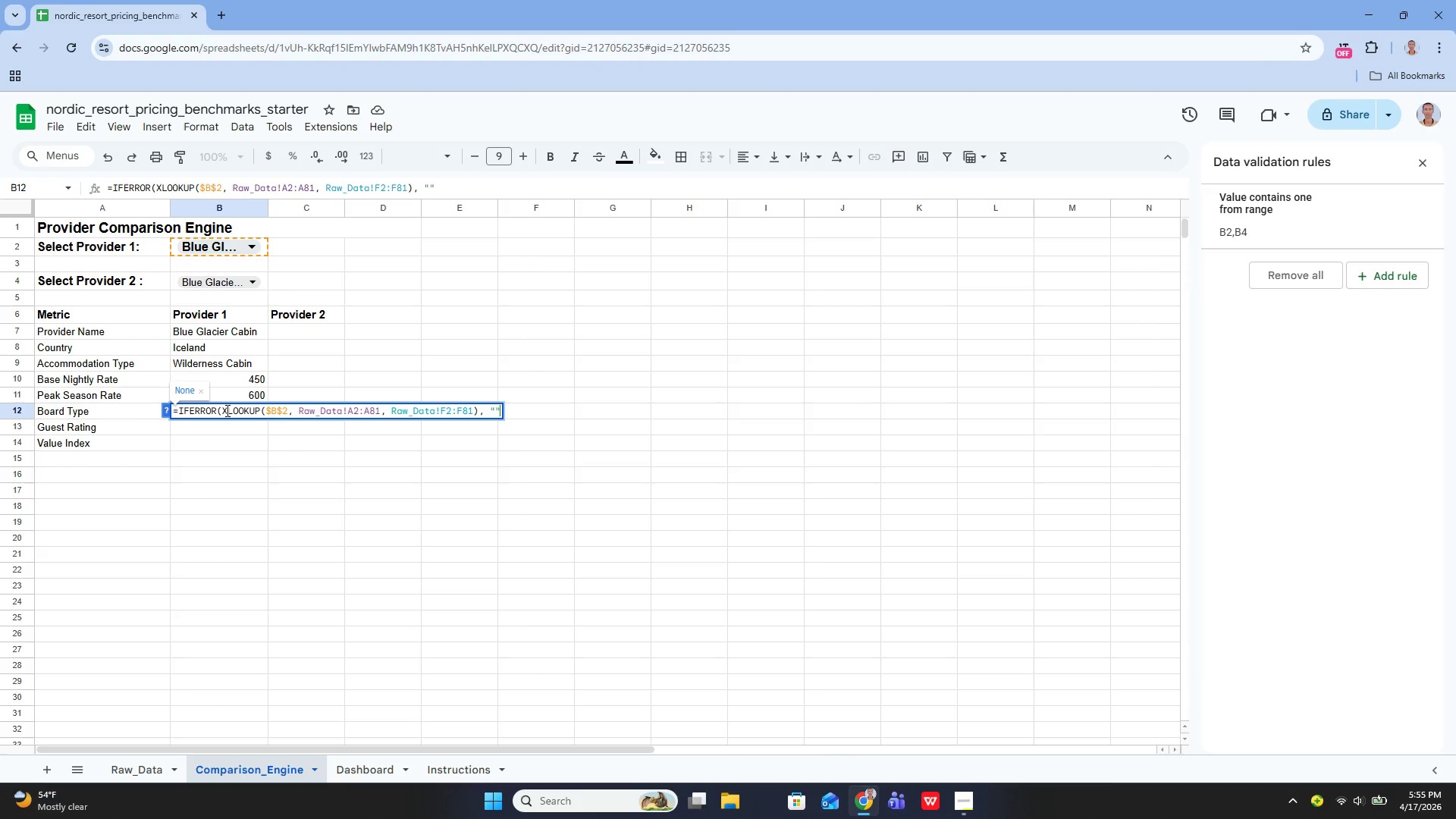 
key(ArrowLeft)
 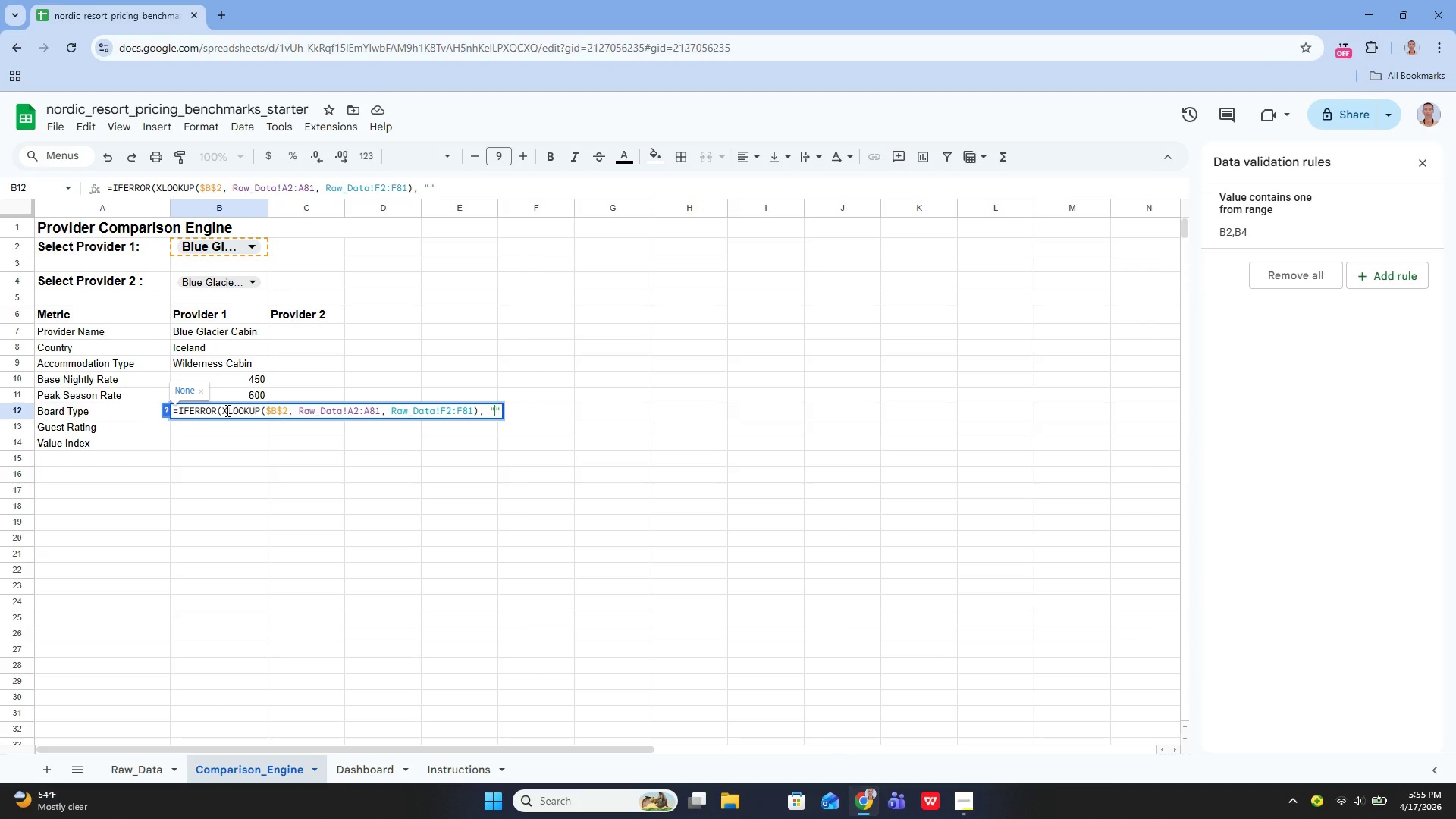 
type(Select a provider)
 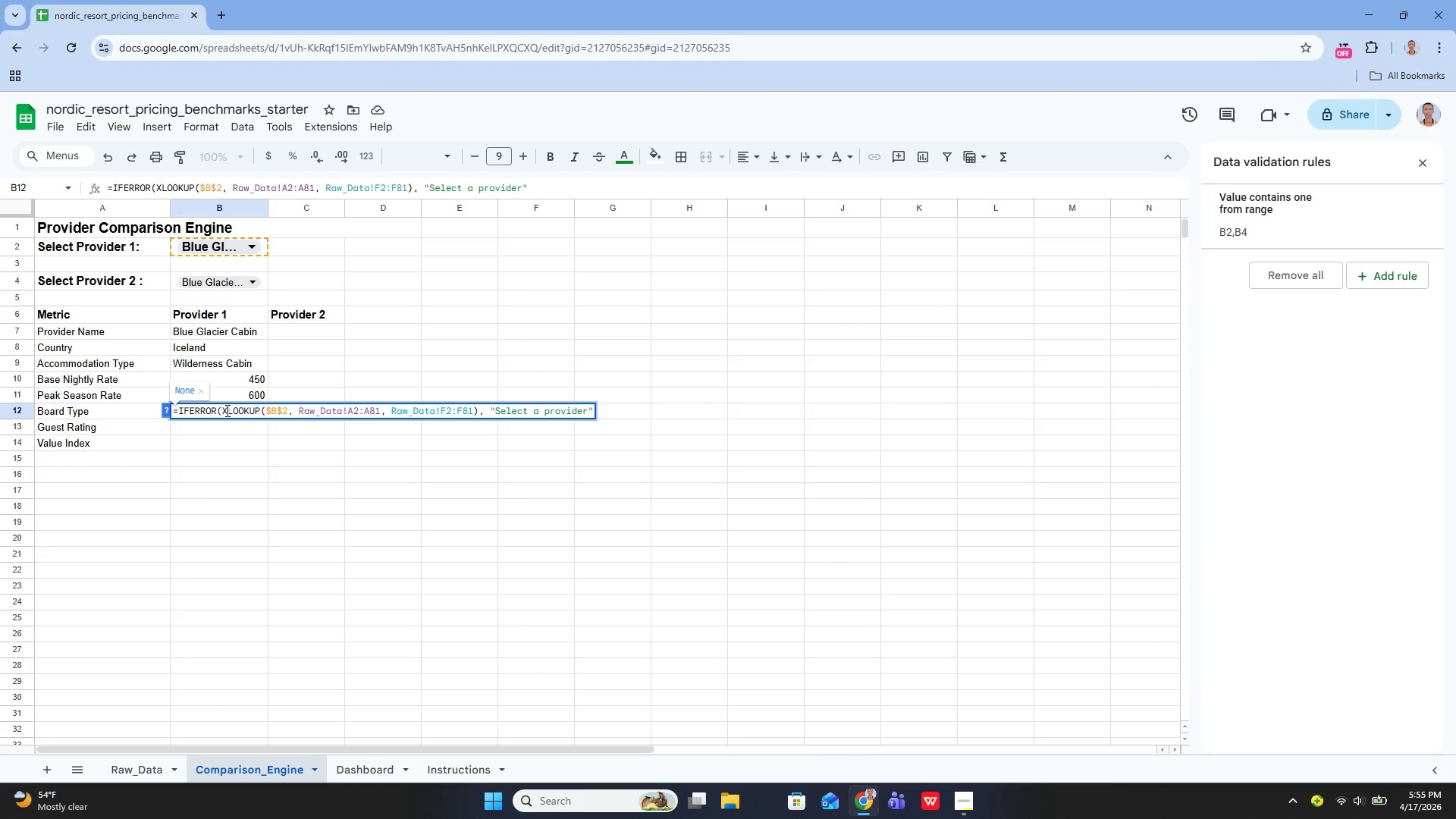 
key(ArrowRight)
 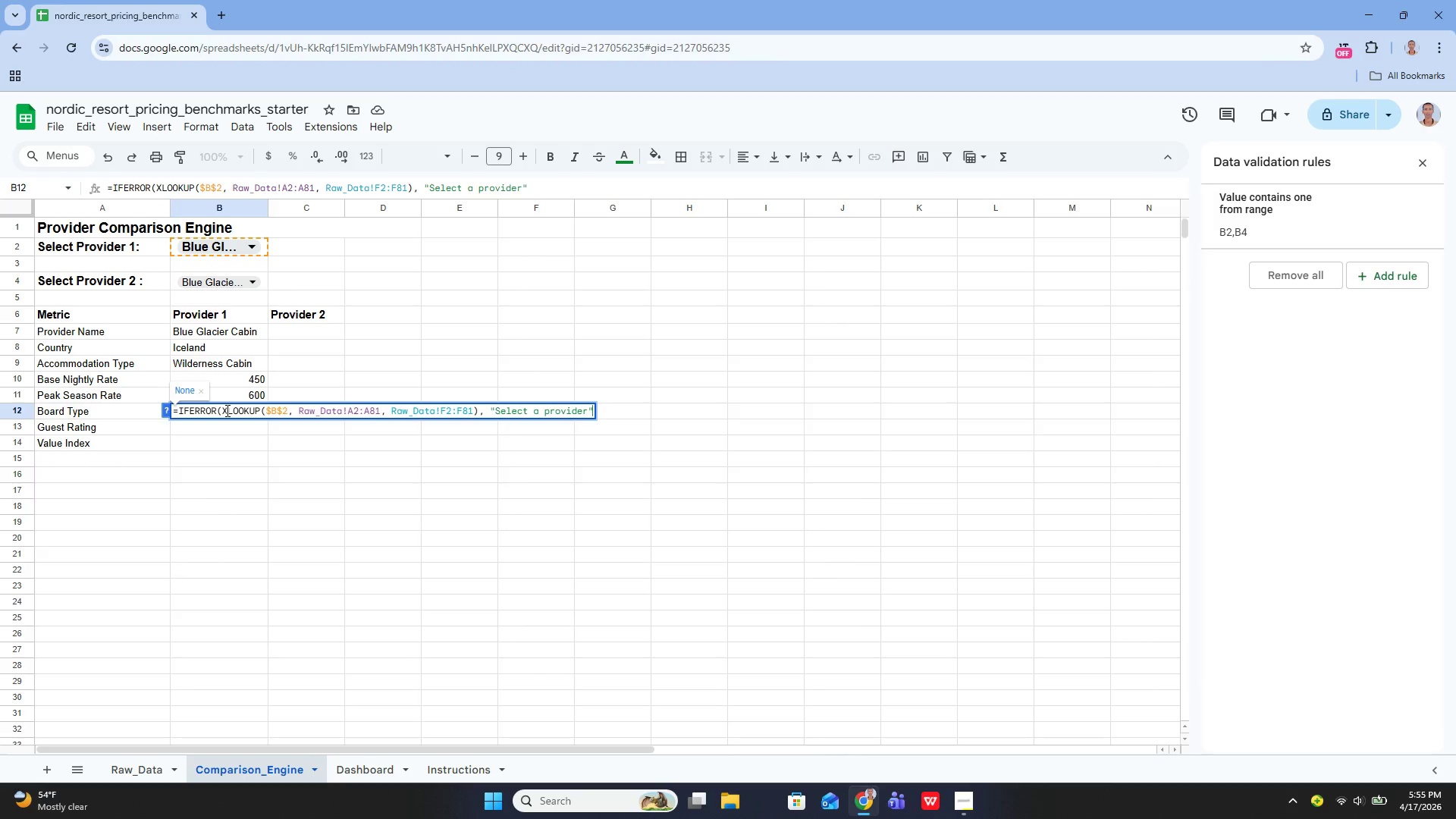 
key(Shift+ShiftLeft)
 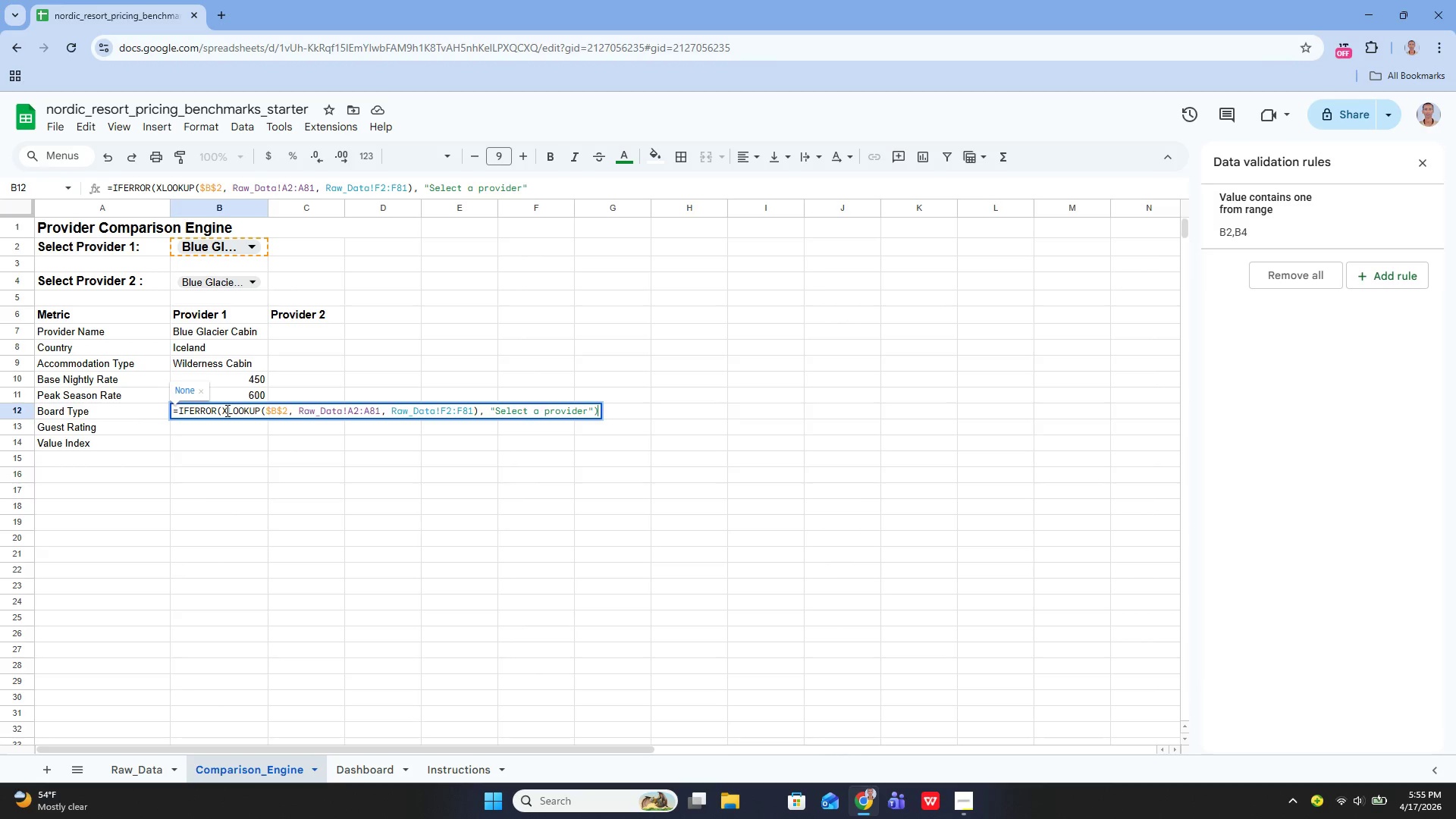 
key(Shift+0)
 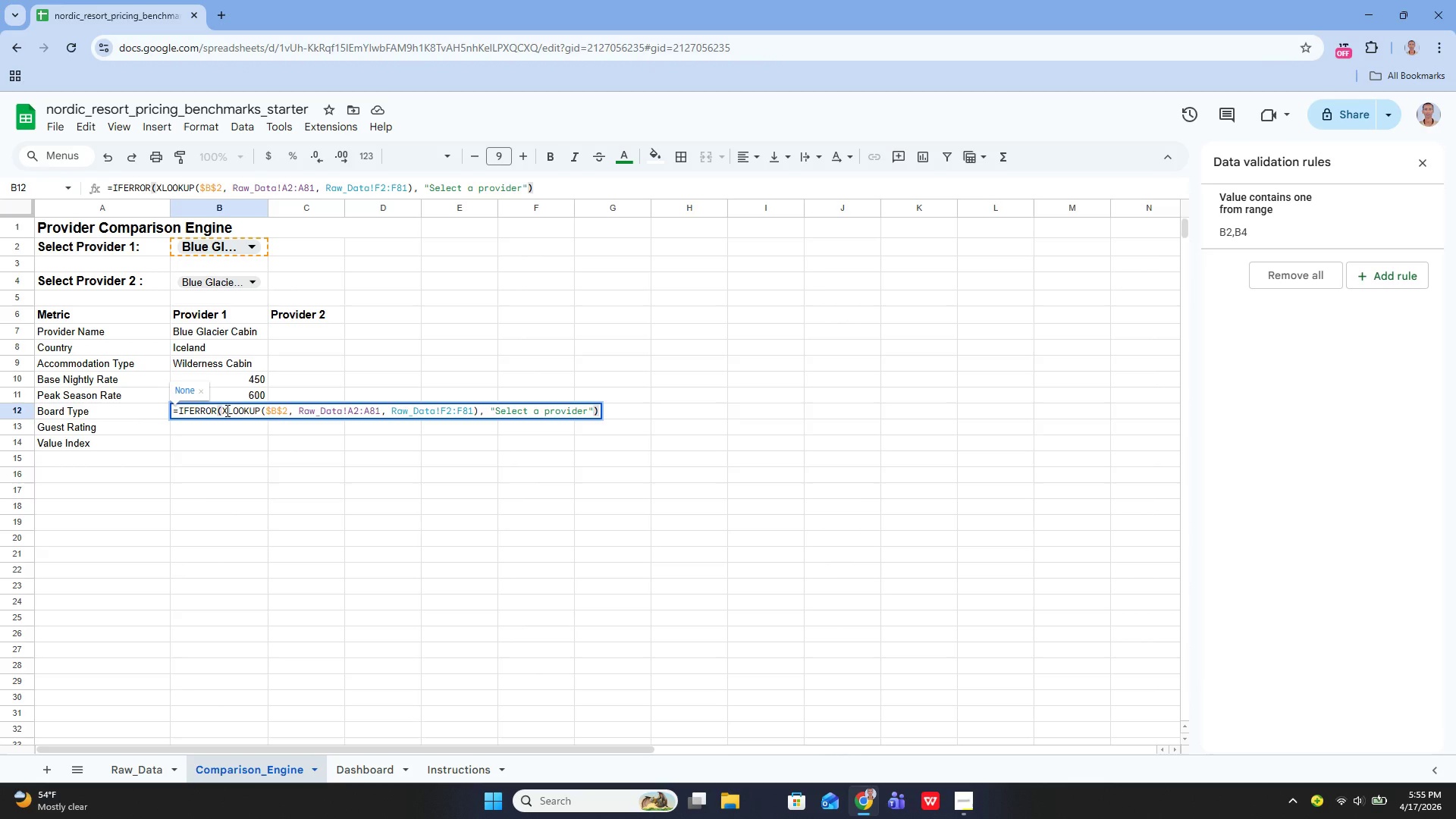 
key(Enter)
 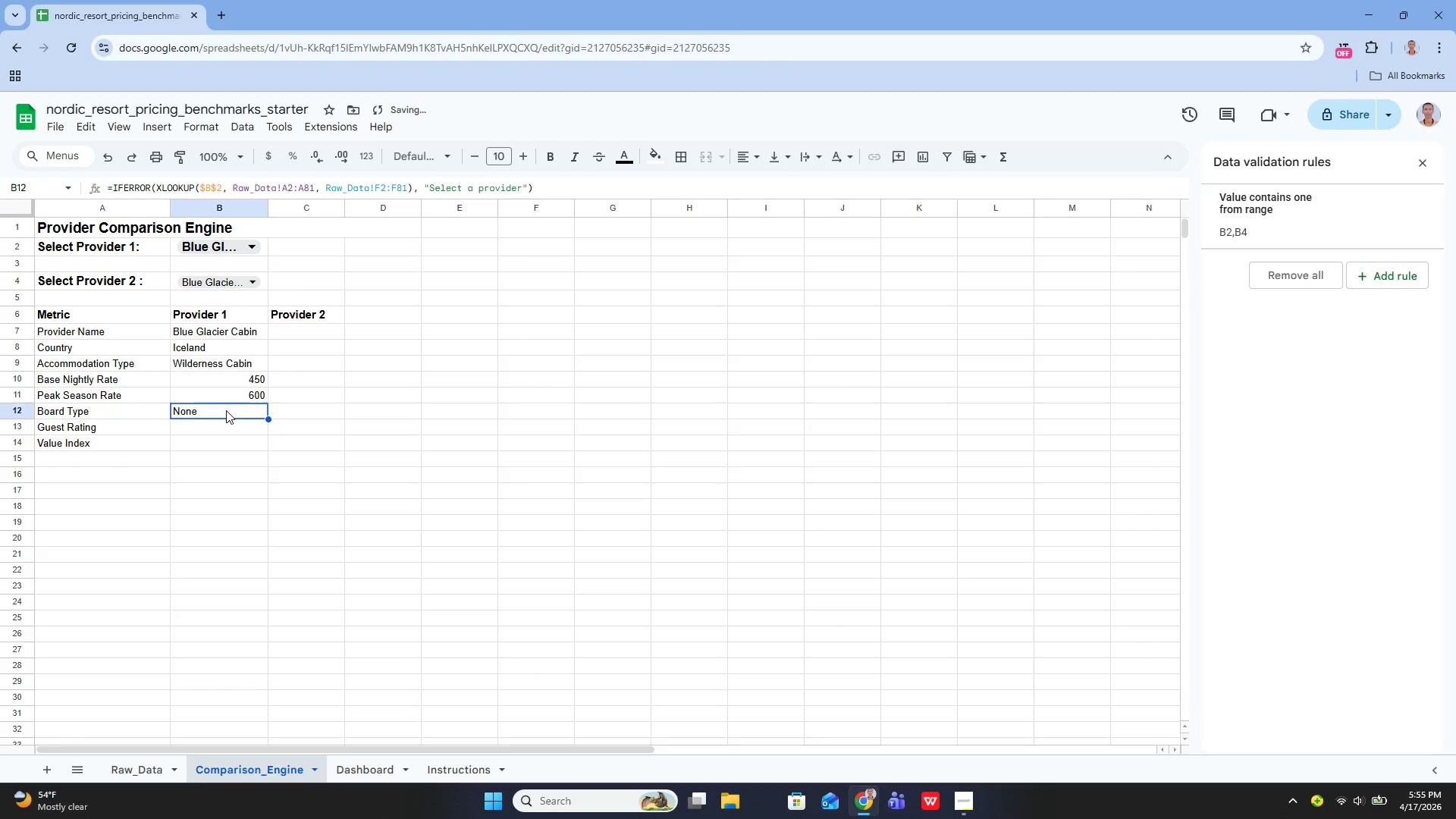 
key(ArrowUp)
 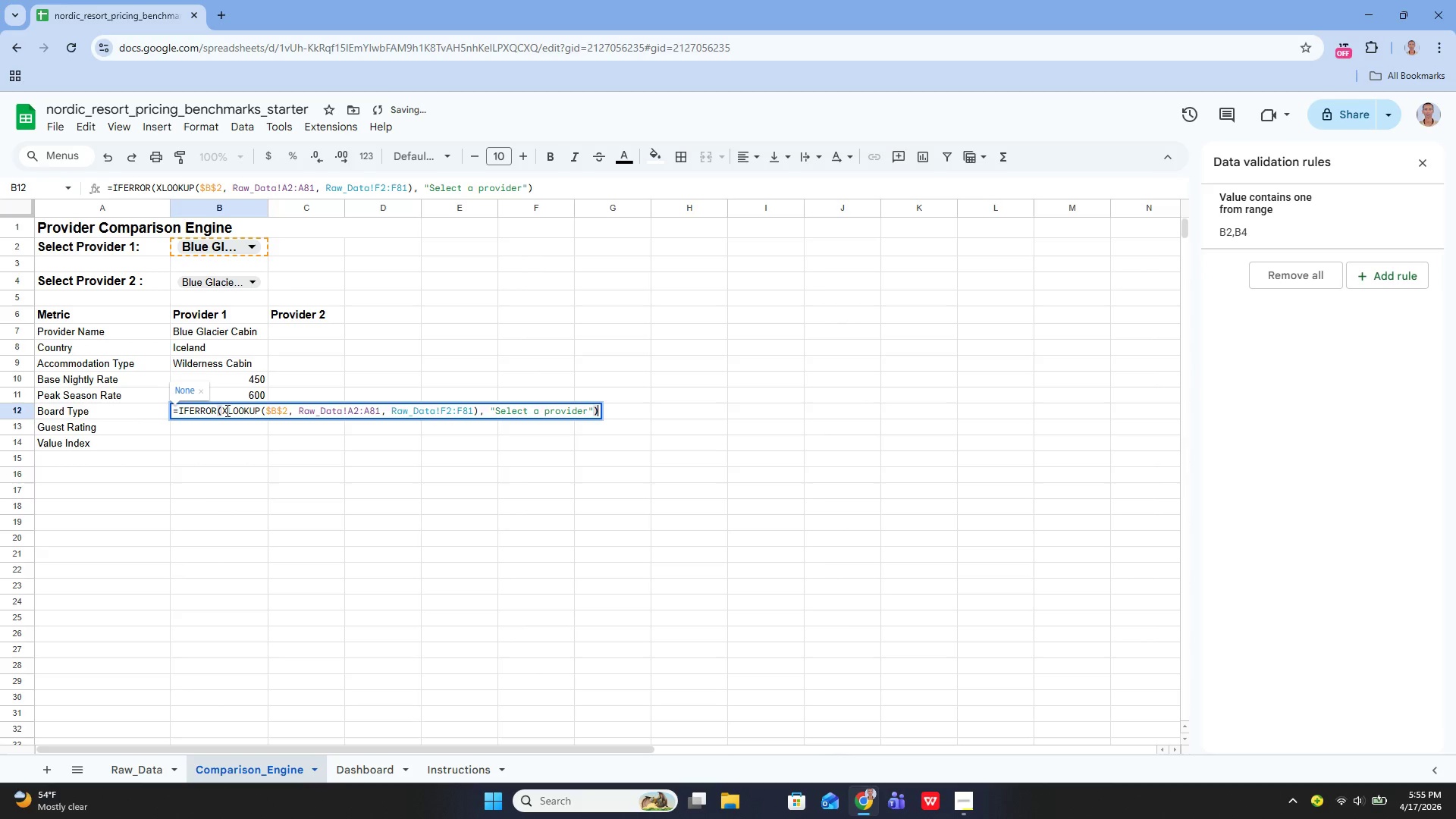 
key(Enter)
 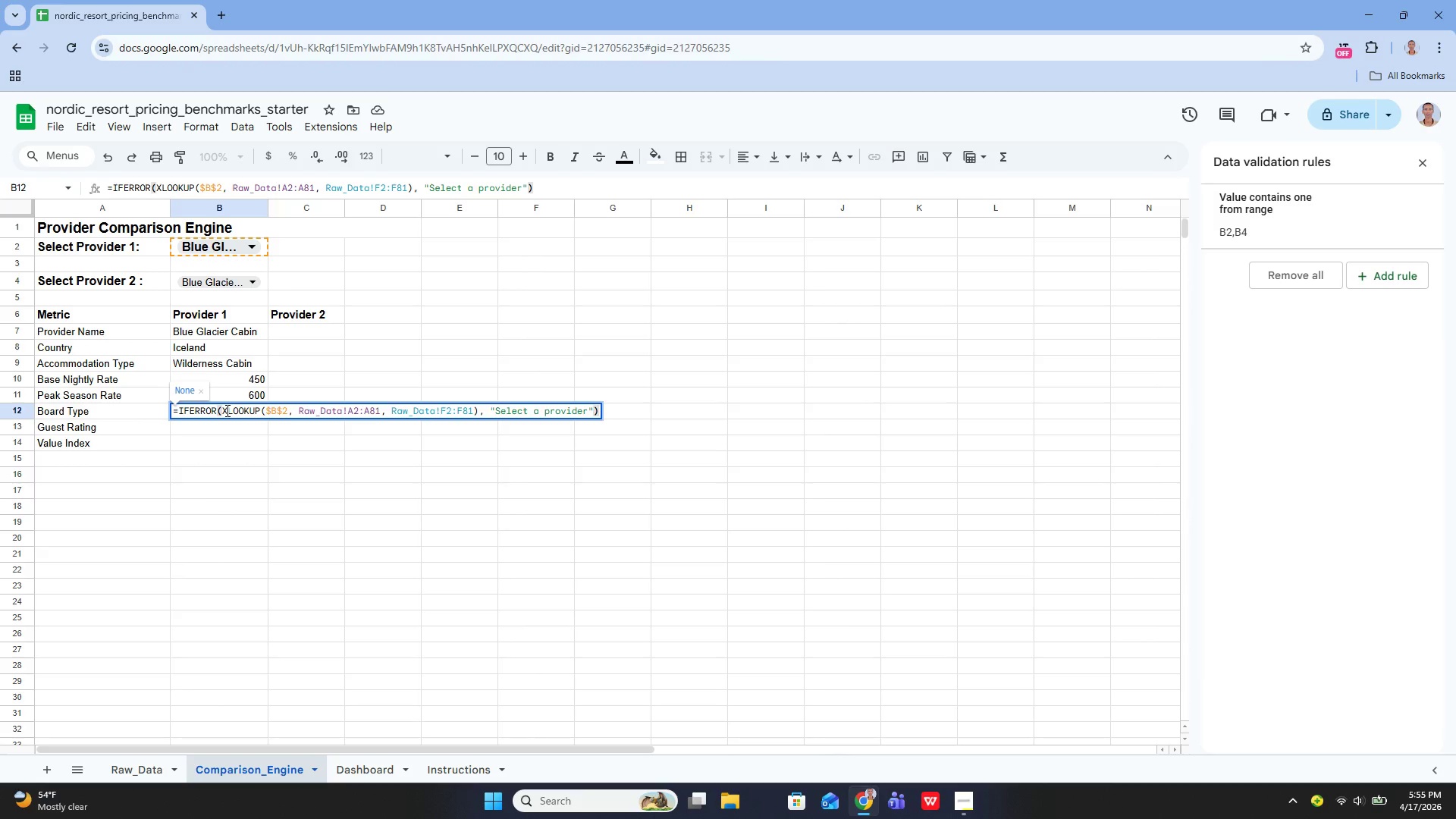 
wait(9.86)
 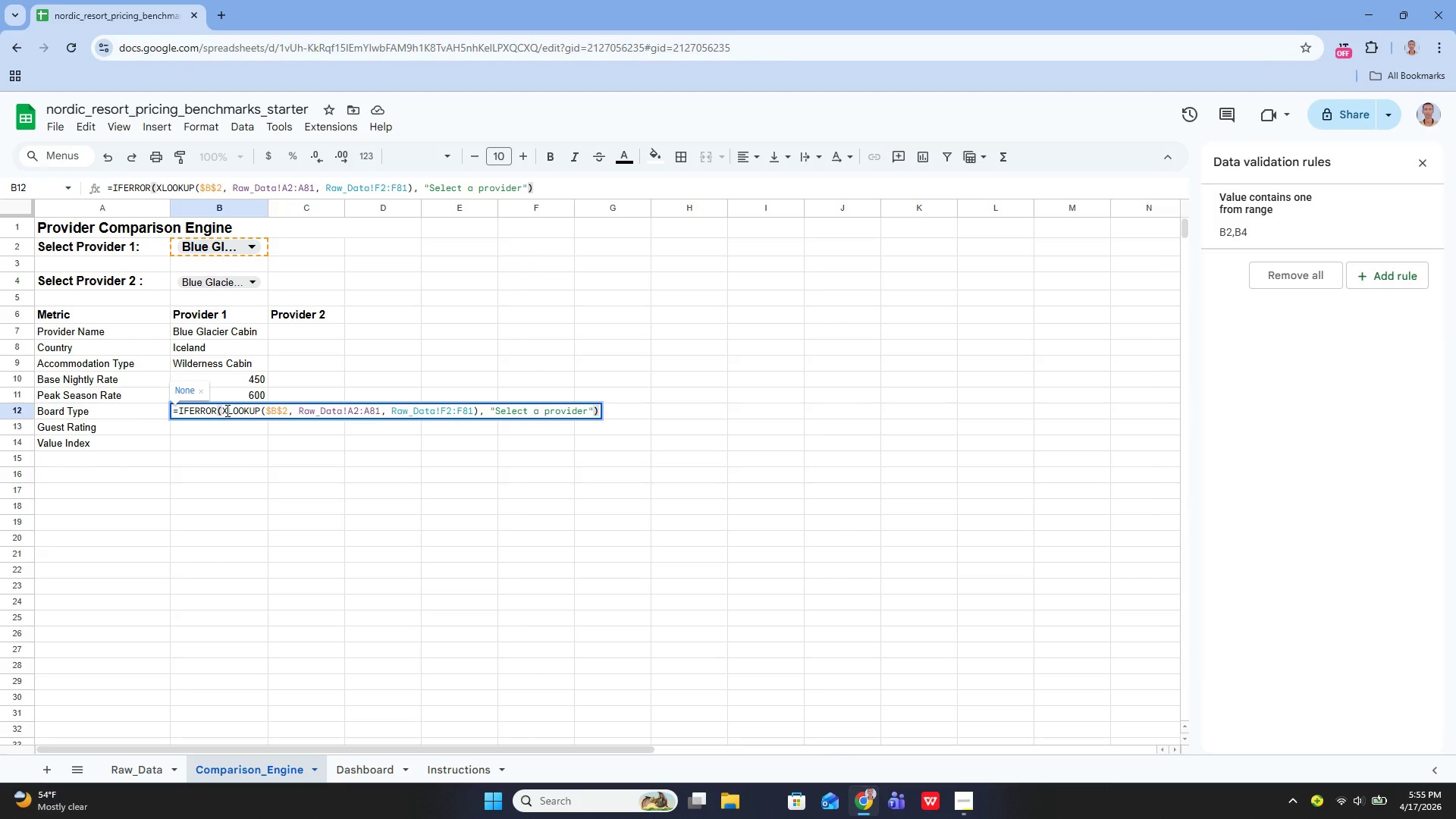 
key(Enter)
 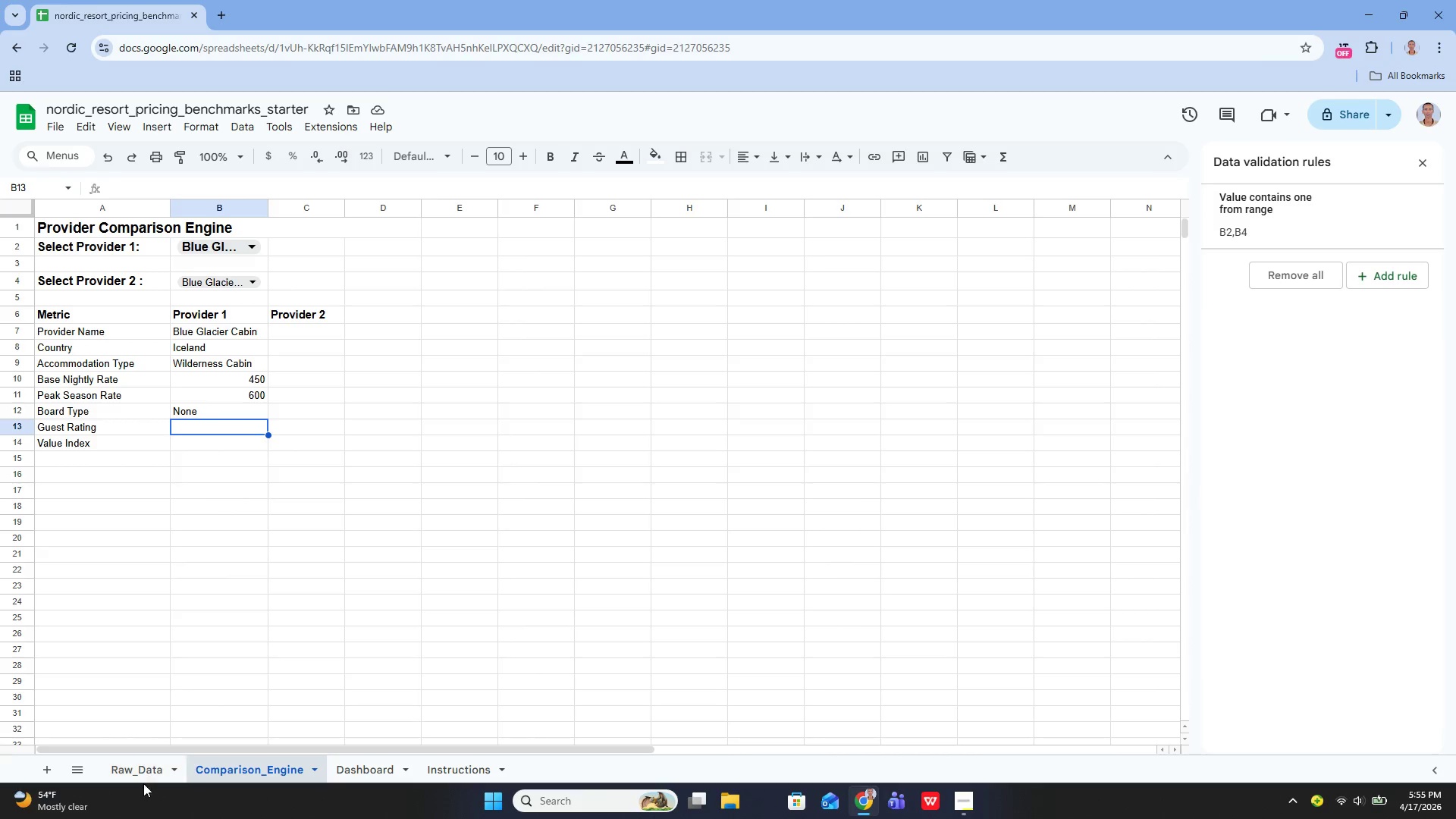 
left_click([142, 773])
 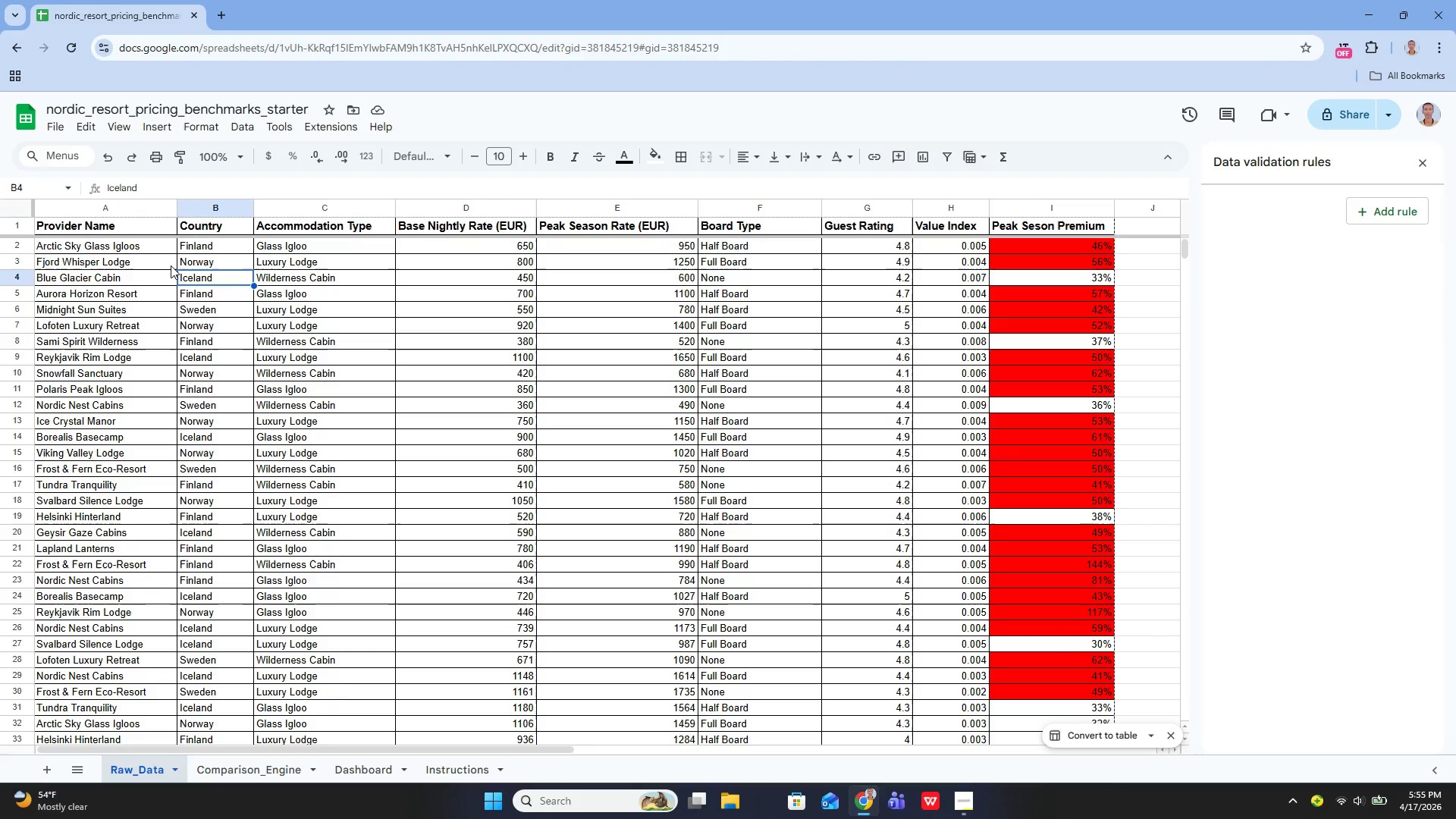 
left_click([20, 277])
 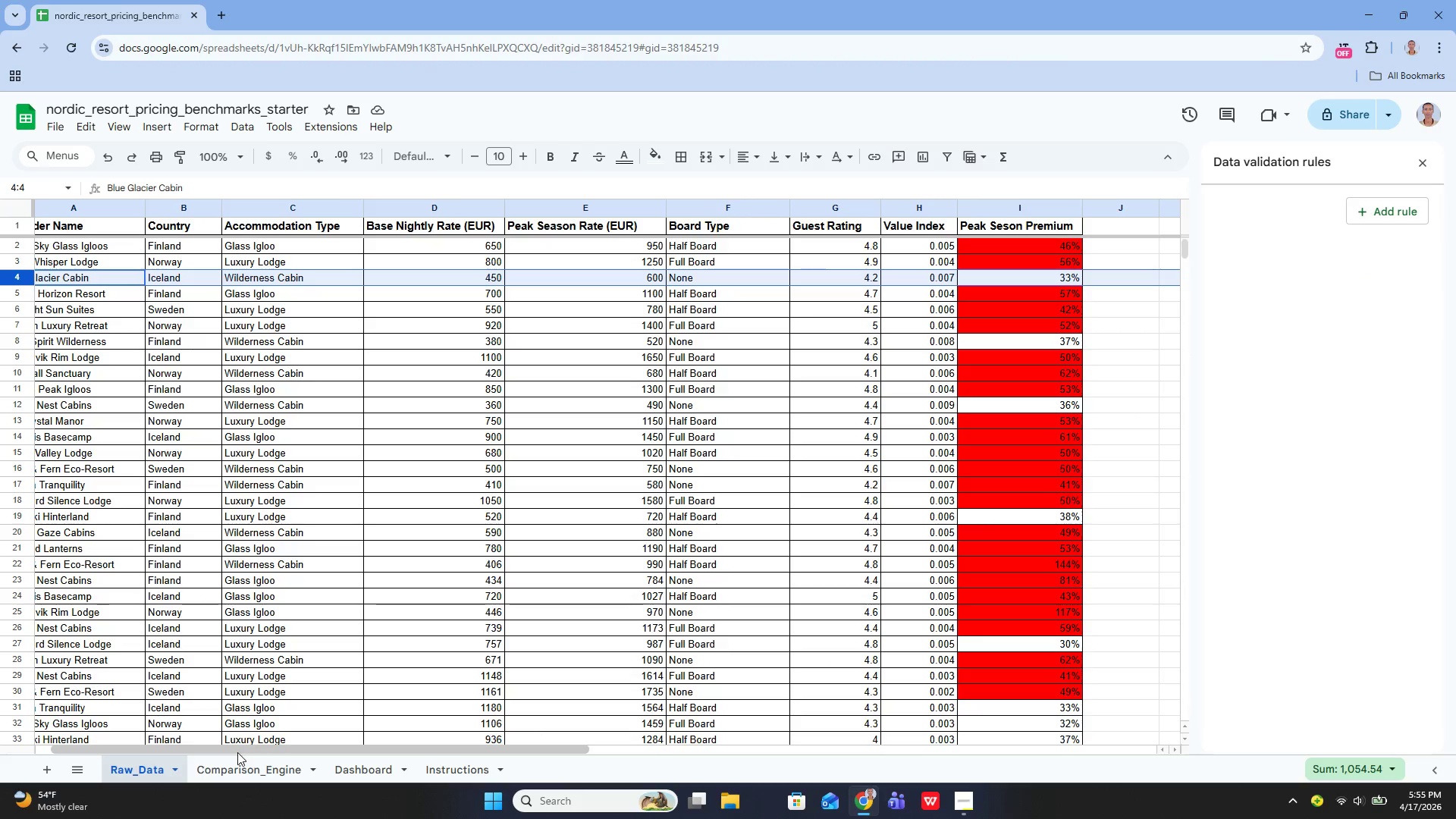 
left_click([228, 767])
 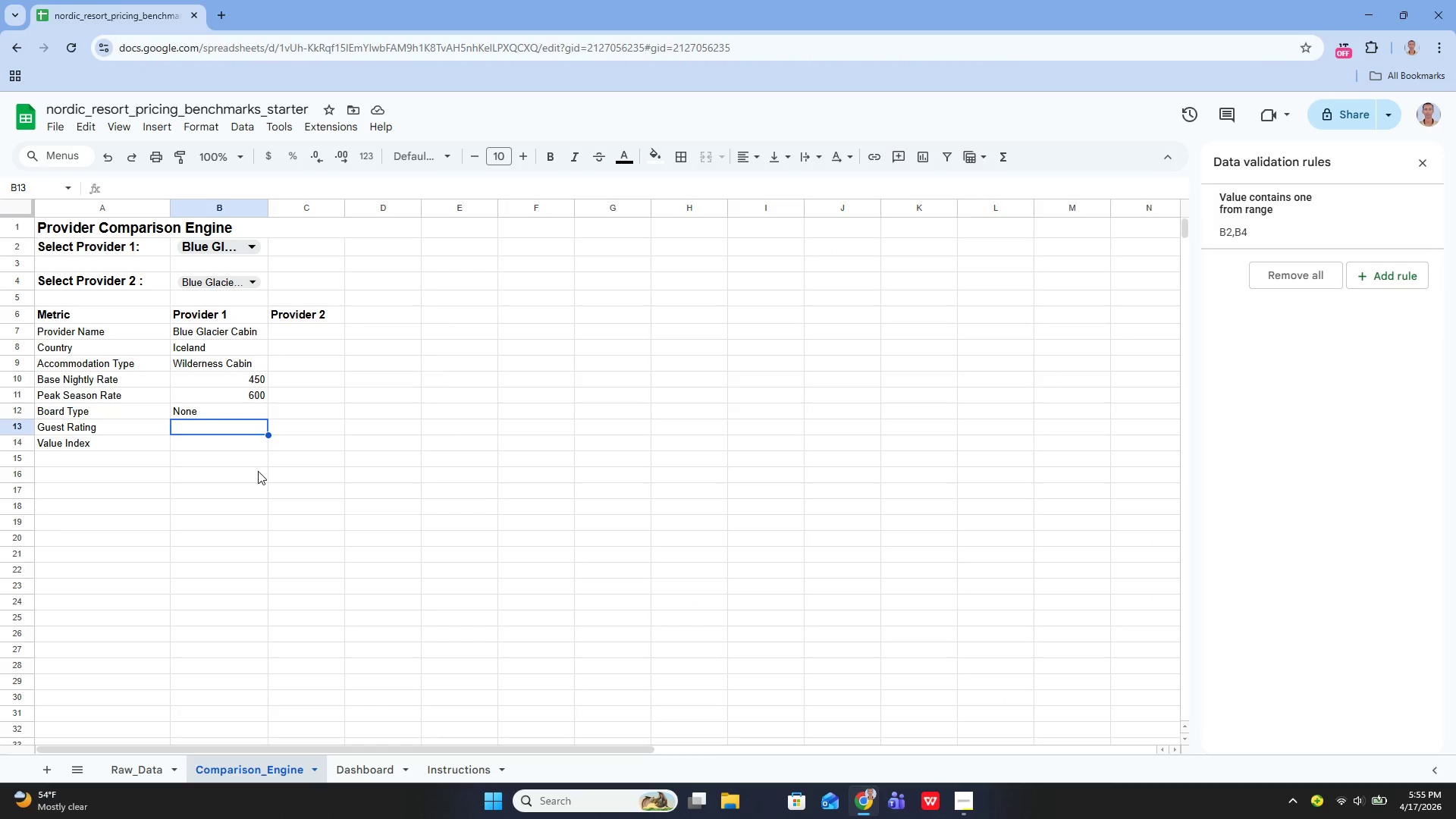 
key(Enter)
 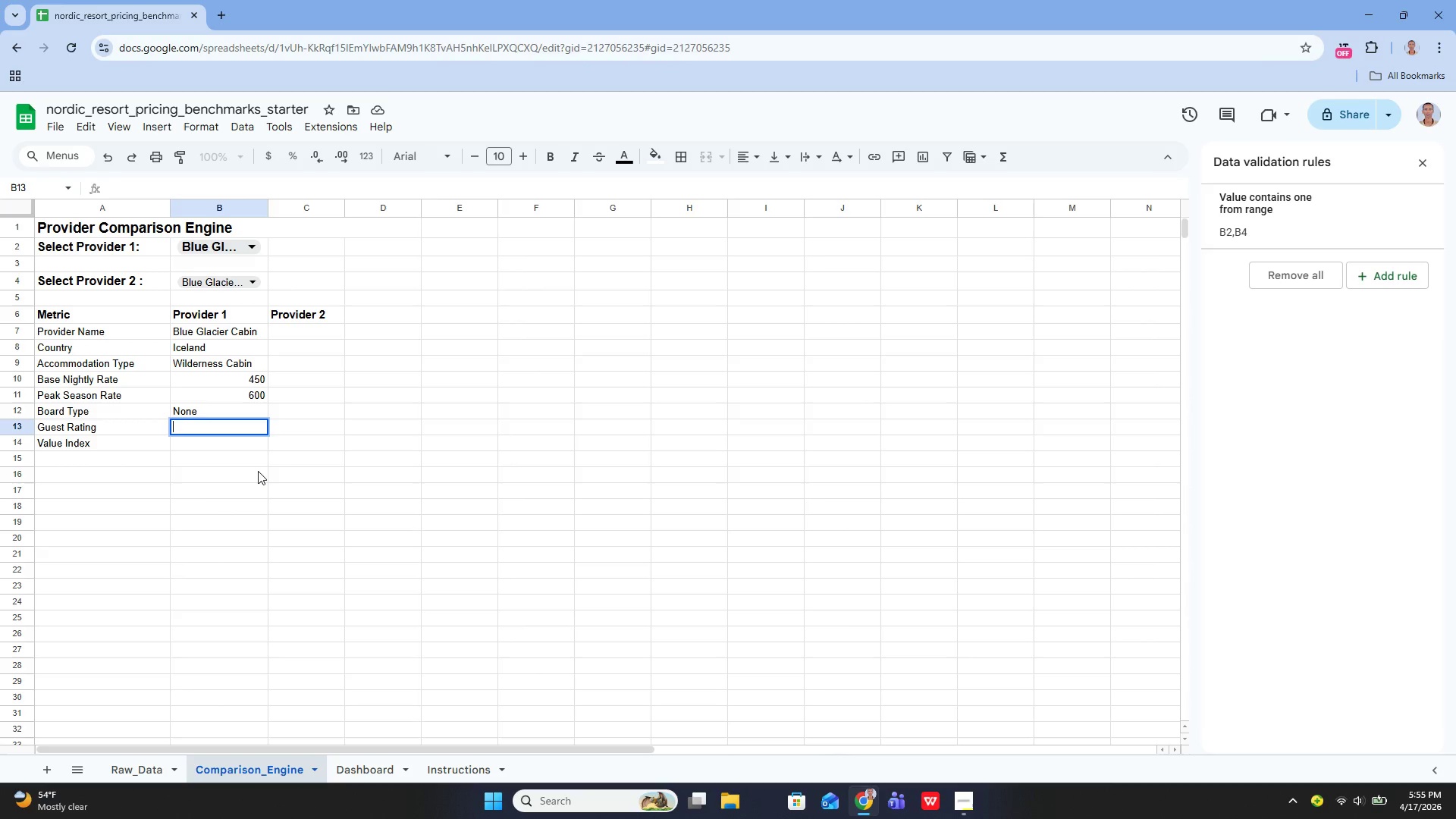 
type(=Ife)
 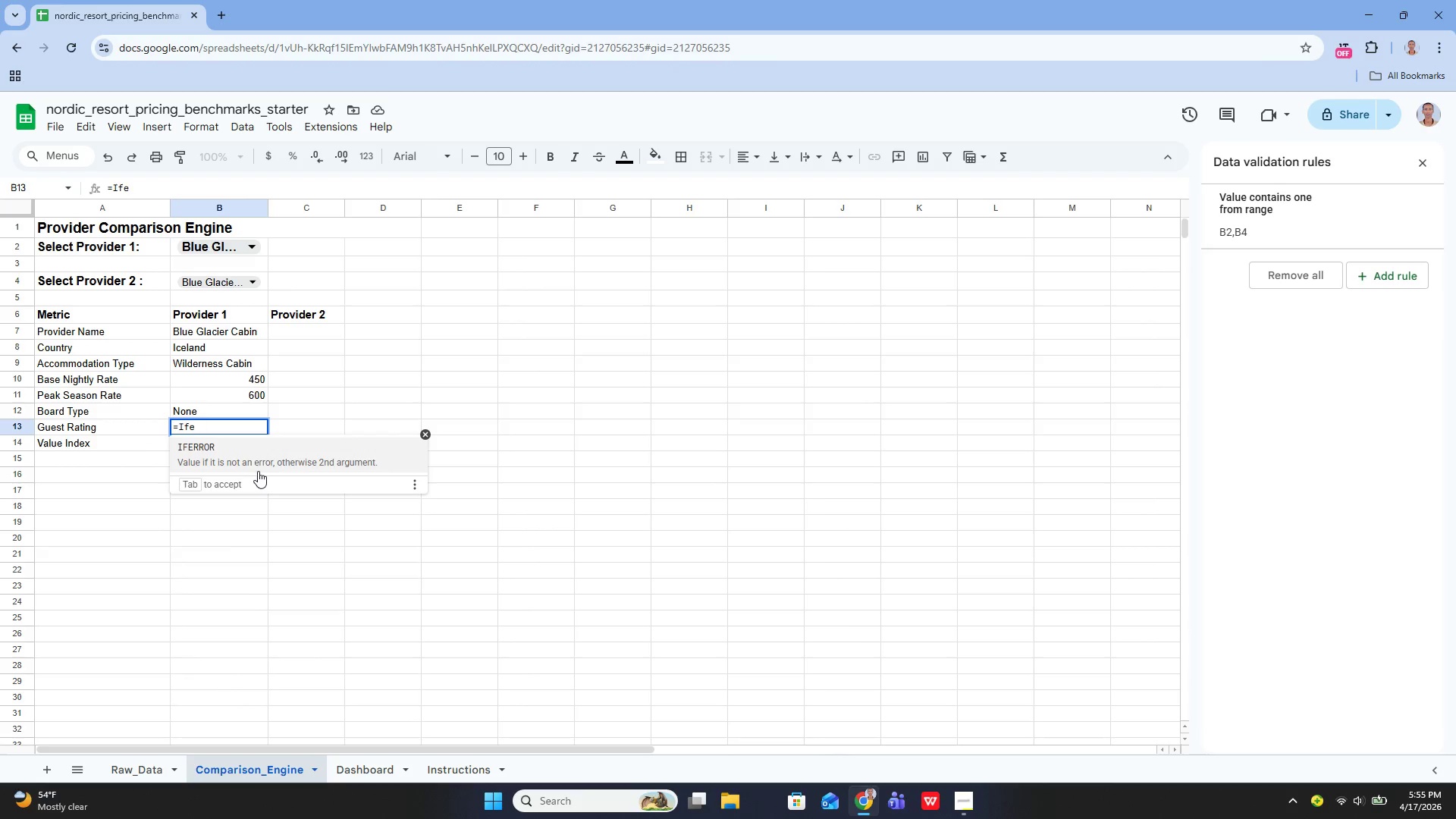 
key(Enter)
 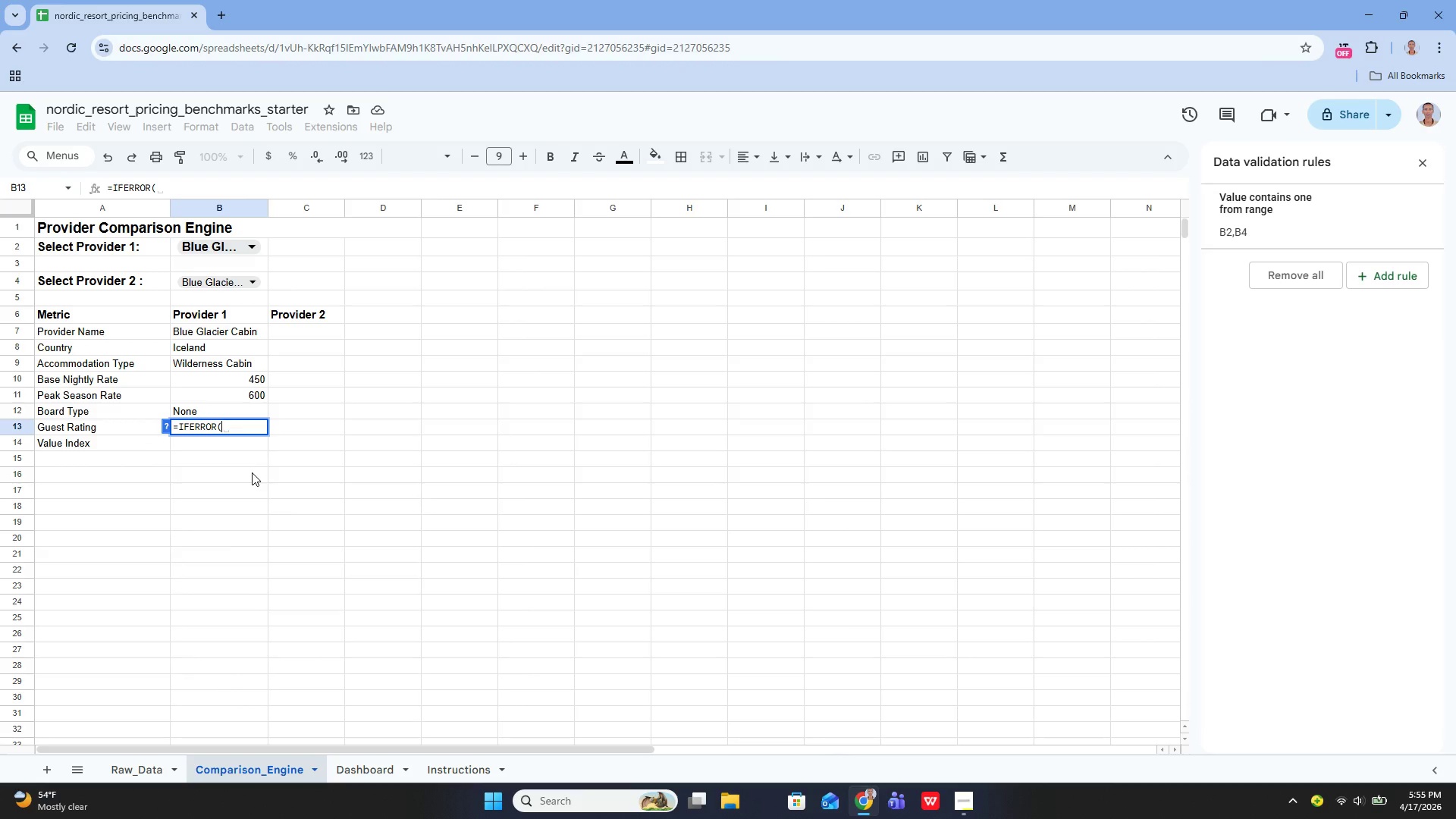 
type(Xlook)
 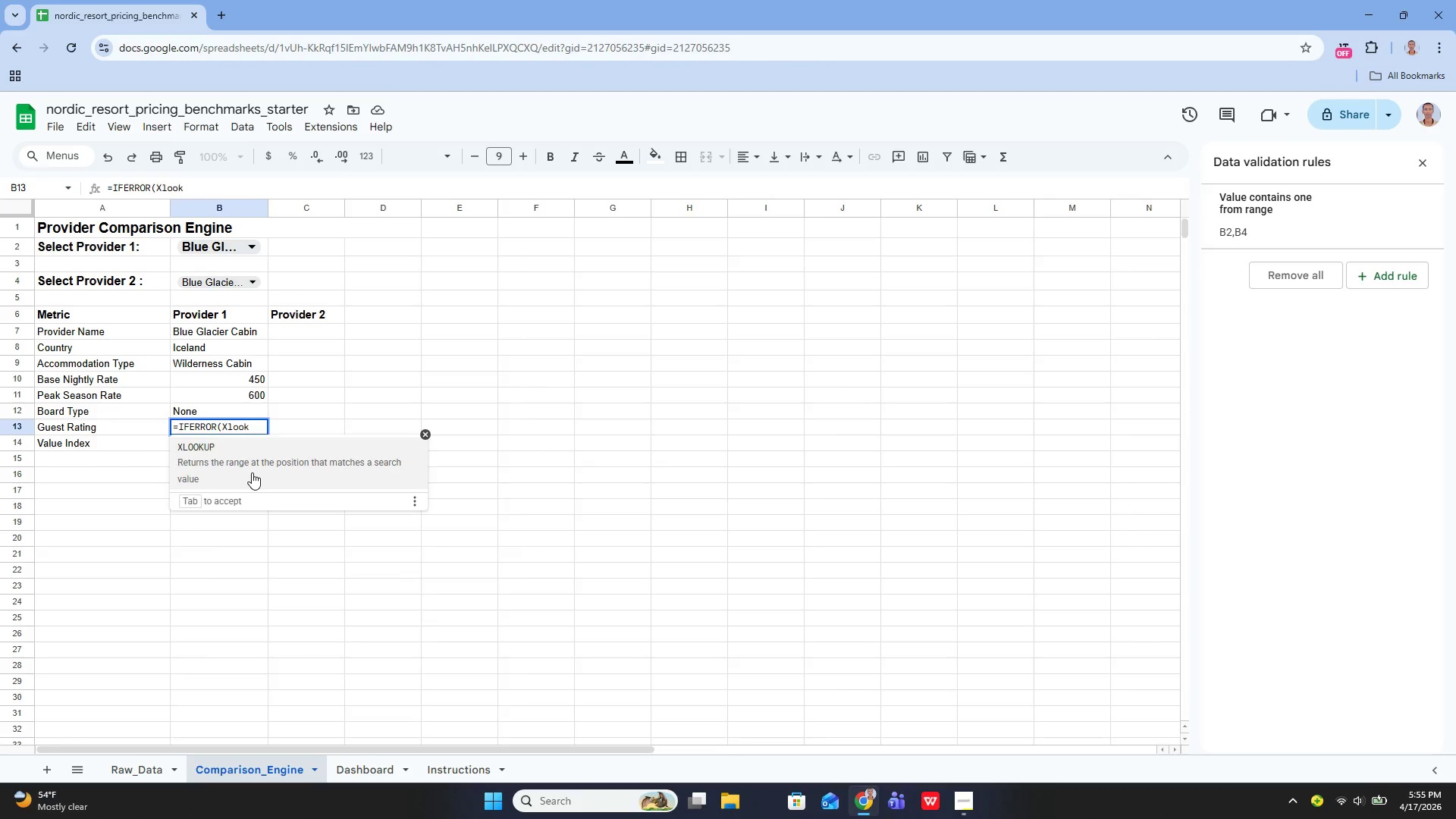 
key(Enter)
 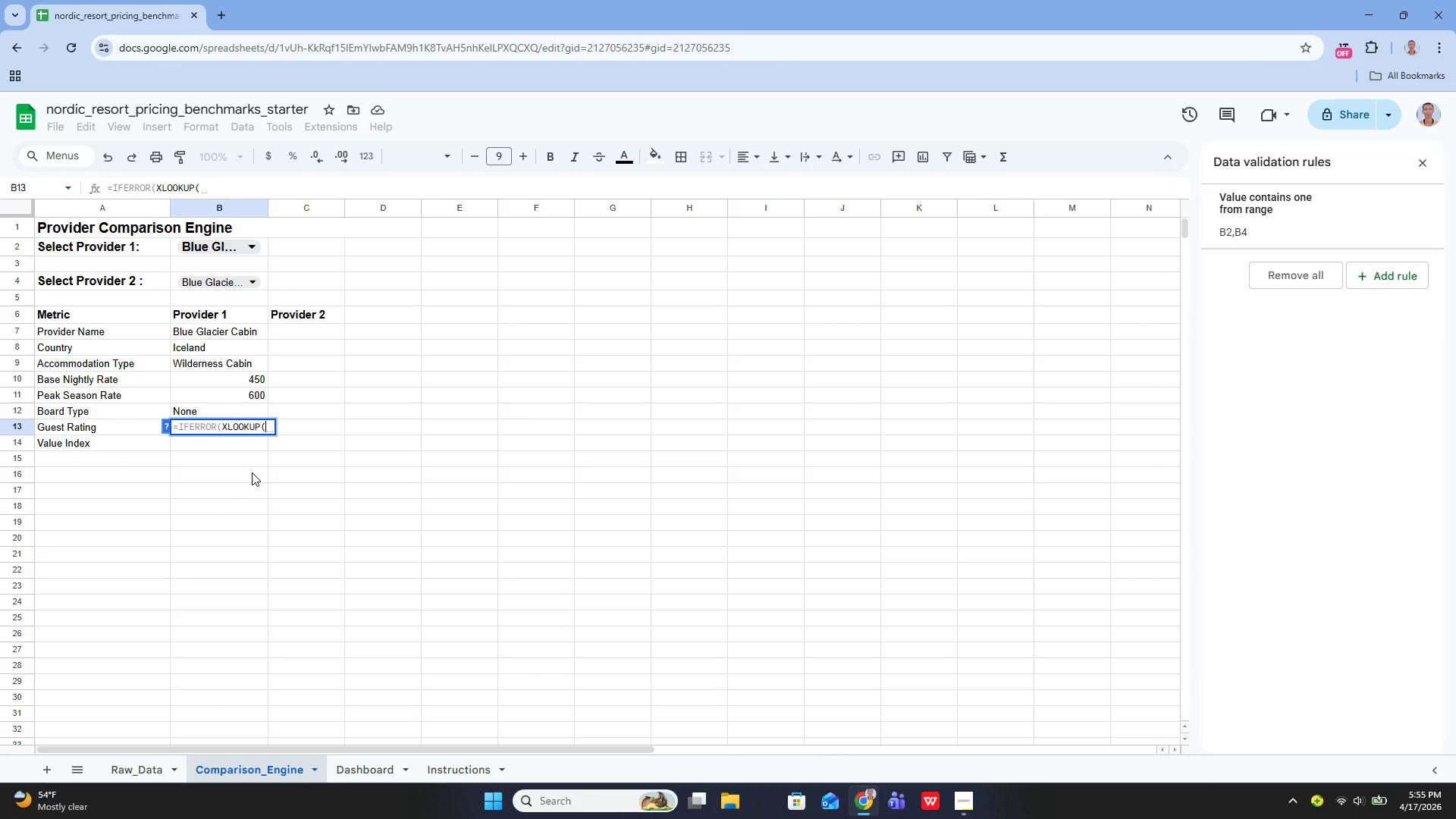 
type($v)
key(Backspace)
type(b)
key(Backspace)
type(b)
key(Backspace)
type(B)
 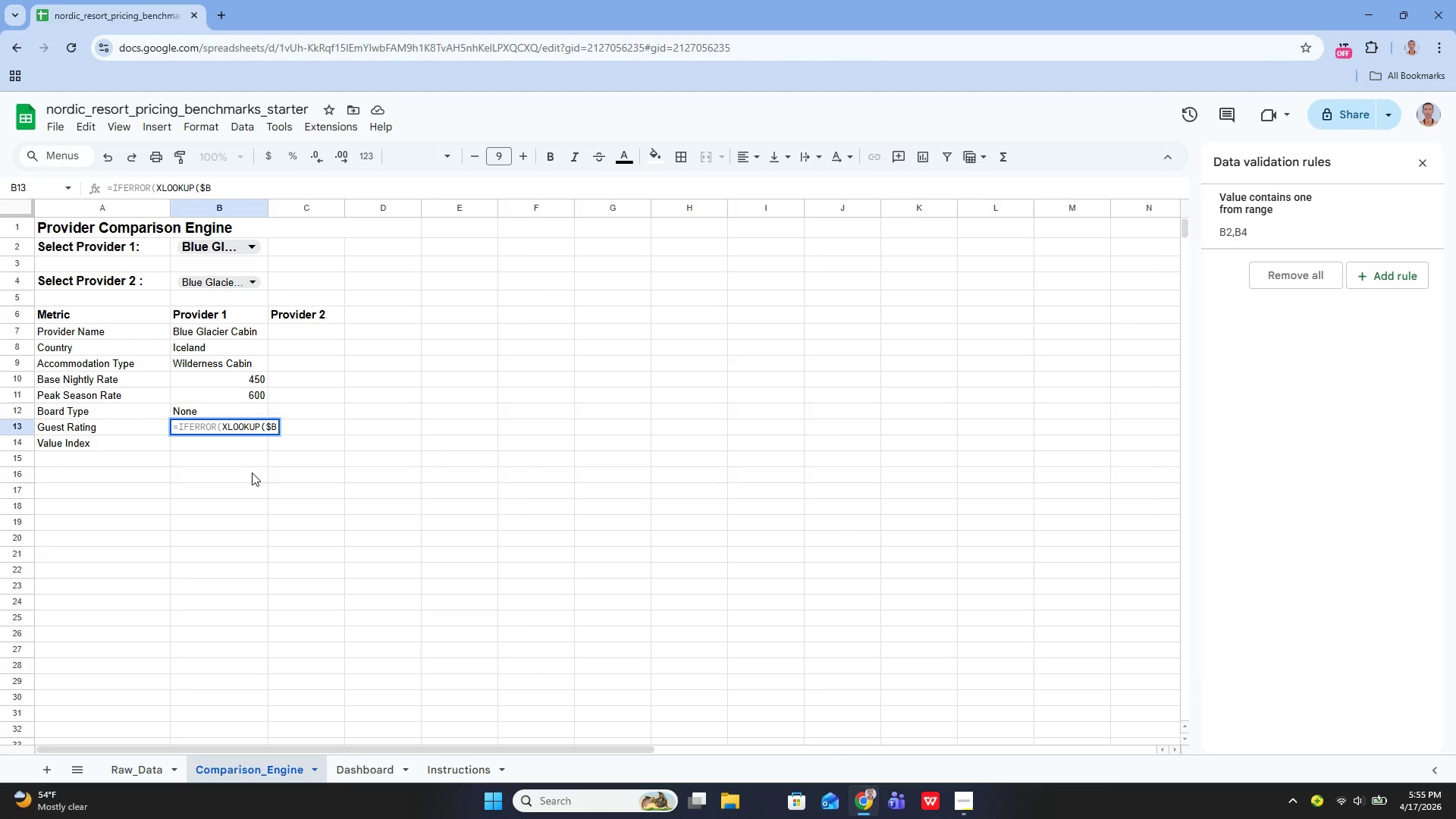 
type($2, Rw_Data)
 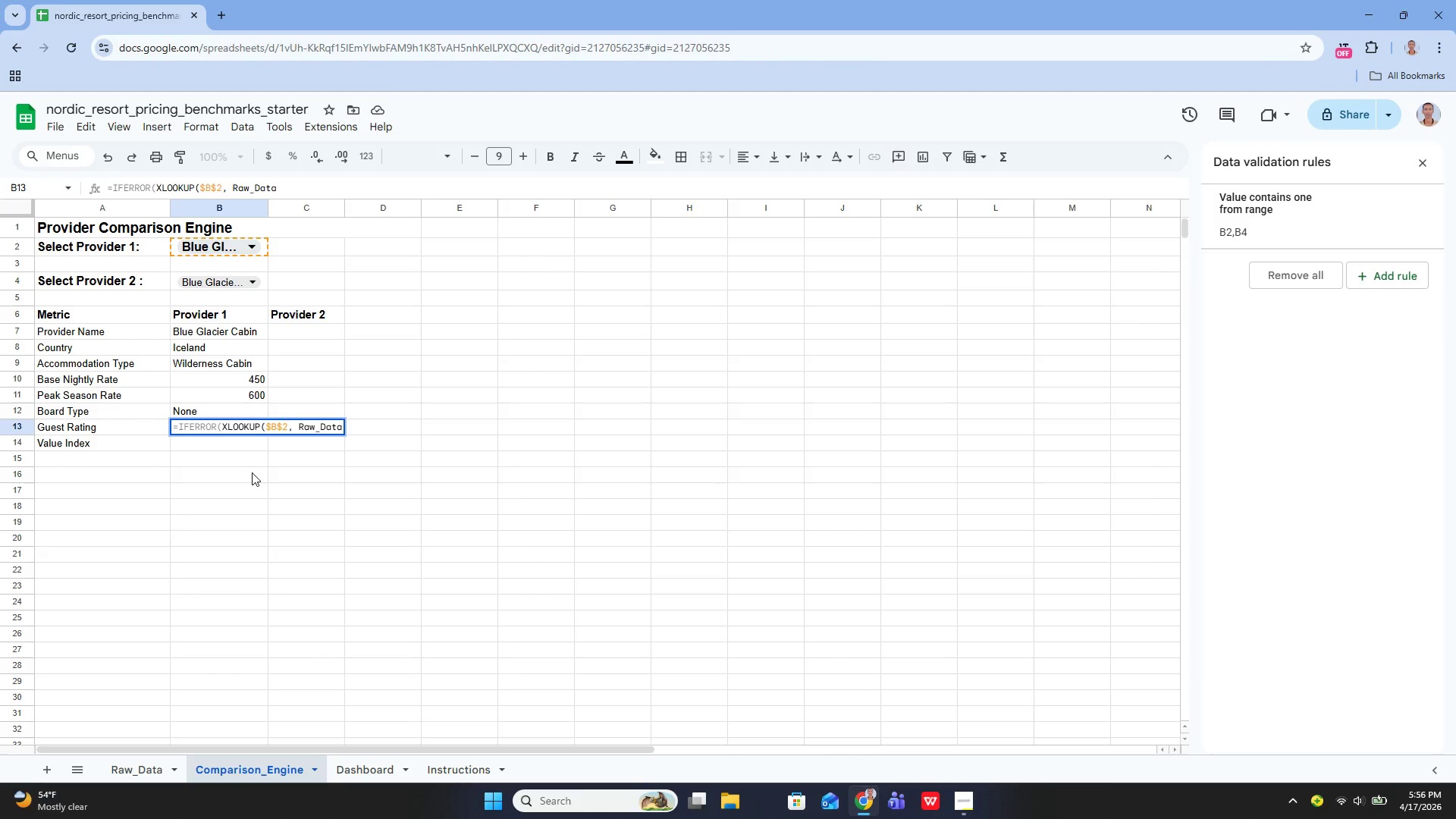 
type(!A2:A81, Raw_Data!h2)
key(Backspace)
key(Backspace)
type(H2:H81)
key(Backspace)
key(Backspace)
key(Backspace)
key(Backspace)
key(Backspace)
key(Backspace)
type(G2:g)
key(Backspace)
type(G81), "")
 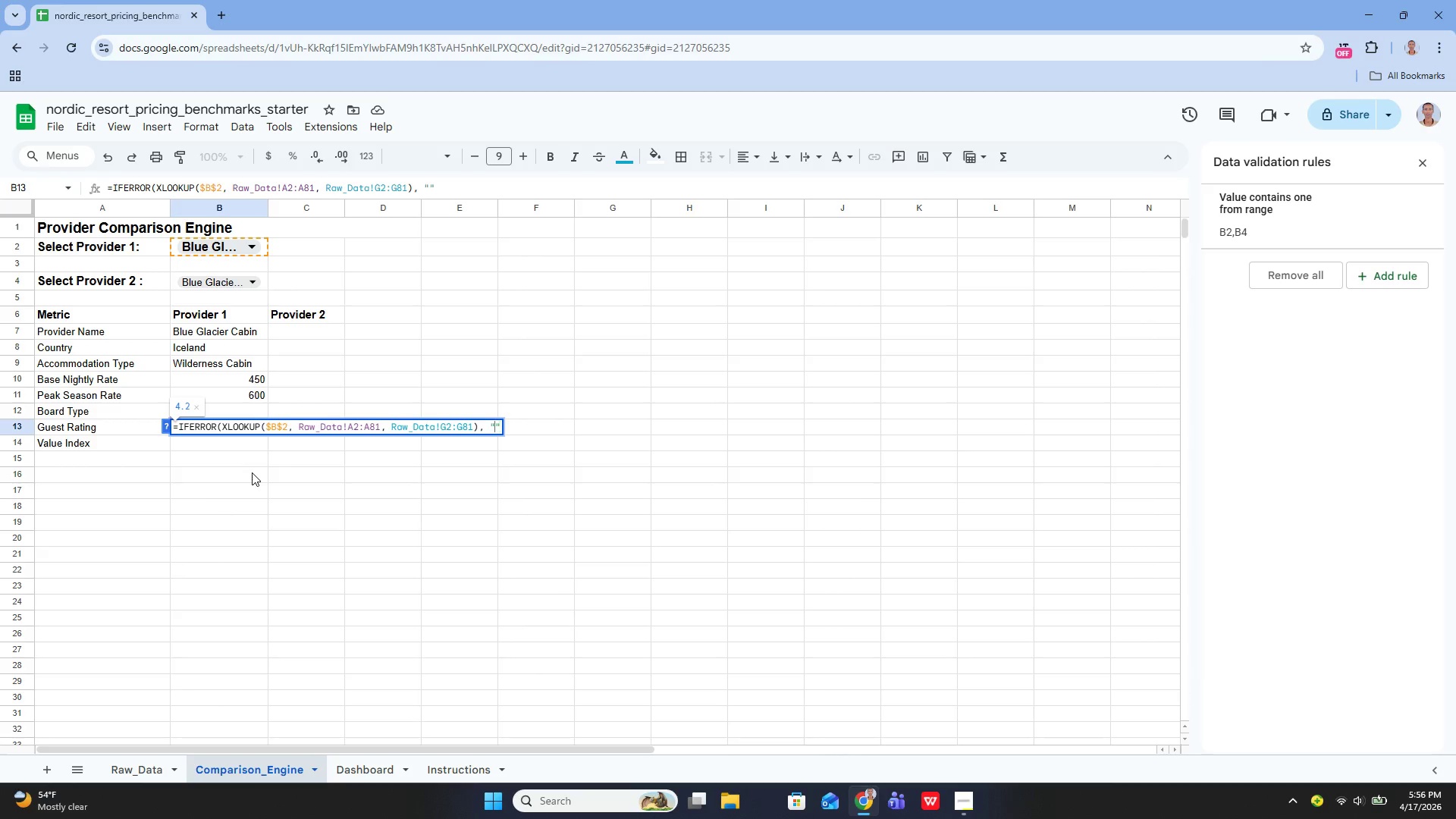 
key(ArrowLeft)
 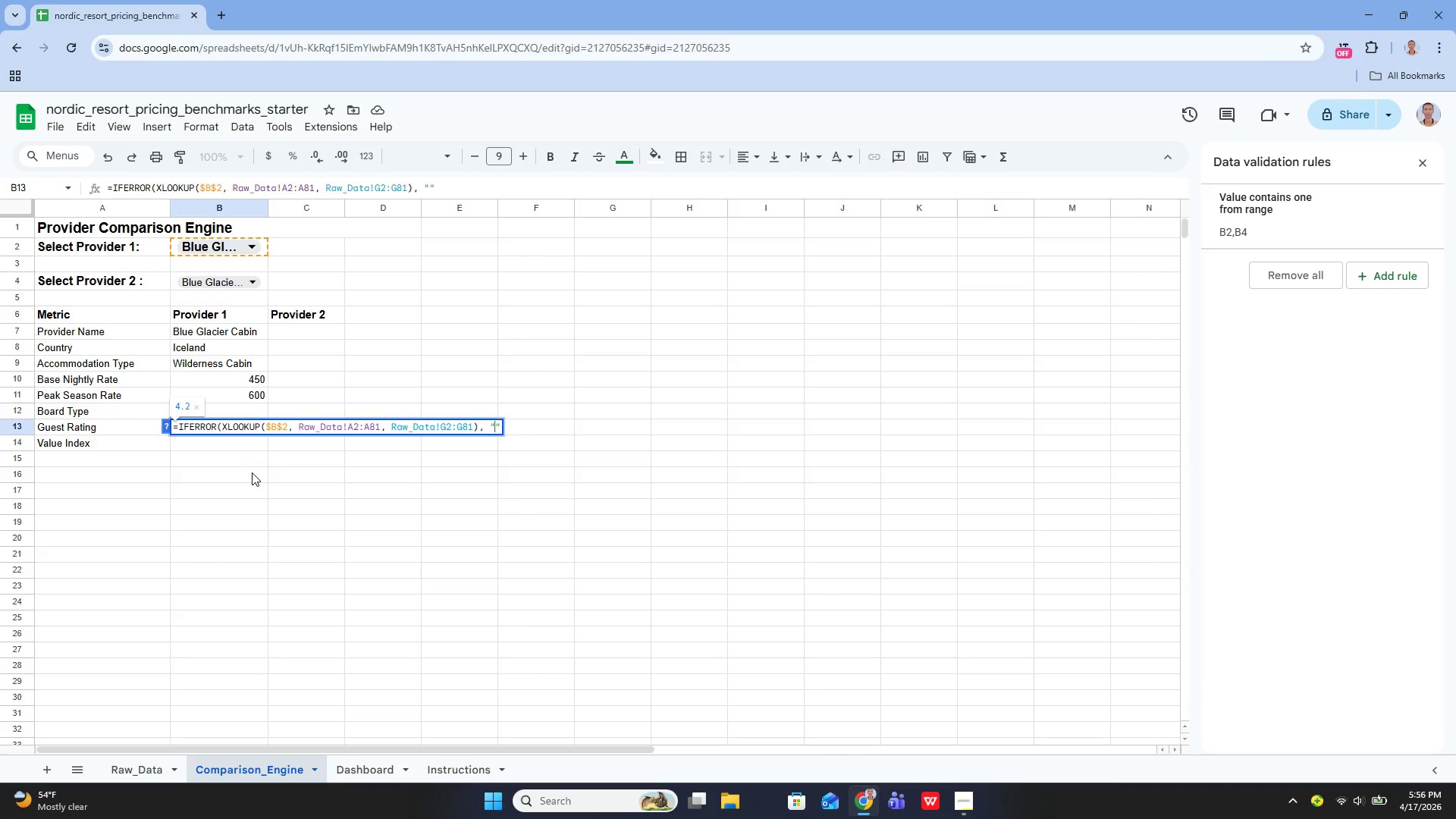 
type(Select a provie)
key(Backspace)
type(der)
 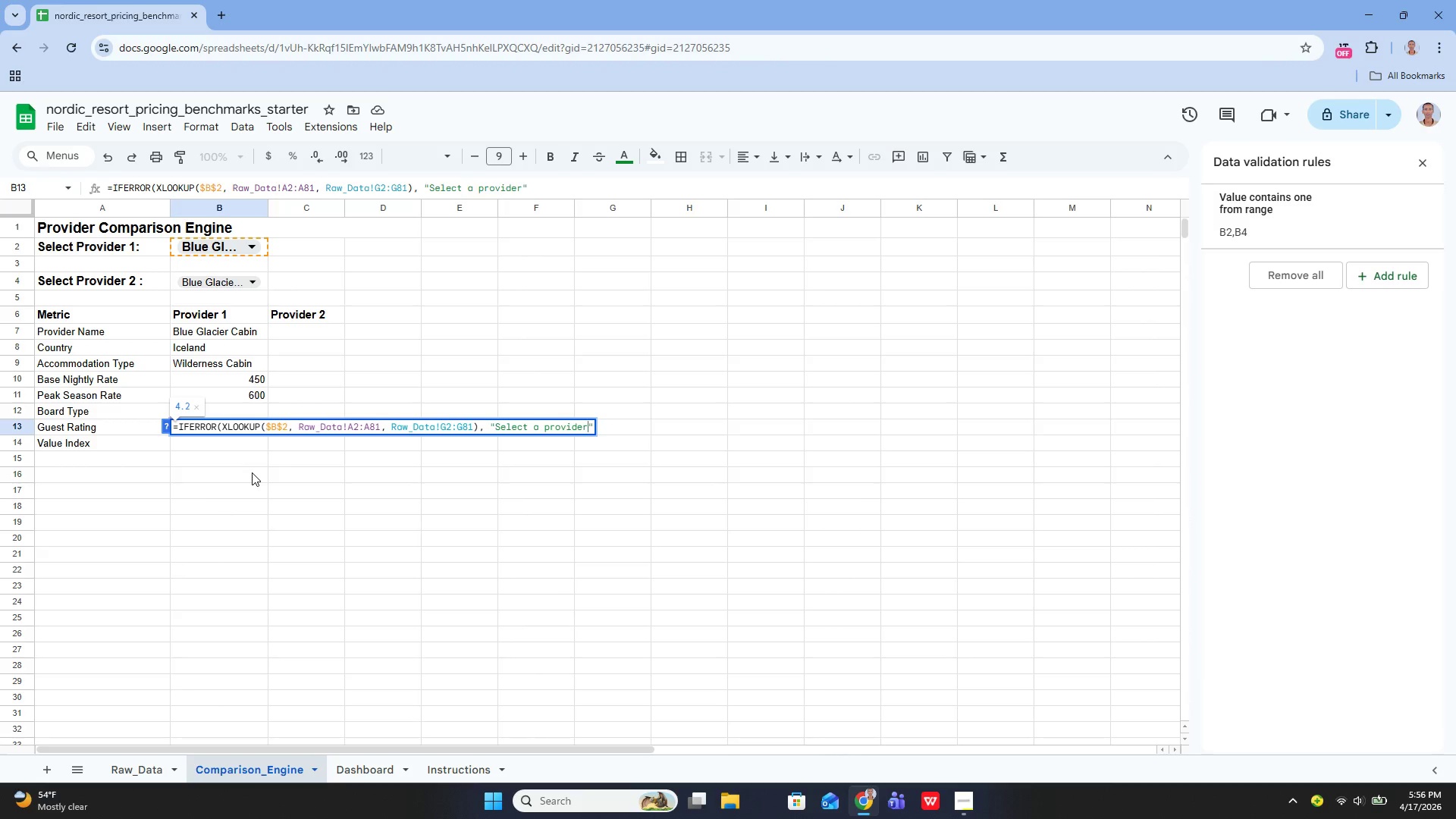 
key(ArrowRight)
 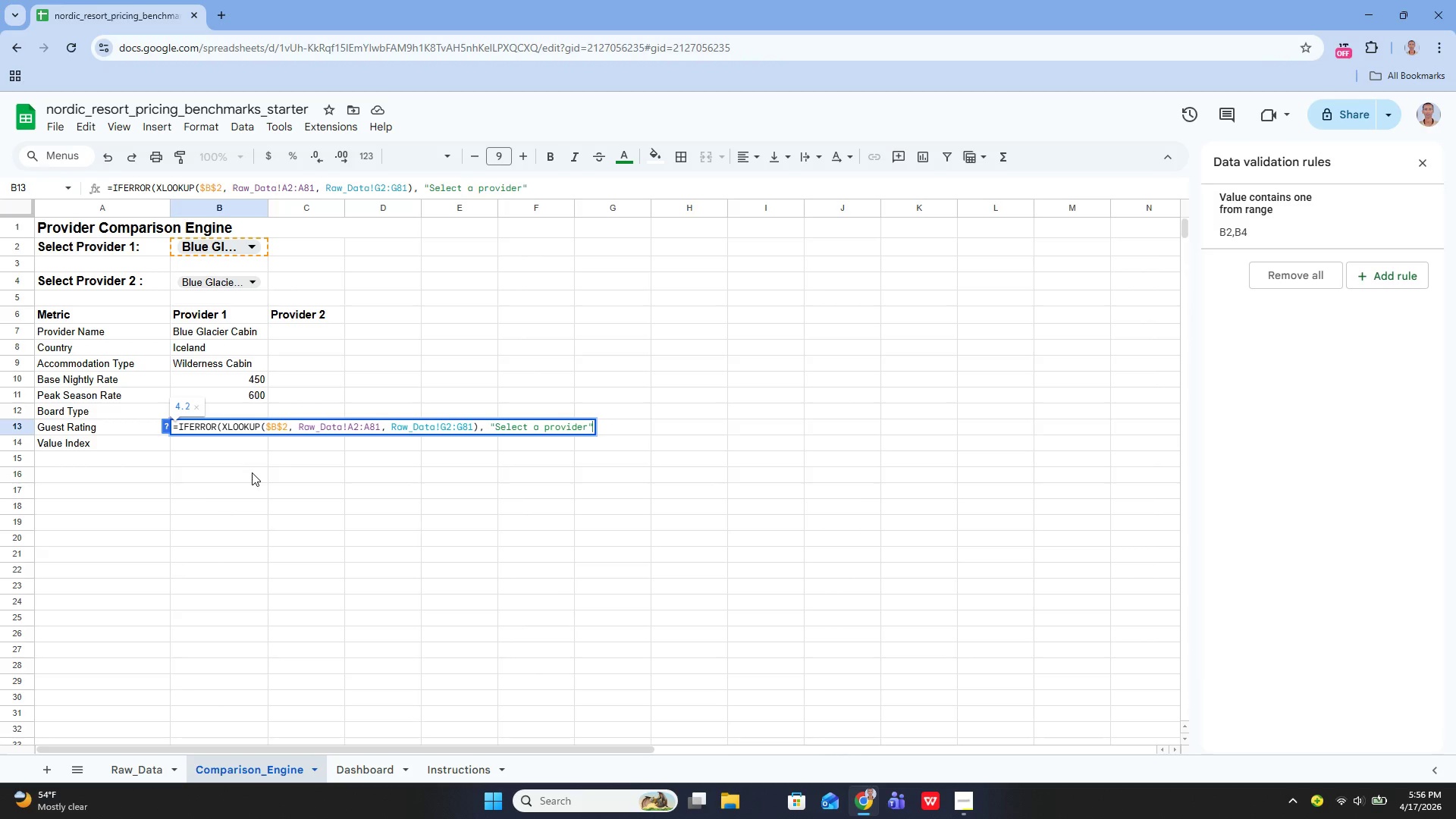 
key(ArrowRight)
 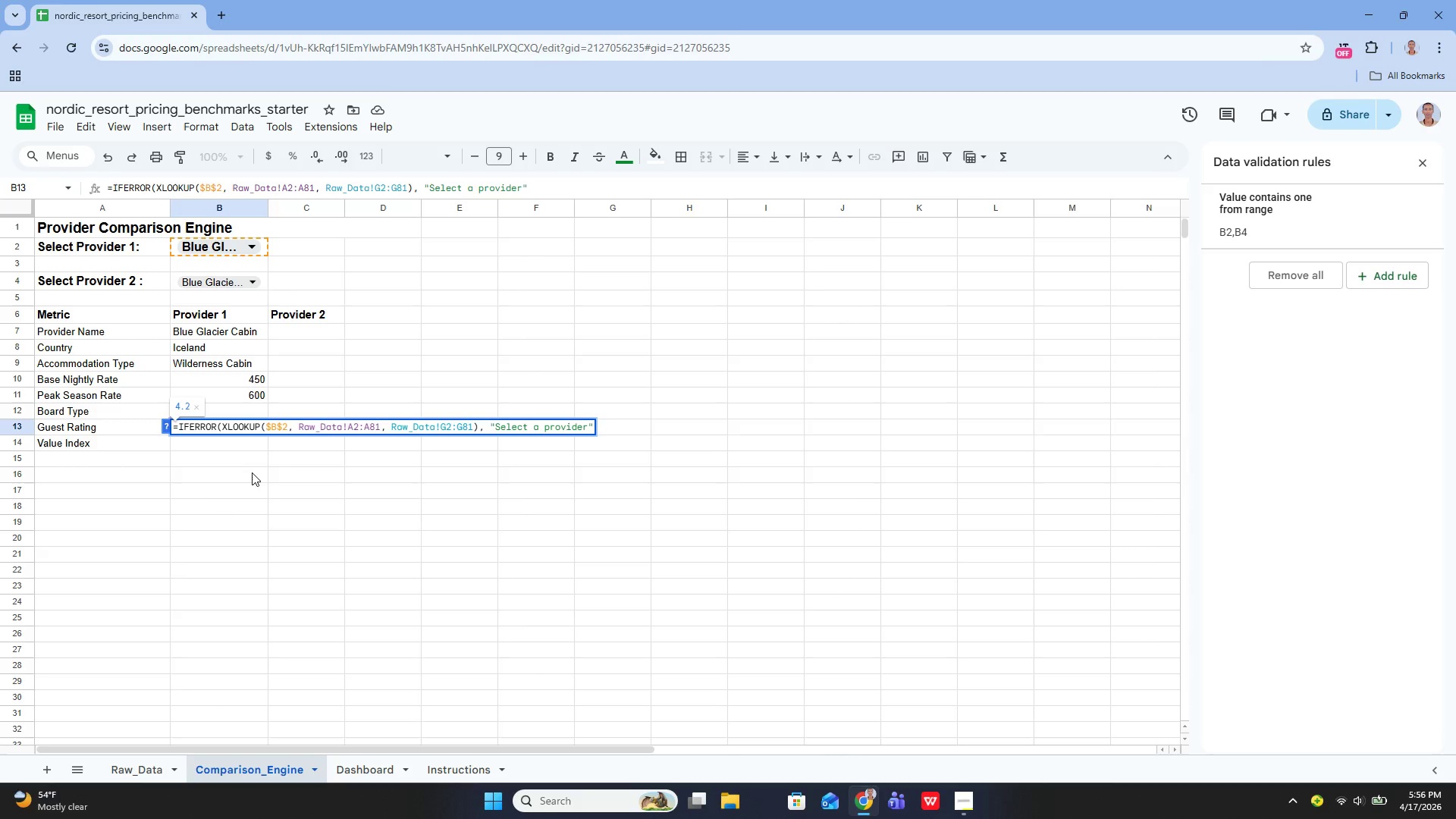 
key(Shift+0)
 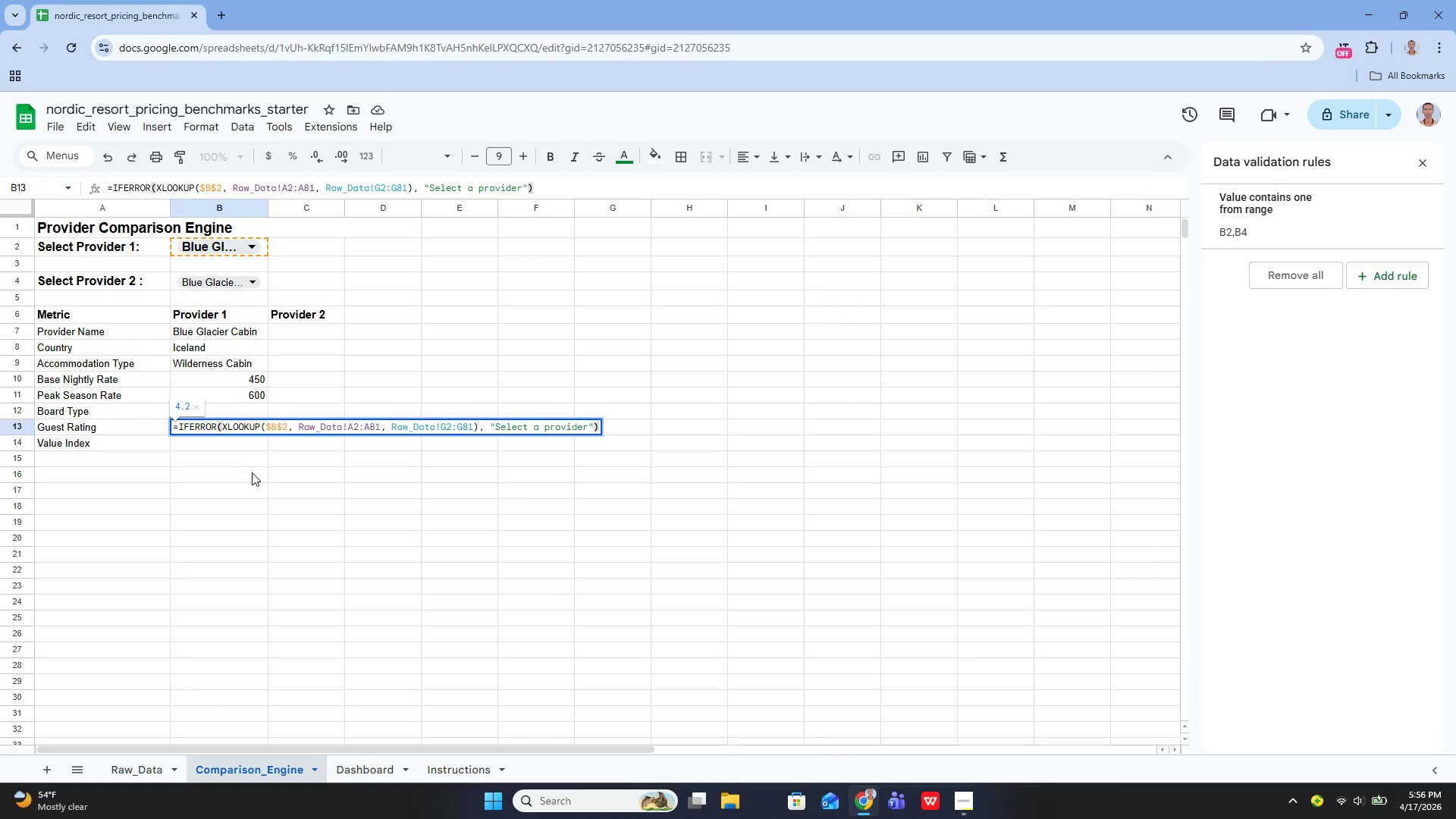 
key(Enter)
 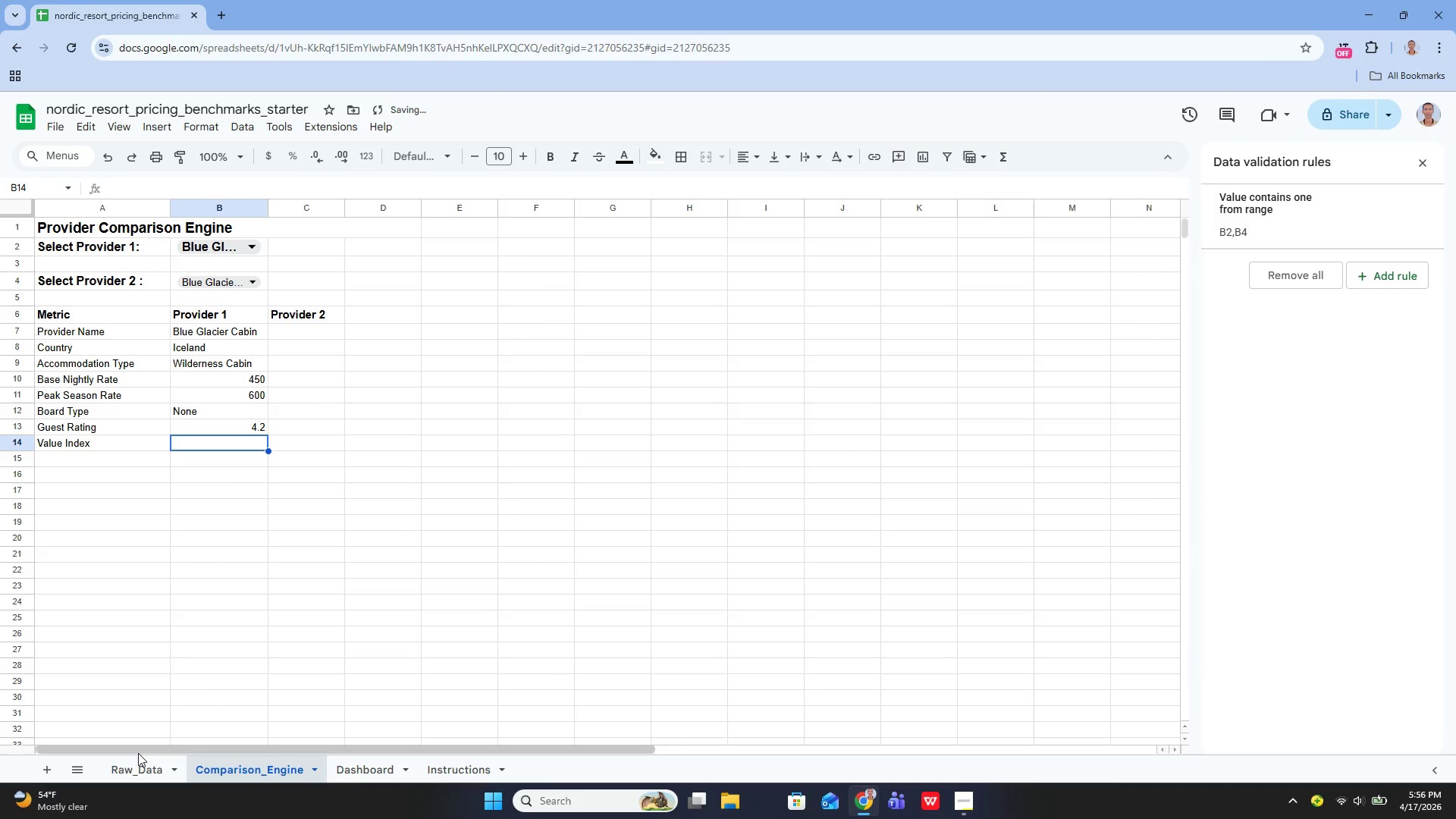 
left_click([136, 772])
 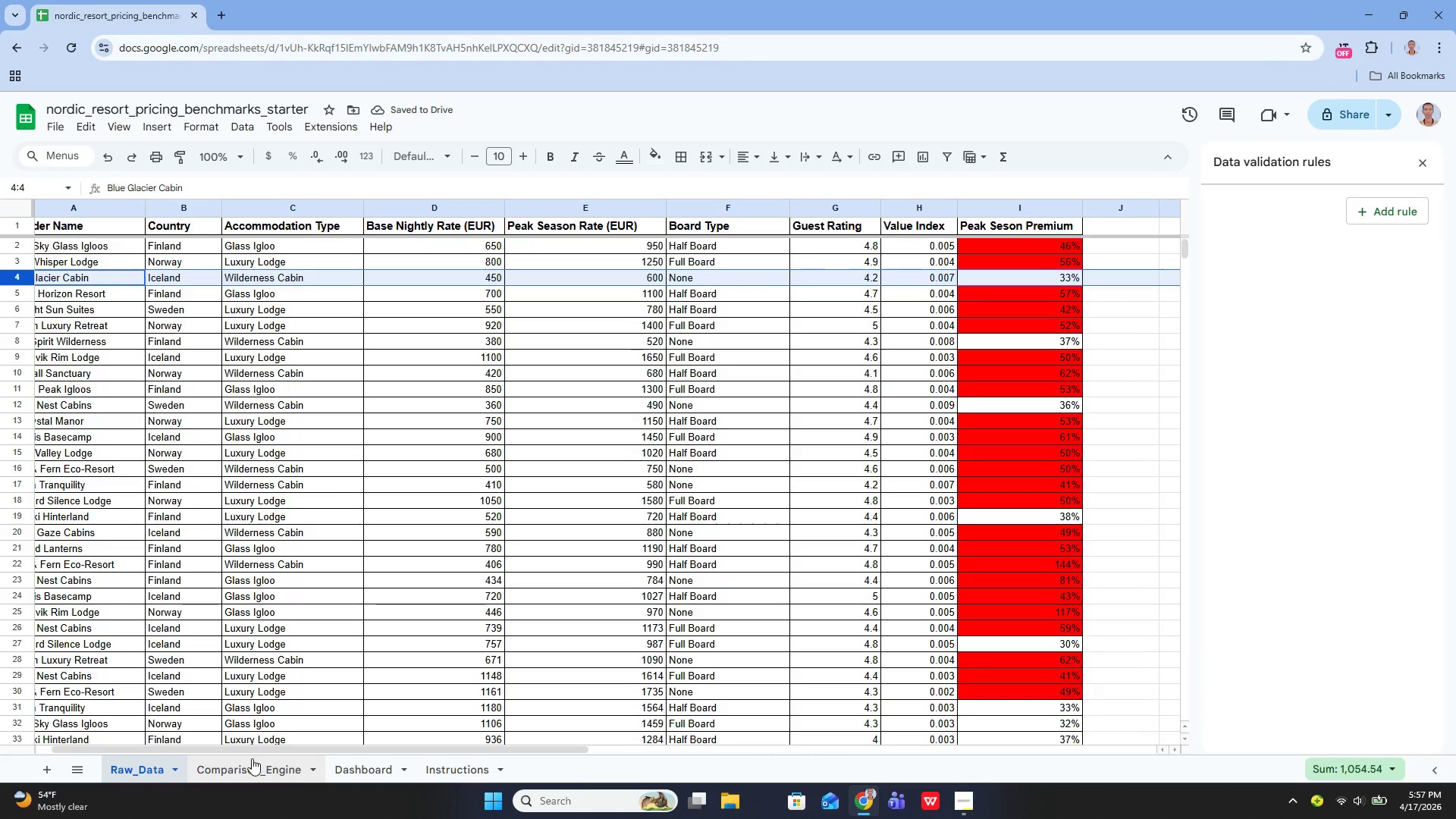 
left_click([248, 765])
 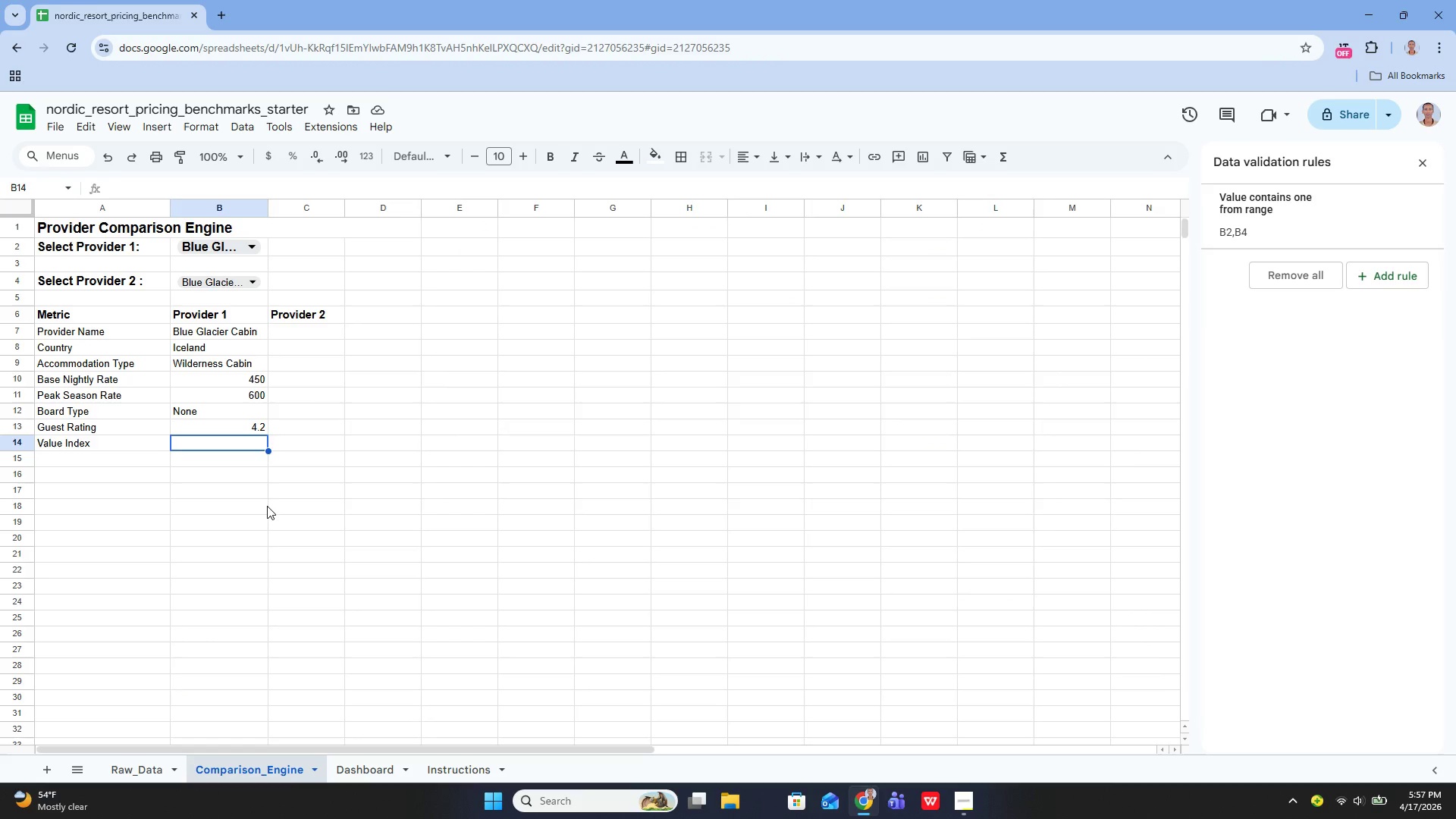 
key(Enter)
 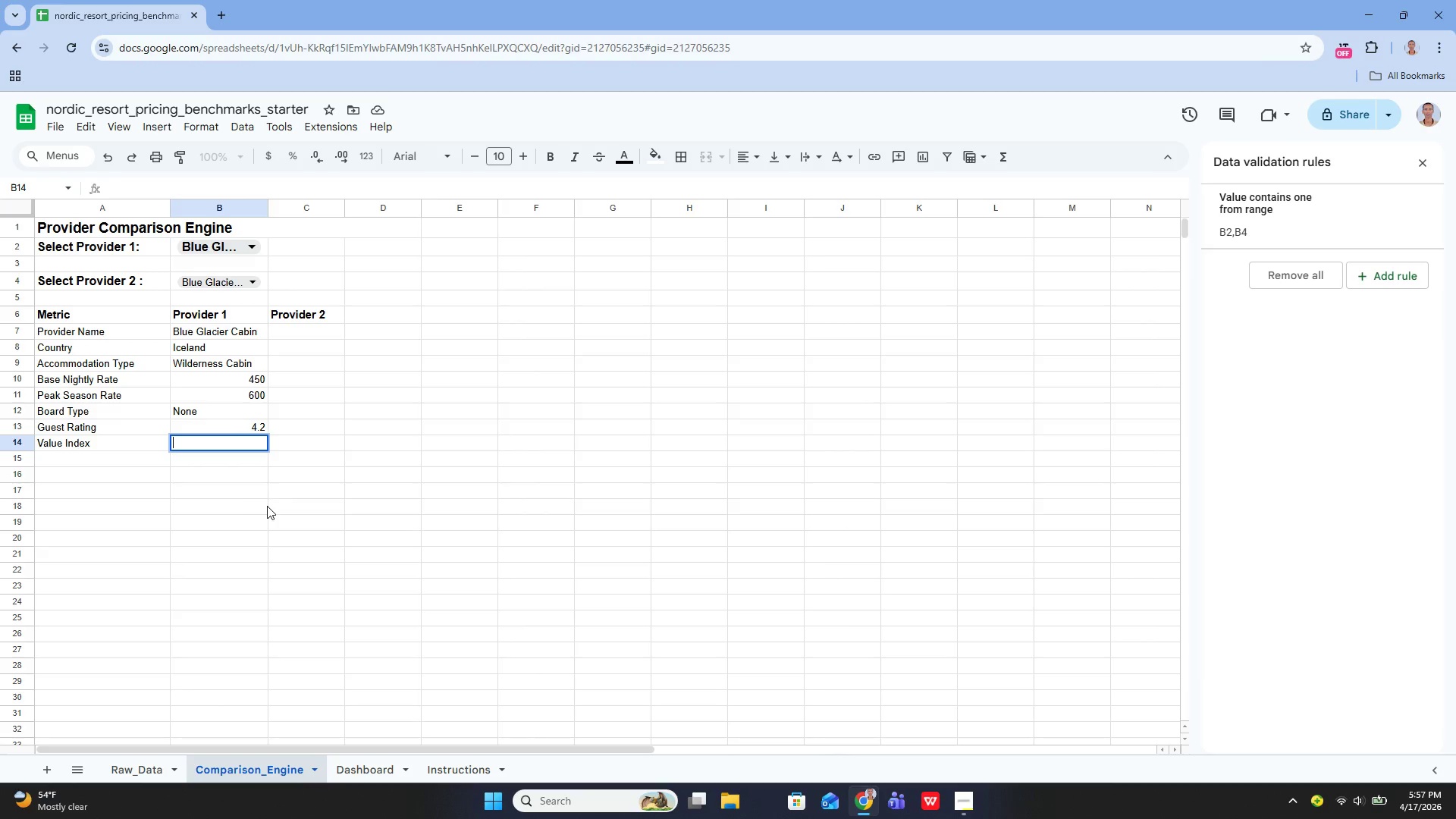 
type(=Ife)
 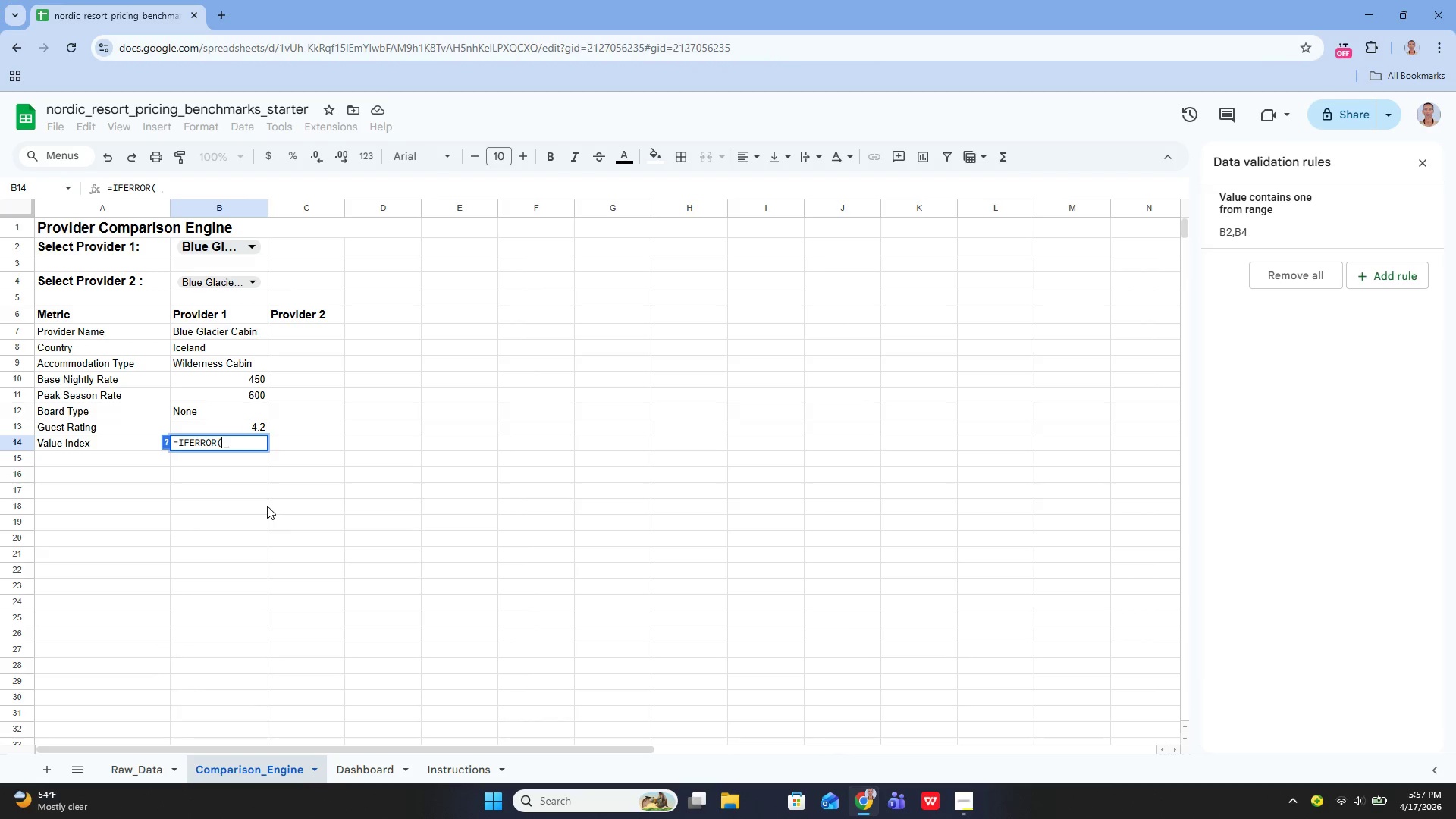 
 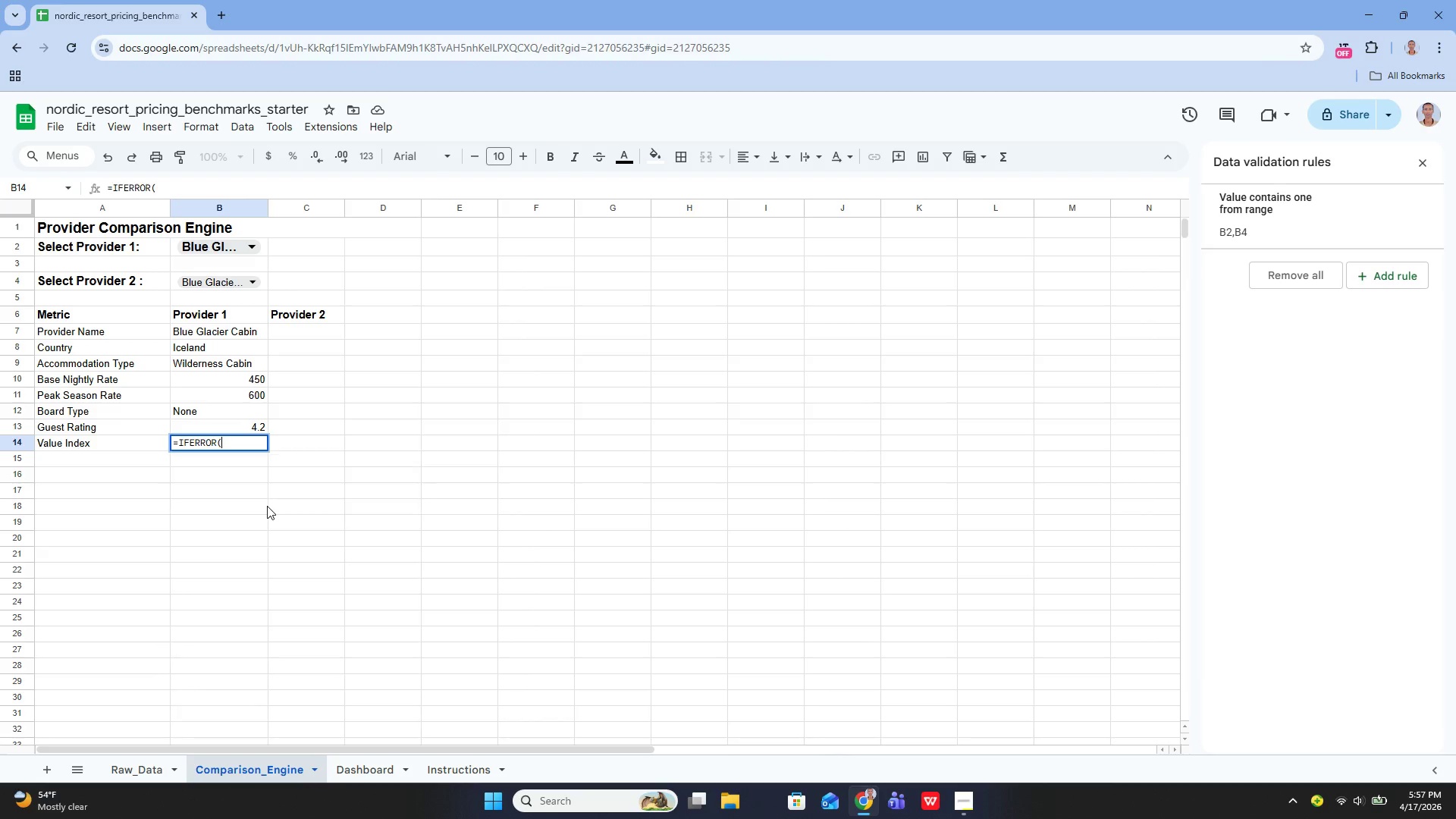 
key(Enter)
 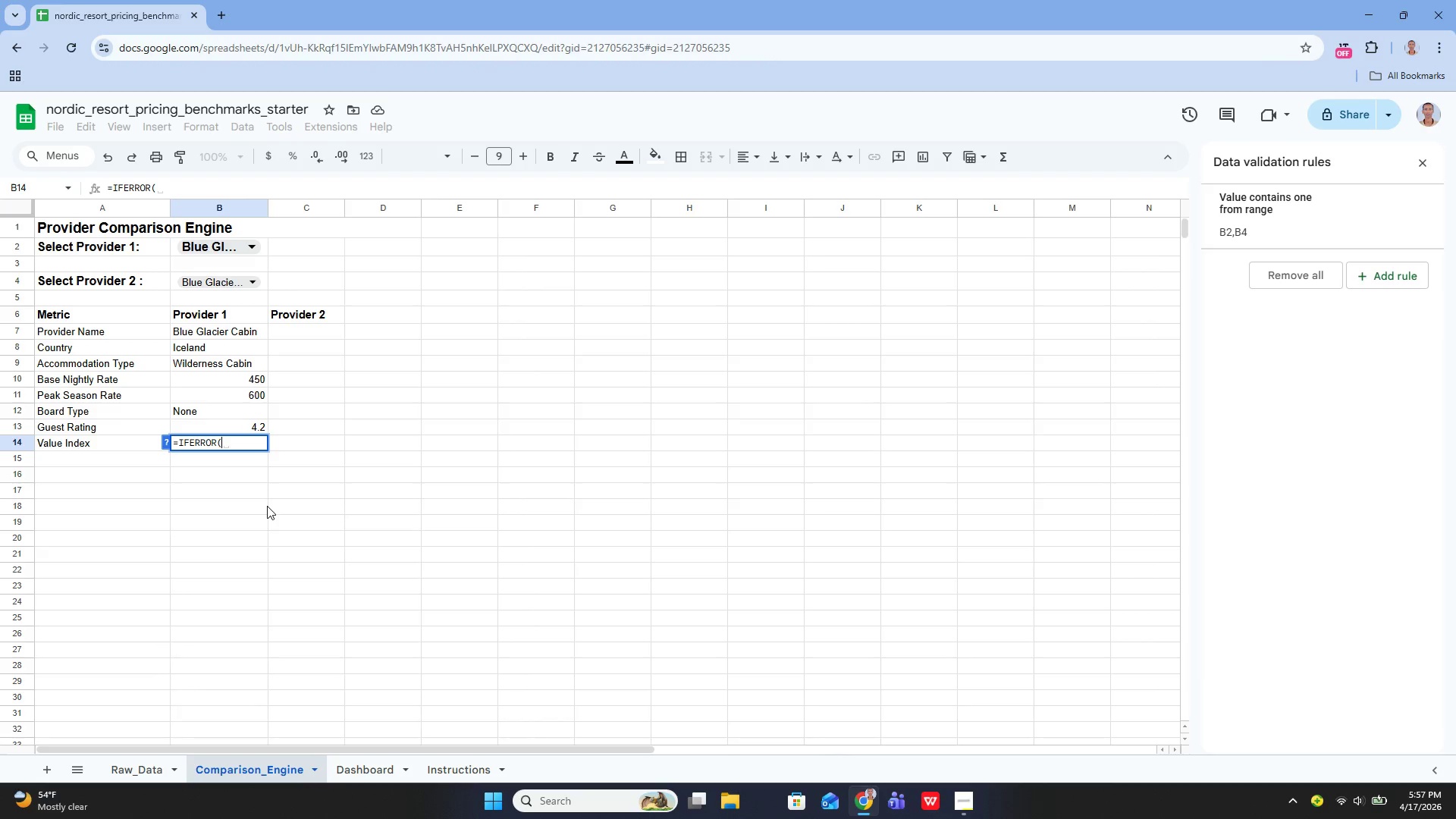 
type(Xloo)
 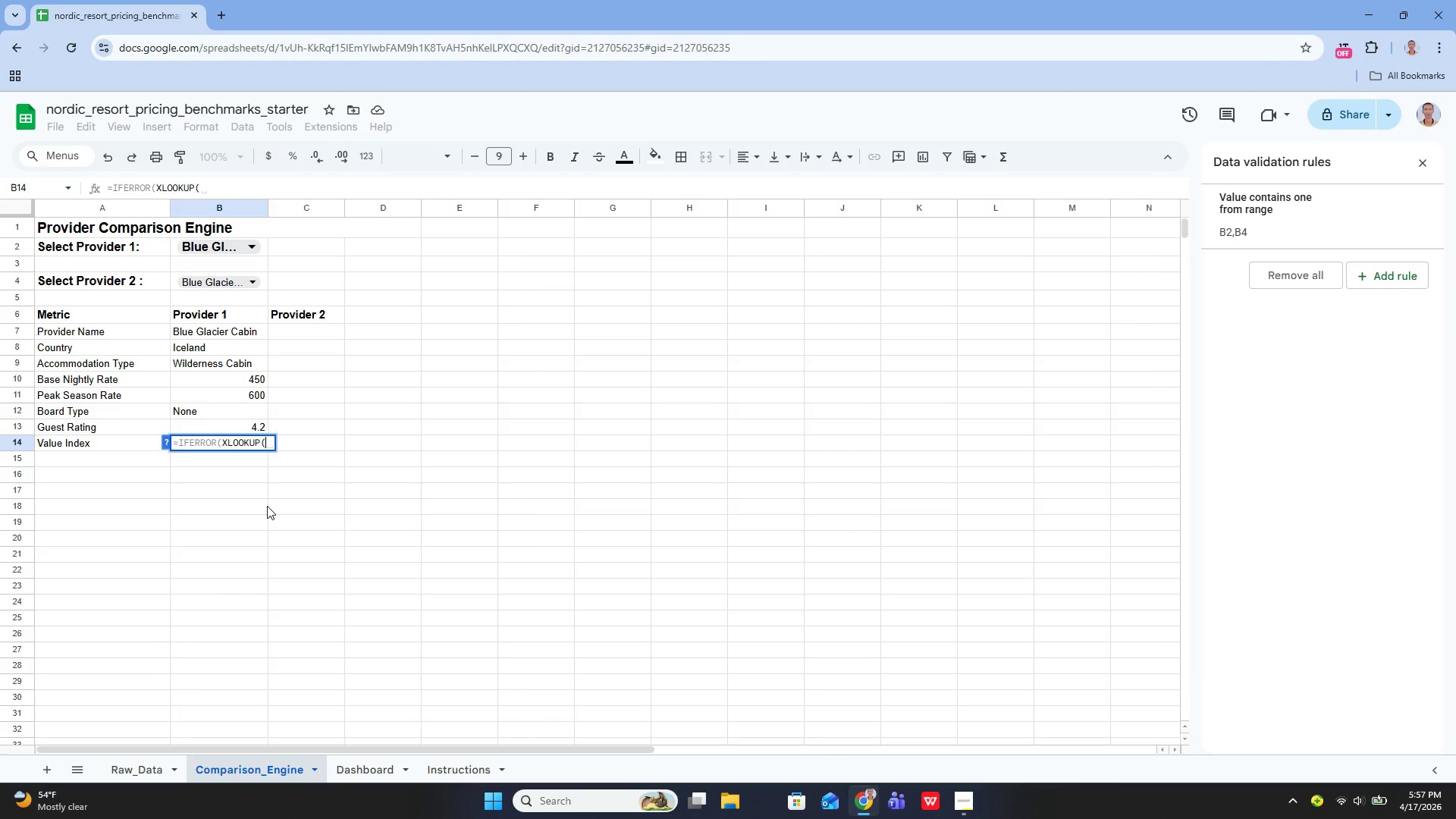 
 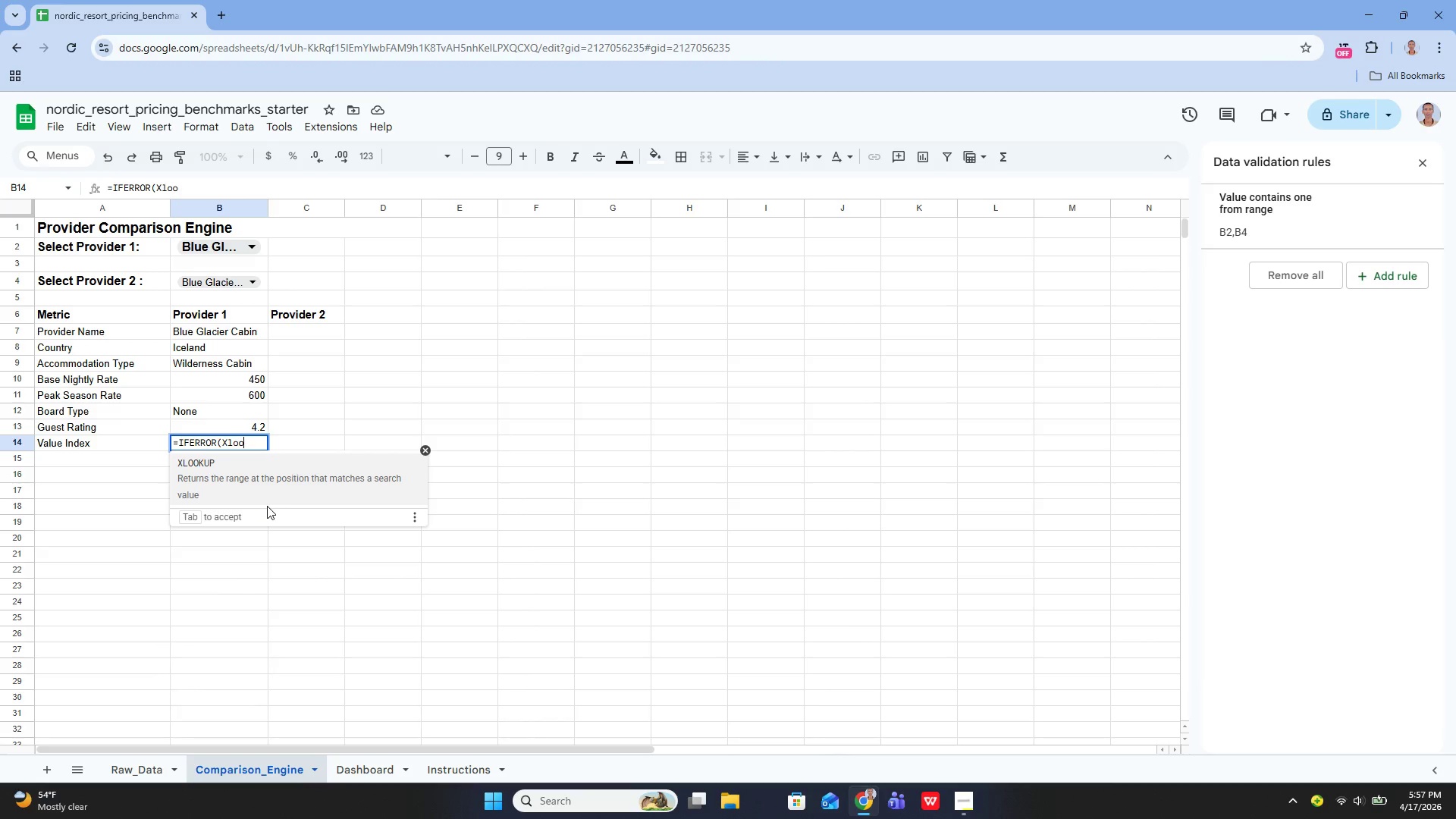 
key(Enter)
 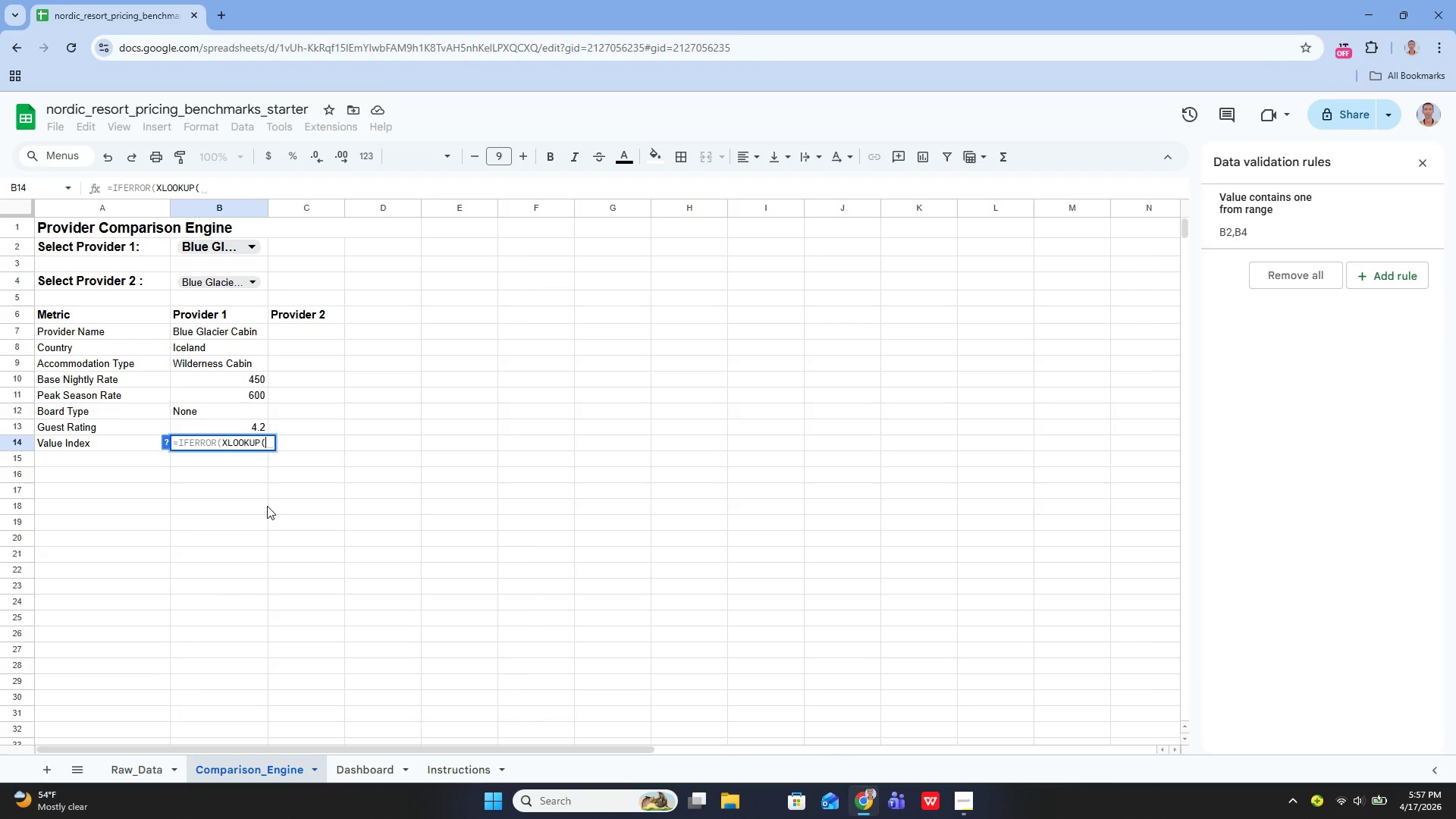 
type(($b$2)
key(Backspace)
key(Backspace)
key(Backspace)
type(b)
key(Backspace)
type(B$2, Raw_Data!A2:A81, Raw_Data!I2:I81), "")
 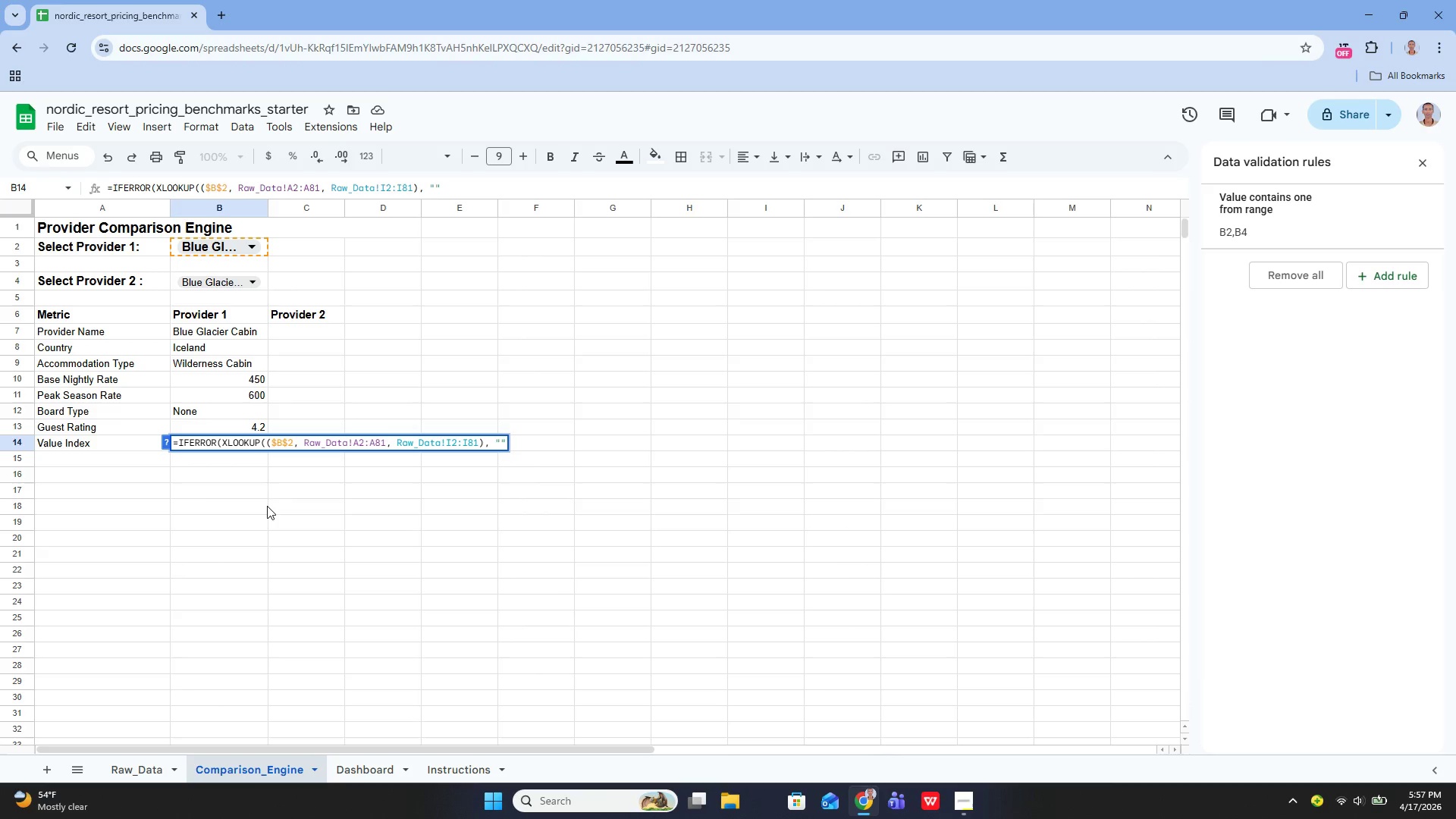 
key(ArrowLeft)
 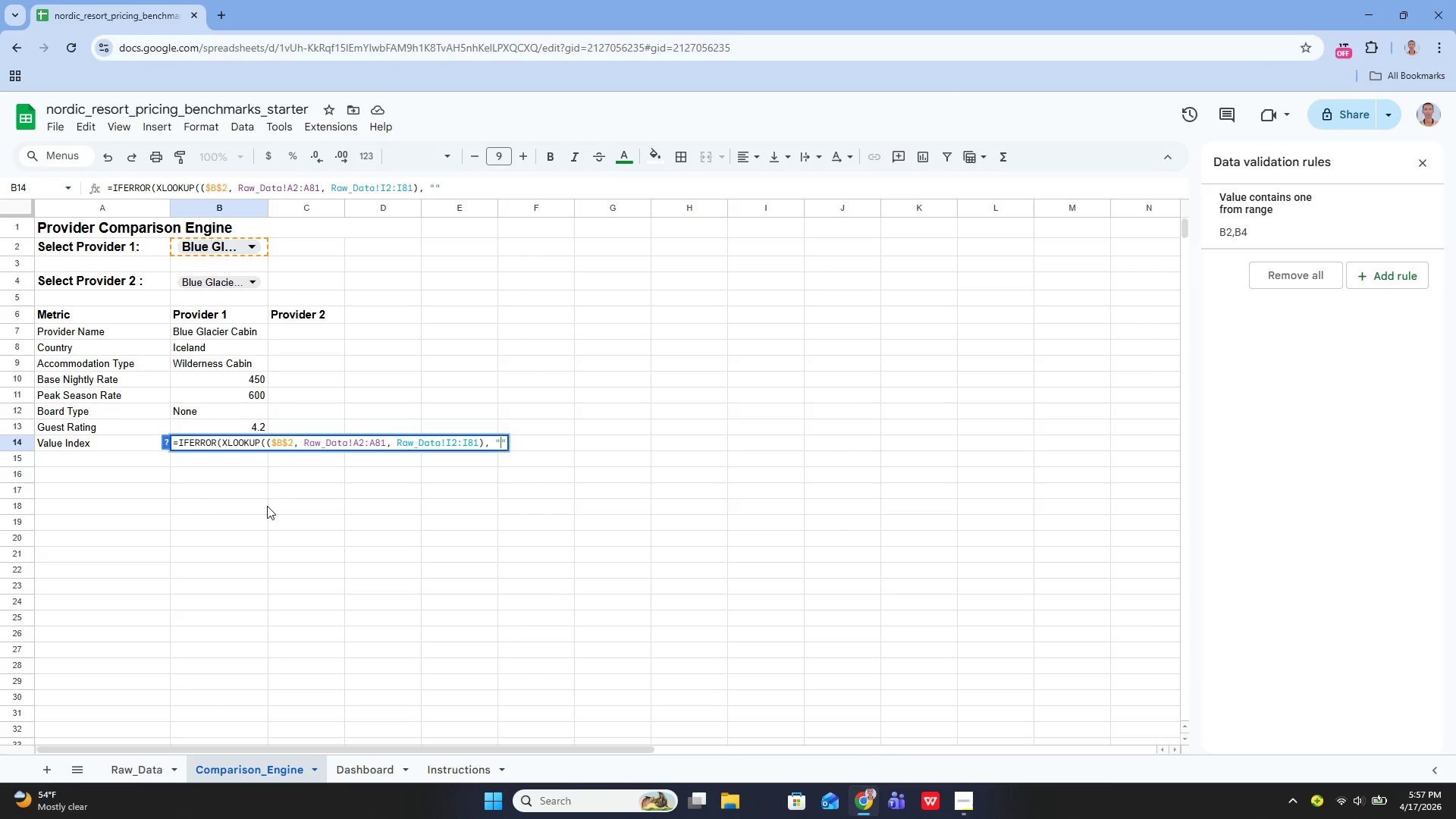 
type(Select )
 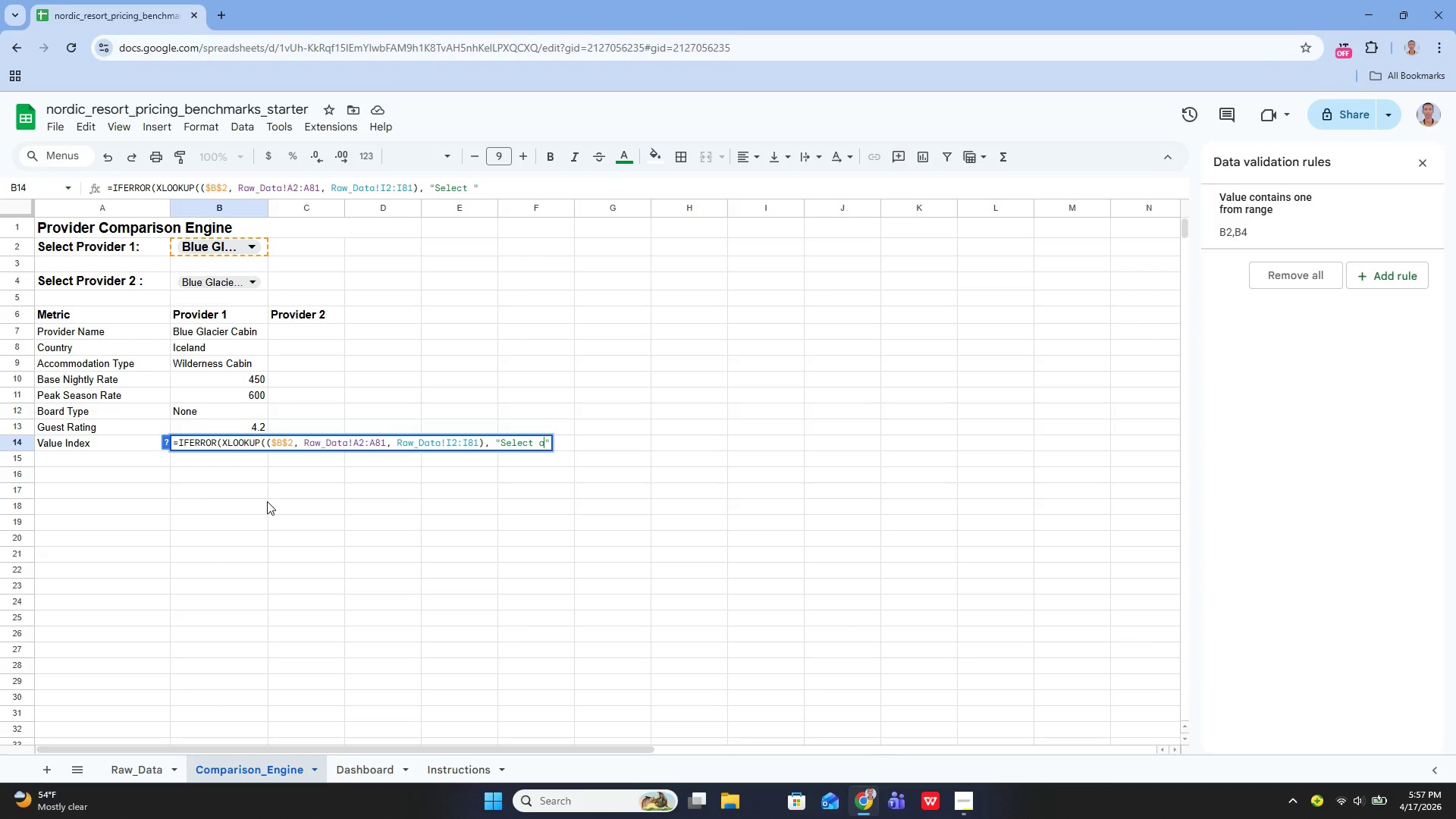 
type(a provider)
 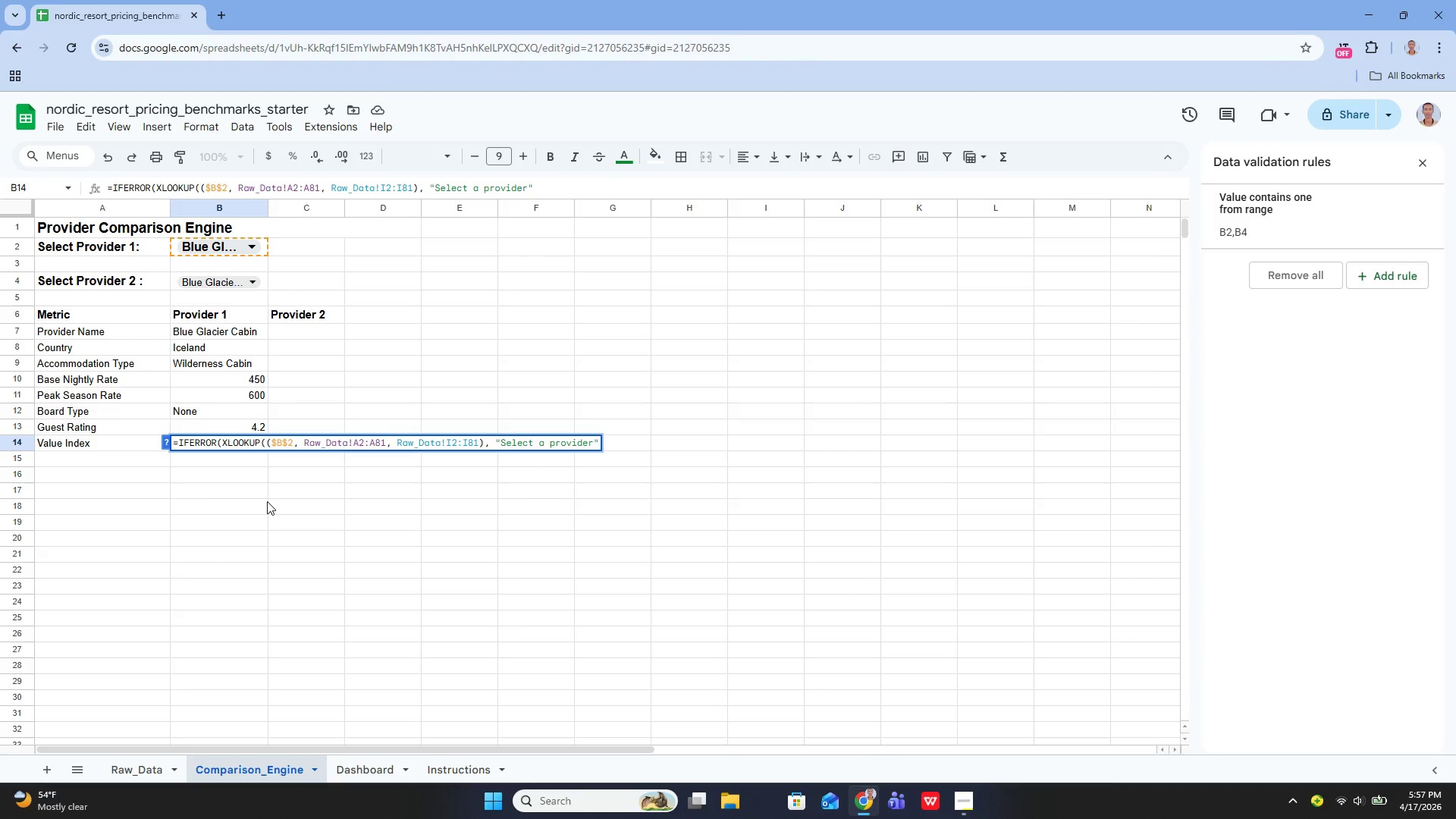 
key(ArrowRight)
 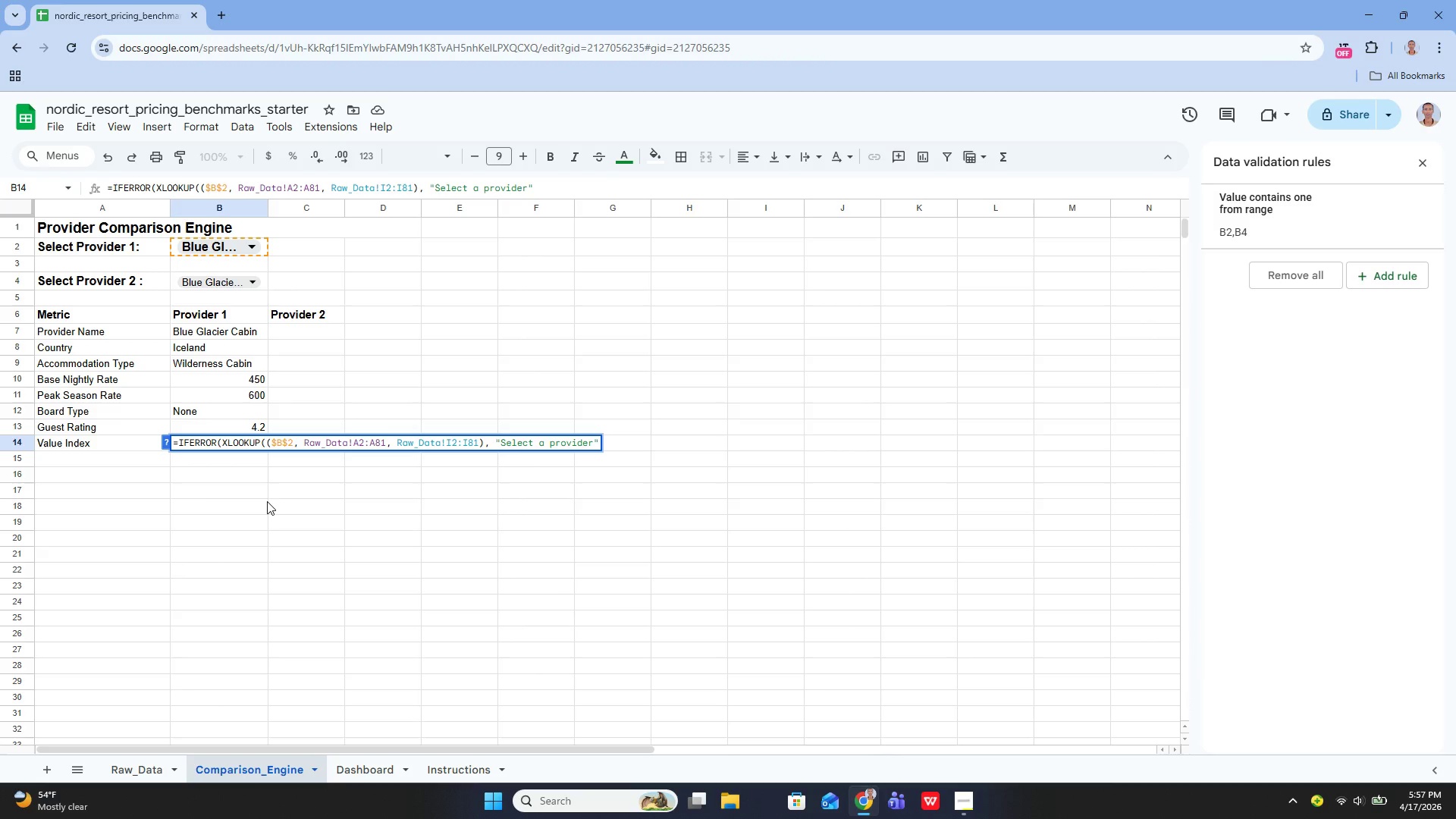 
key(Shift+0)
 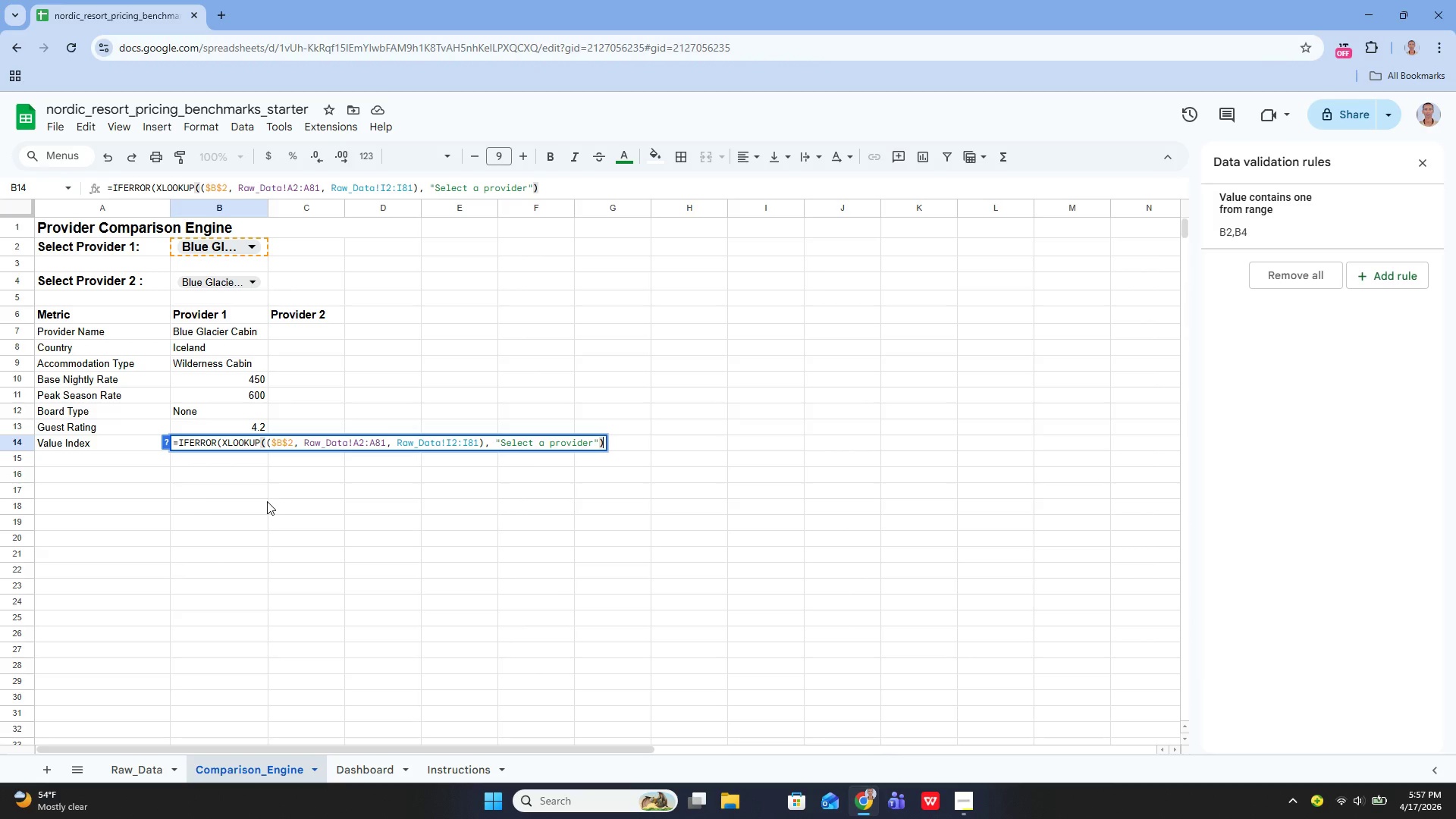 
key(Enter)
 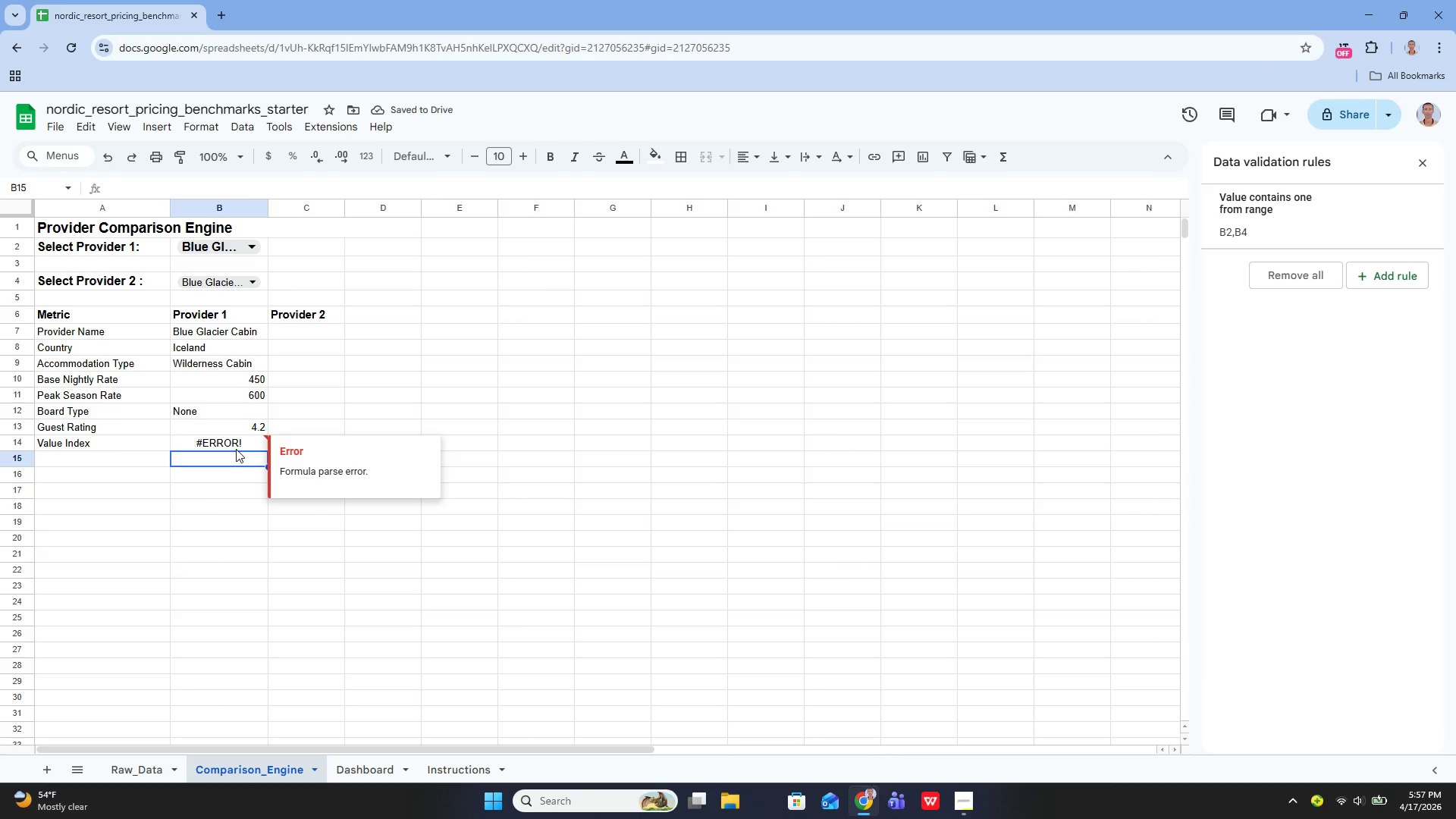 
left_click([230, 443])
 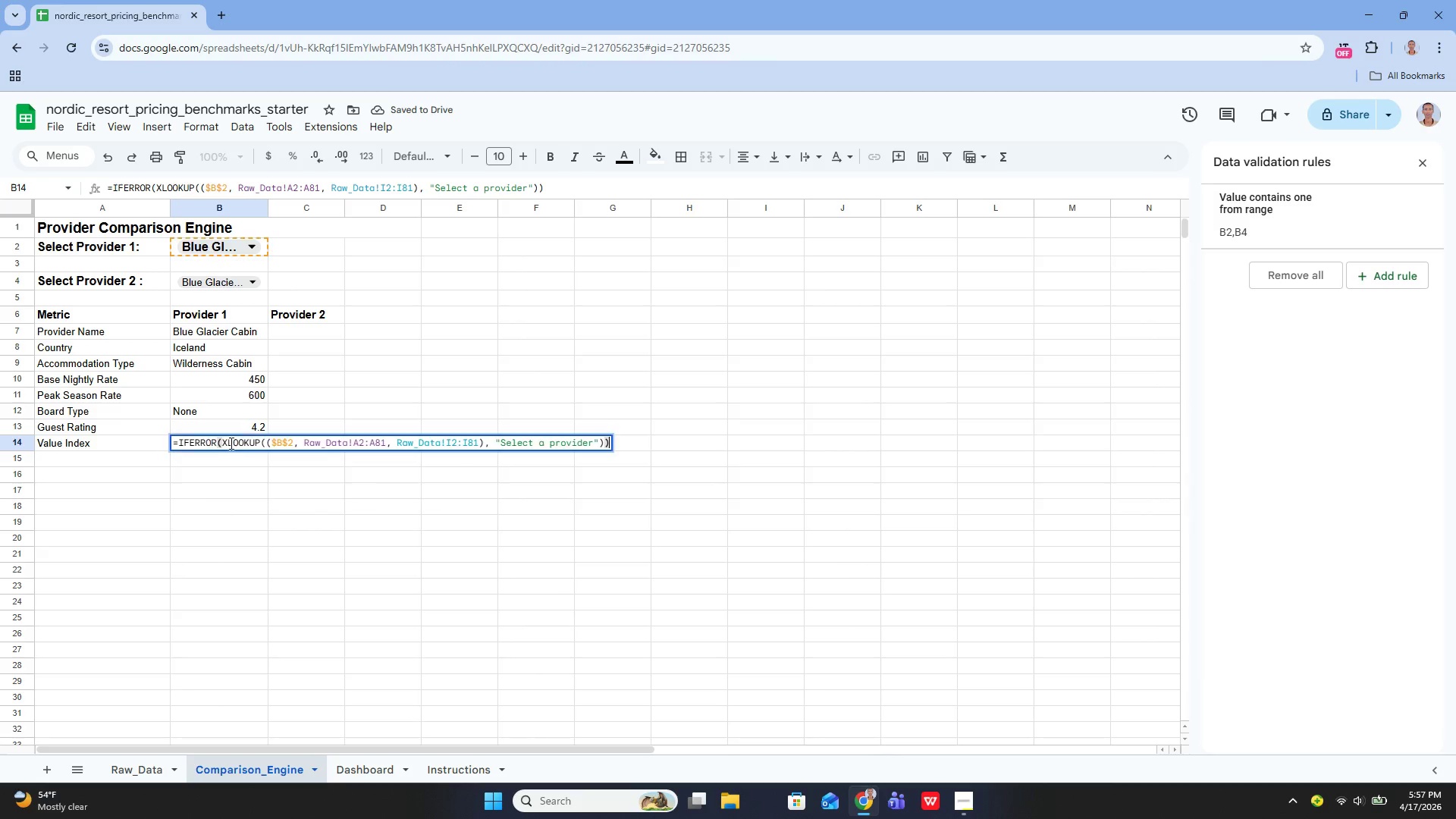 
key(Enter)
 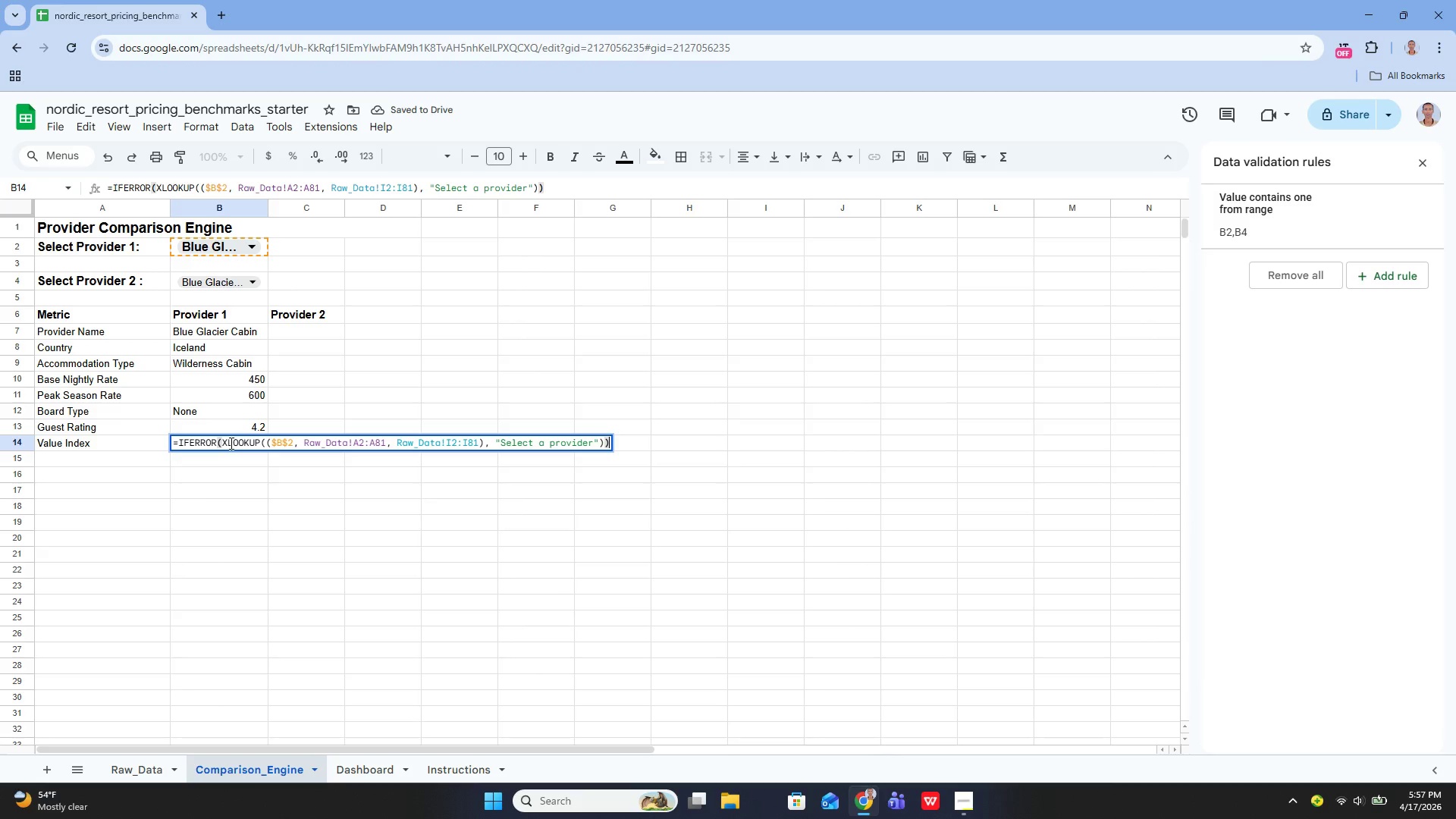 
hold_key(key=ArrowLeft, duration=1.44)
 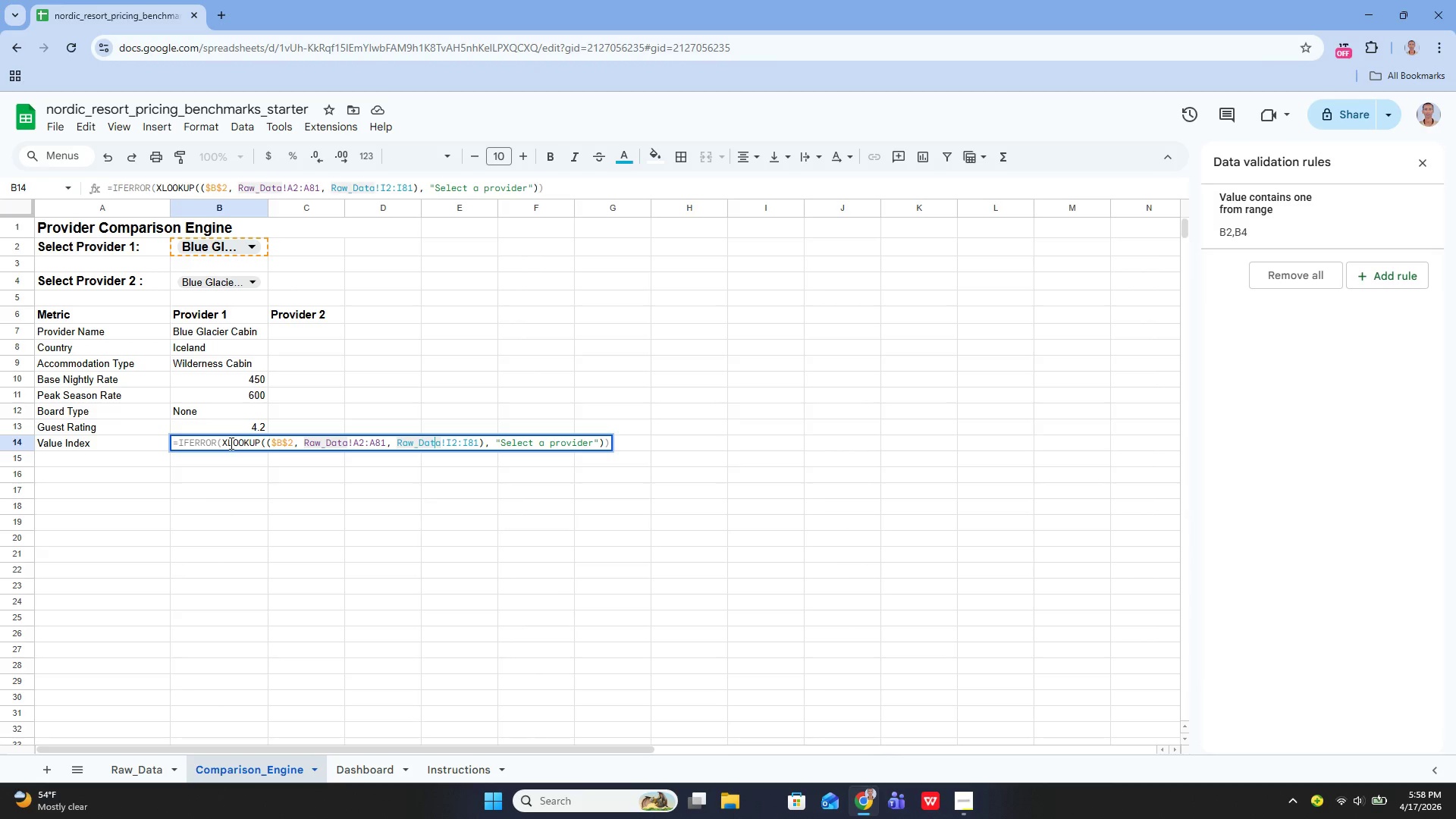 
key(ArrowLeft)
 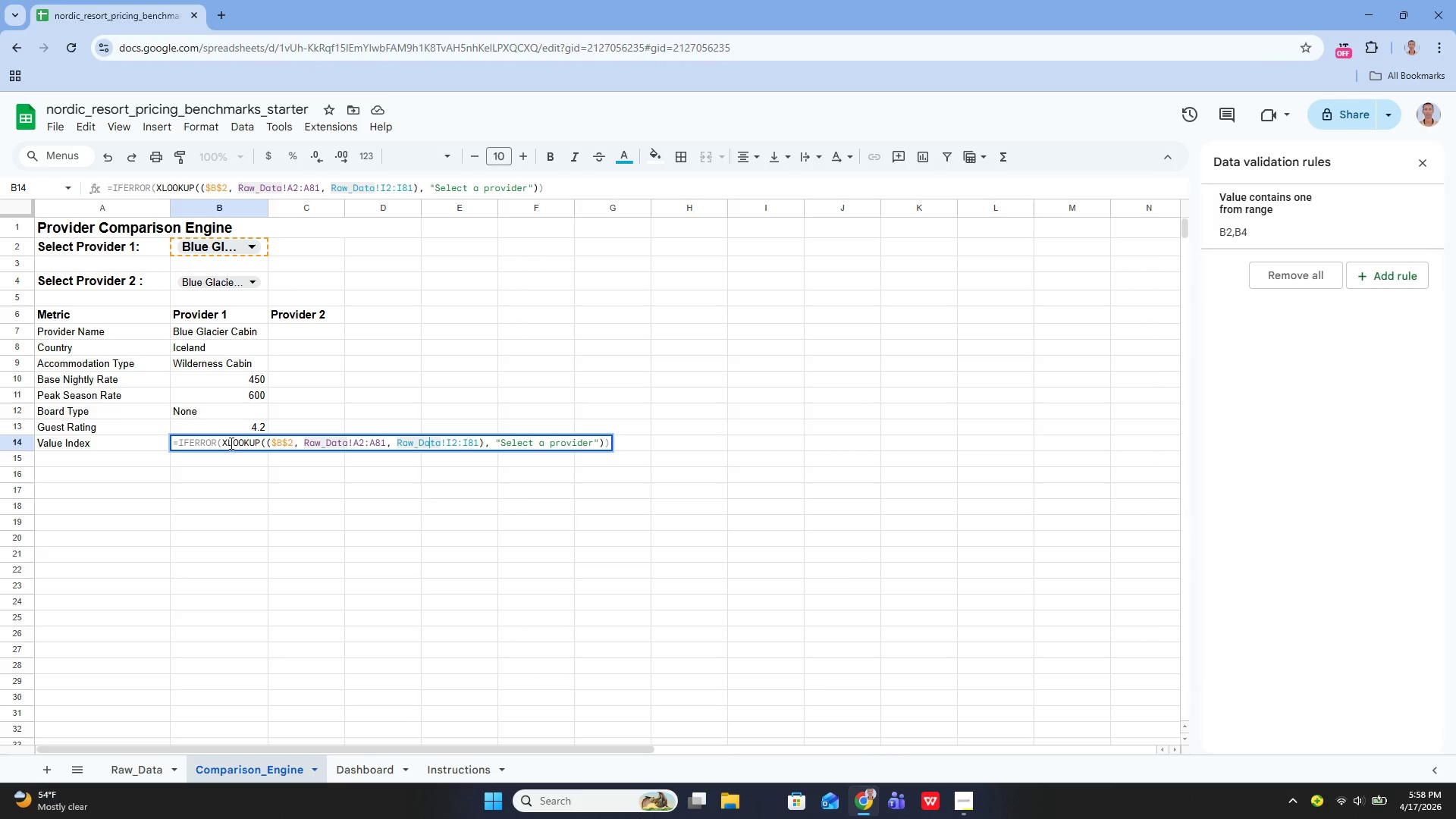 
key(ArrowLeft)
 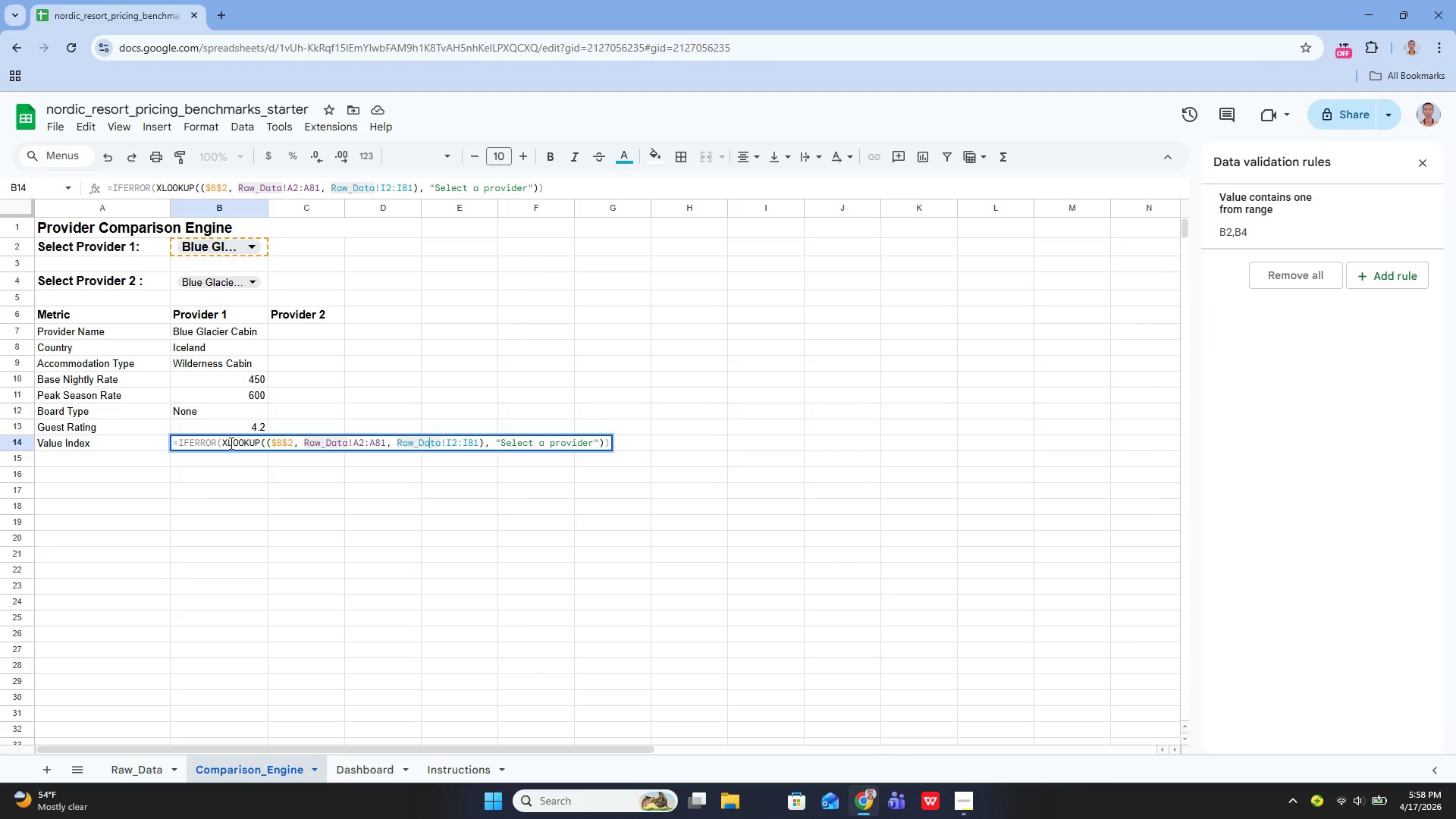 
key(Enter)
 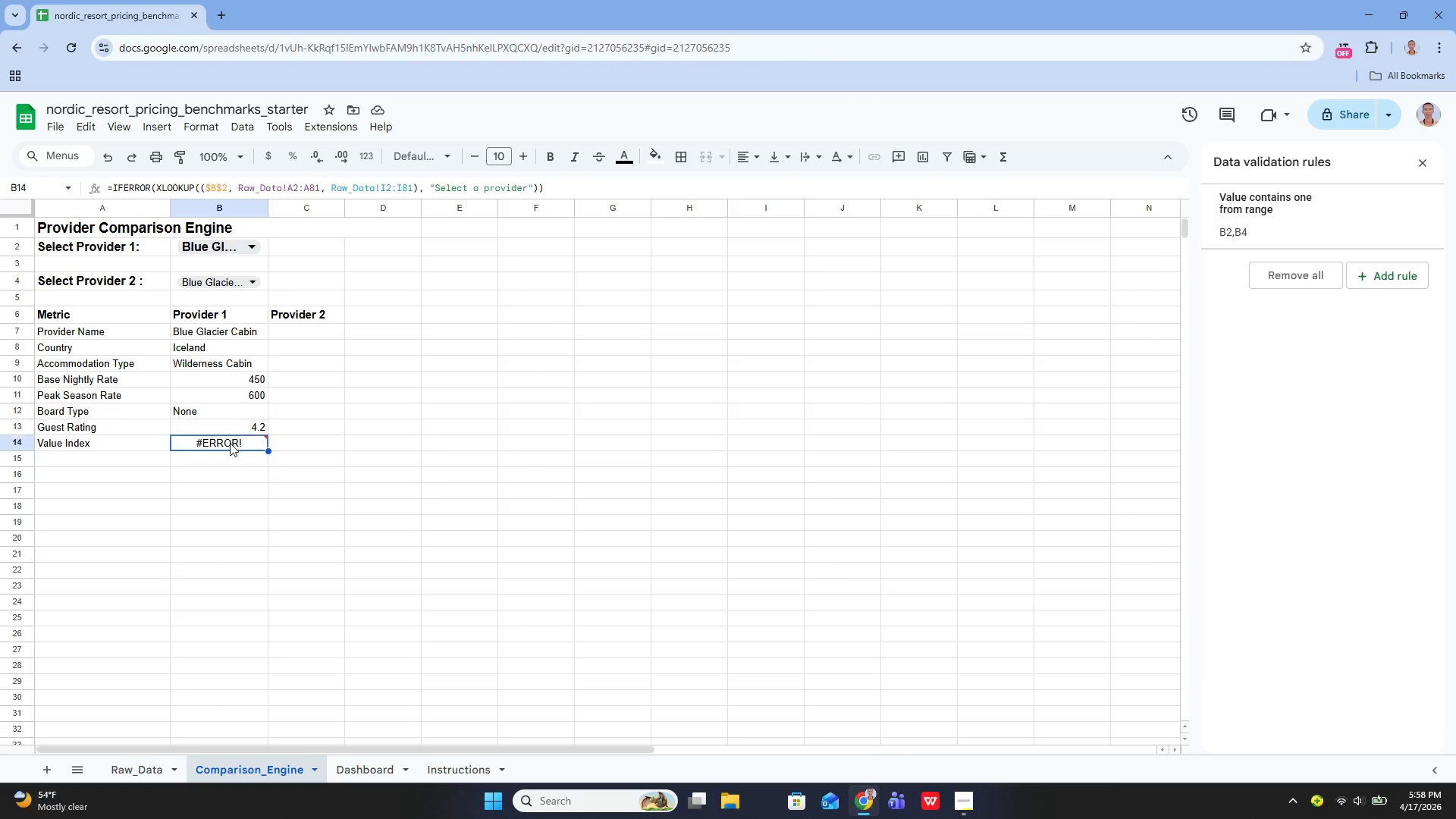 
key(ArrowUp)
 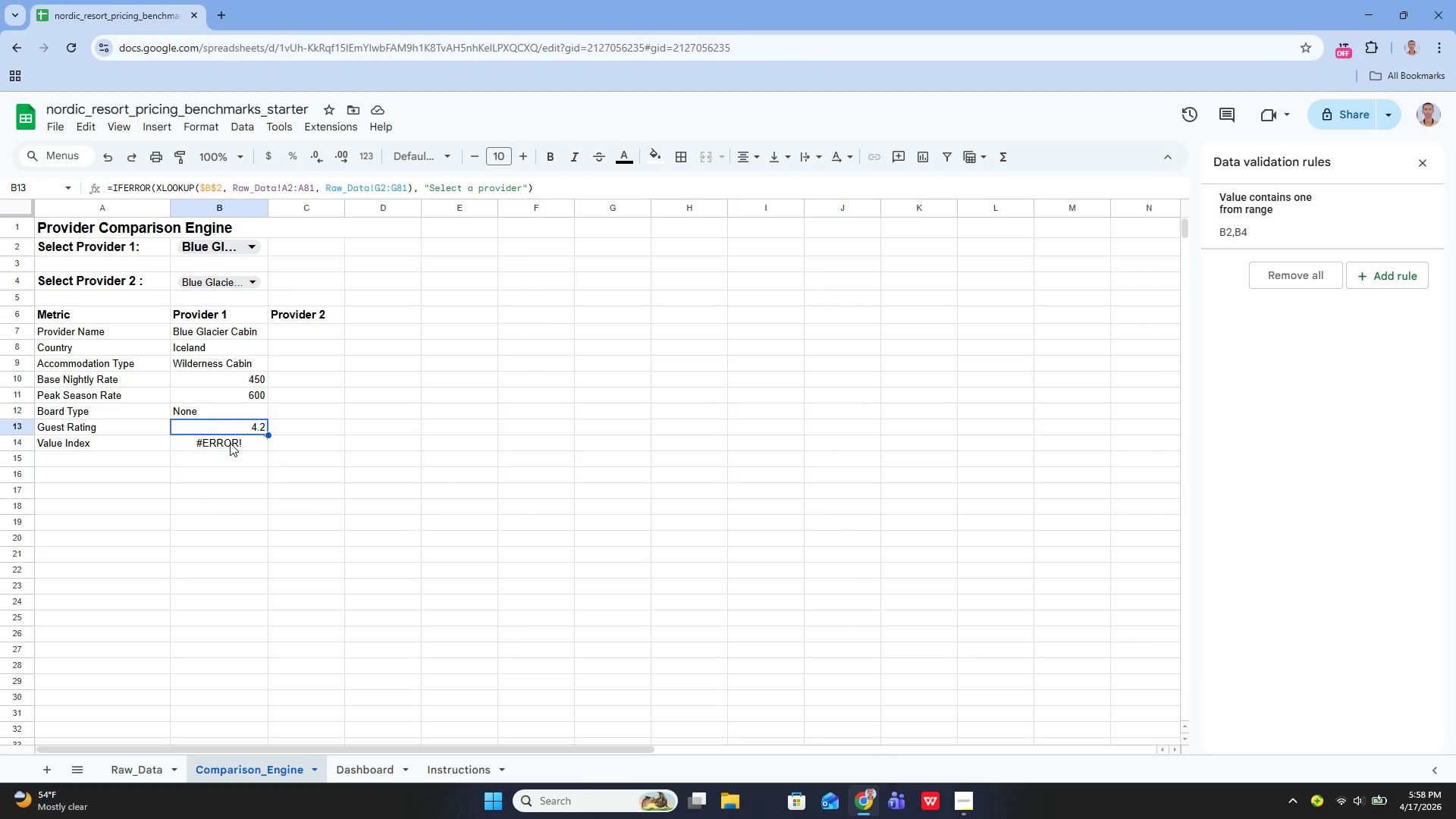 
key(ArrowUp)
 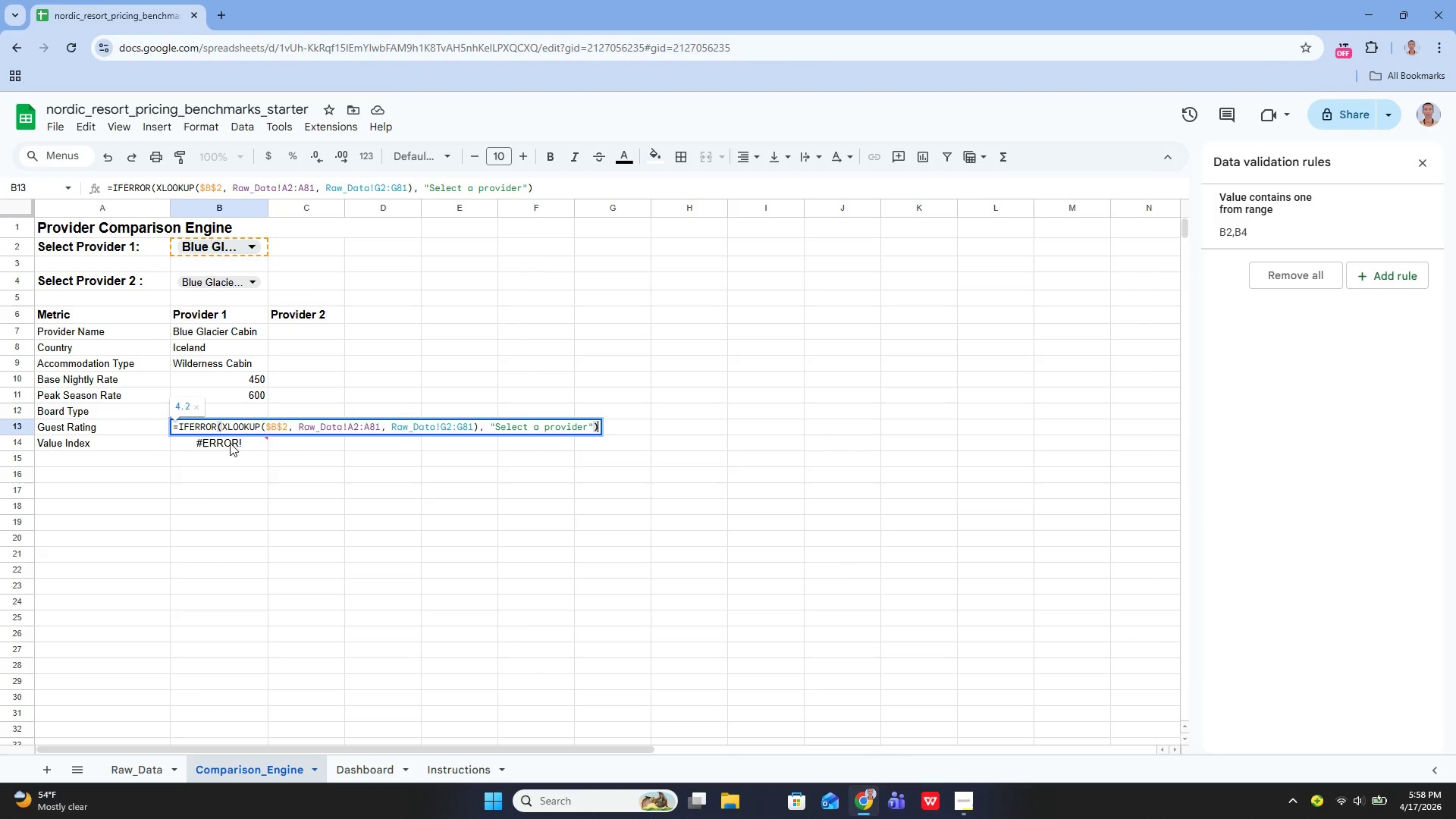 
key(Enter)
 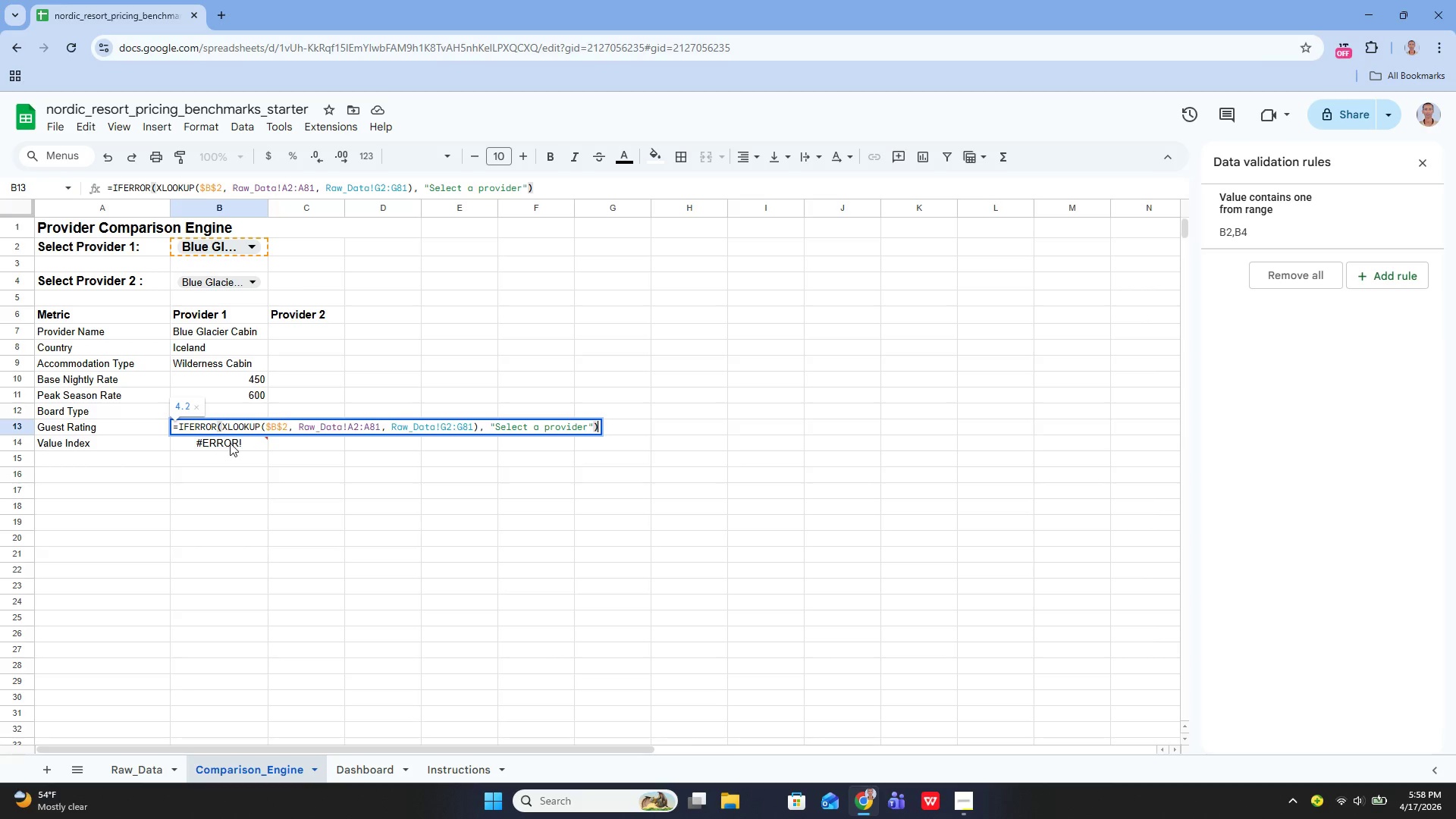 
key(Enter)
 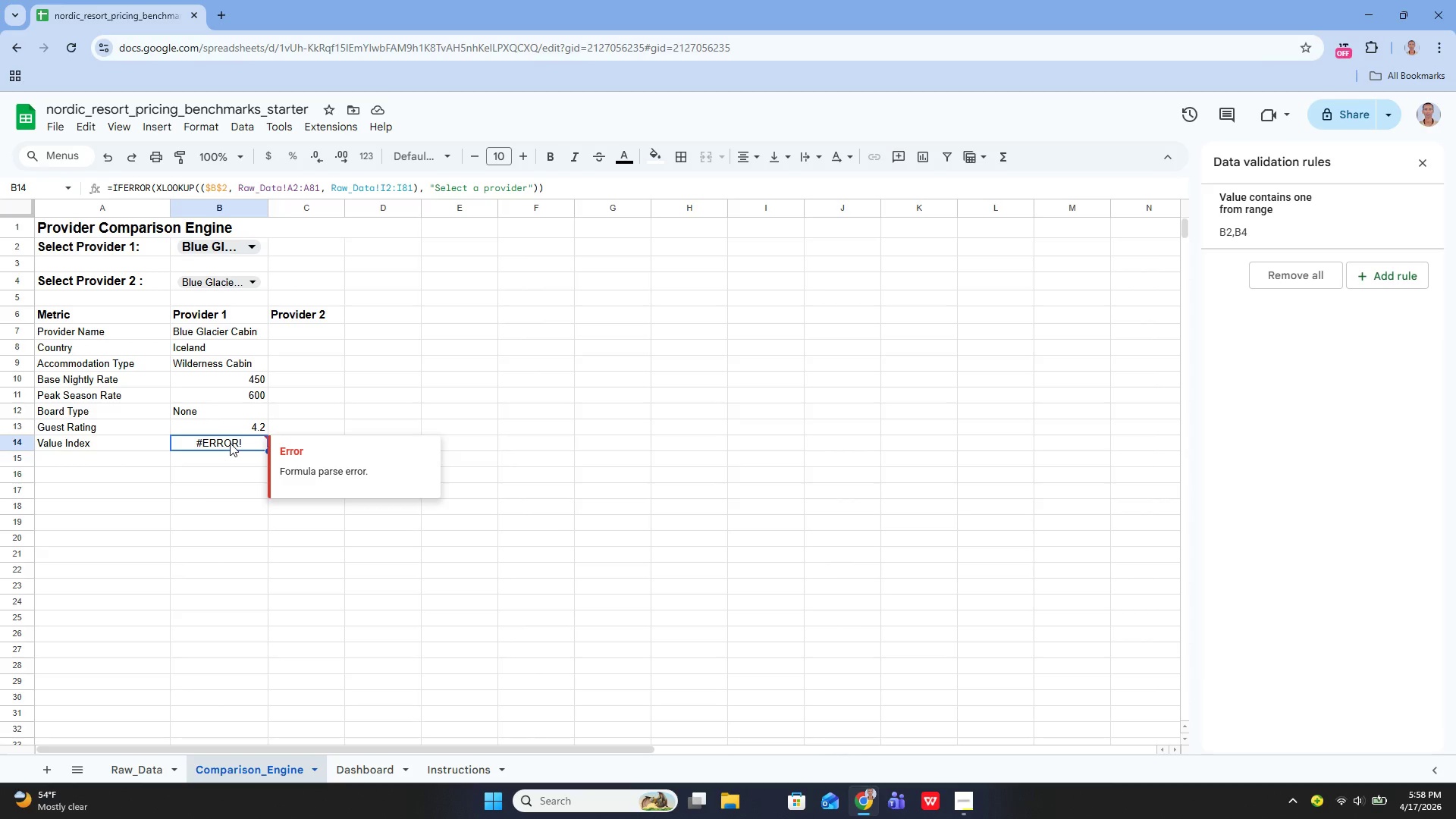 
key(Enter)
 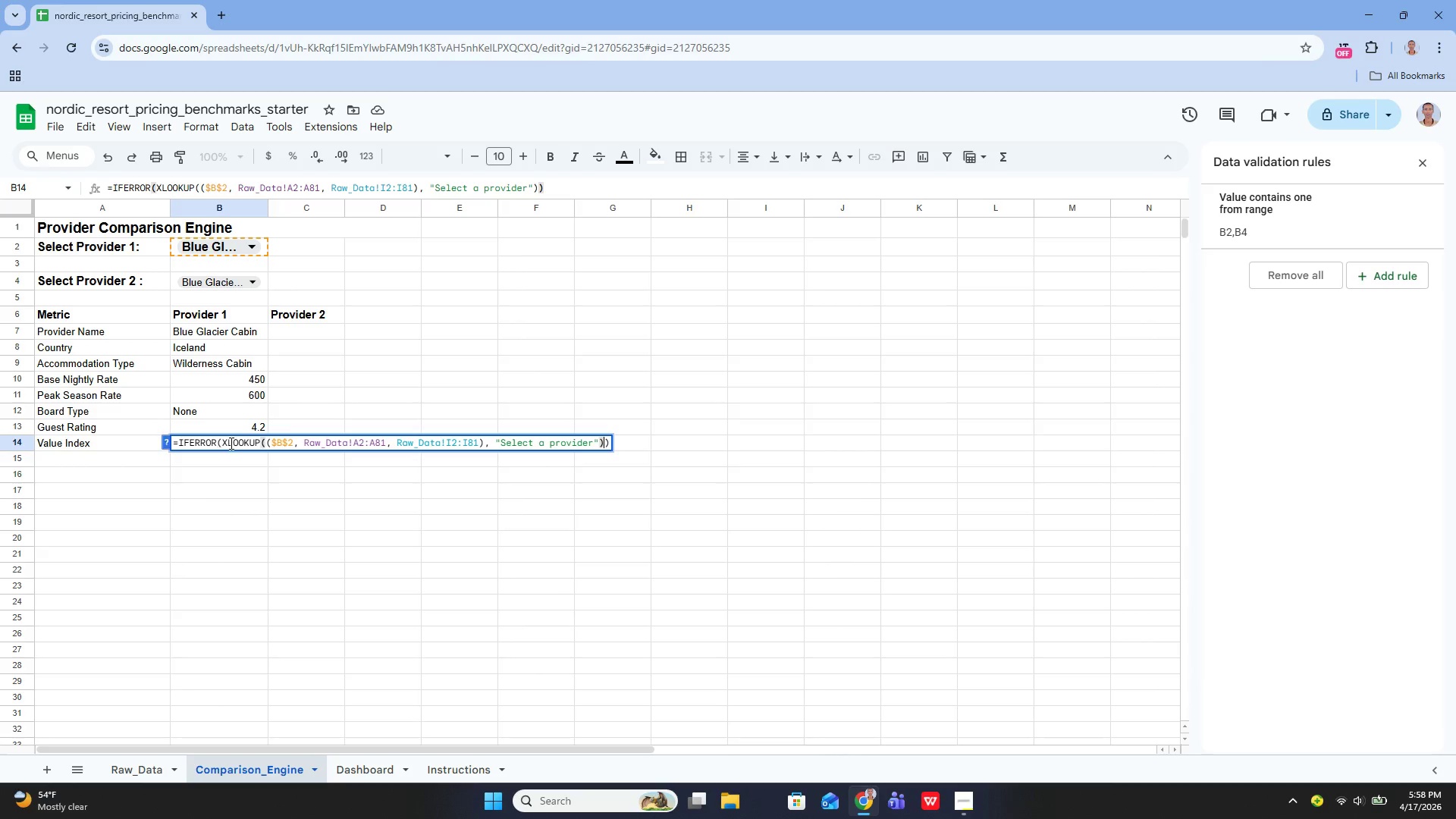 
hold_key(key=ArrowLeft, duration=1.25)
 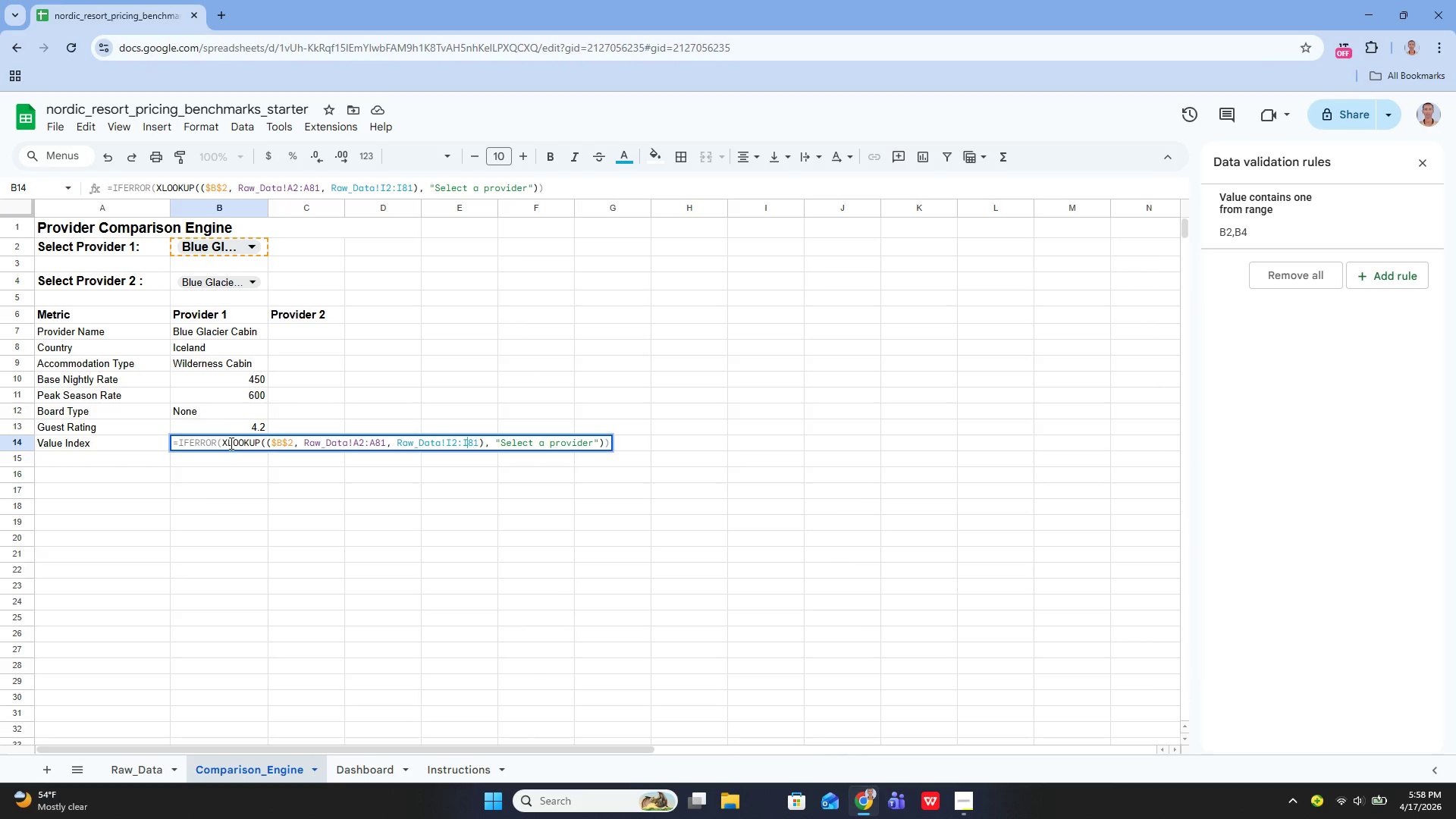 
key(ArrowLeft)
 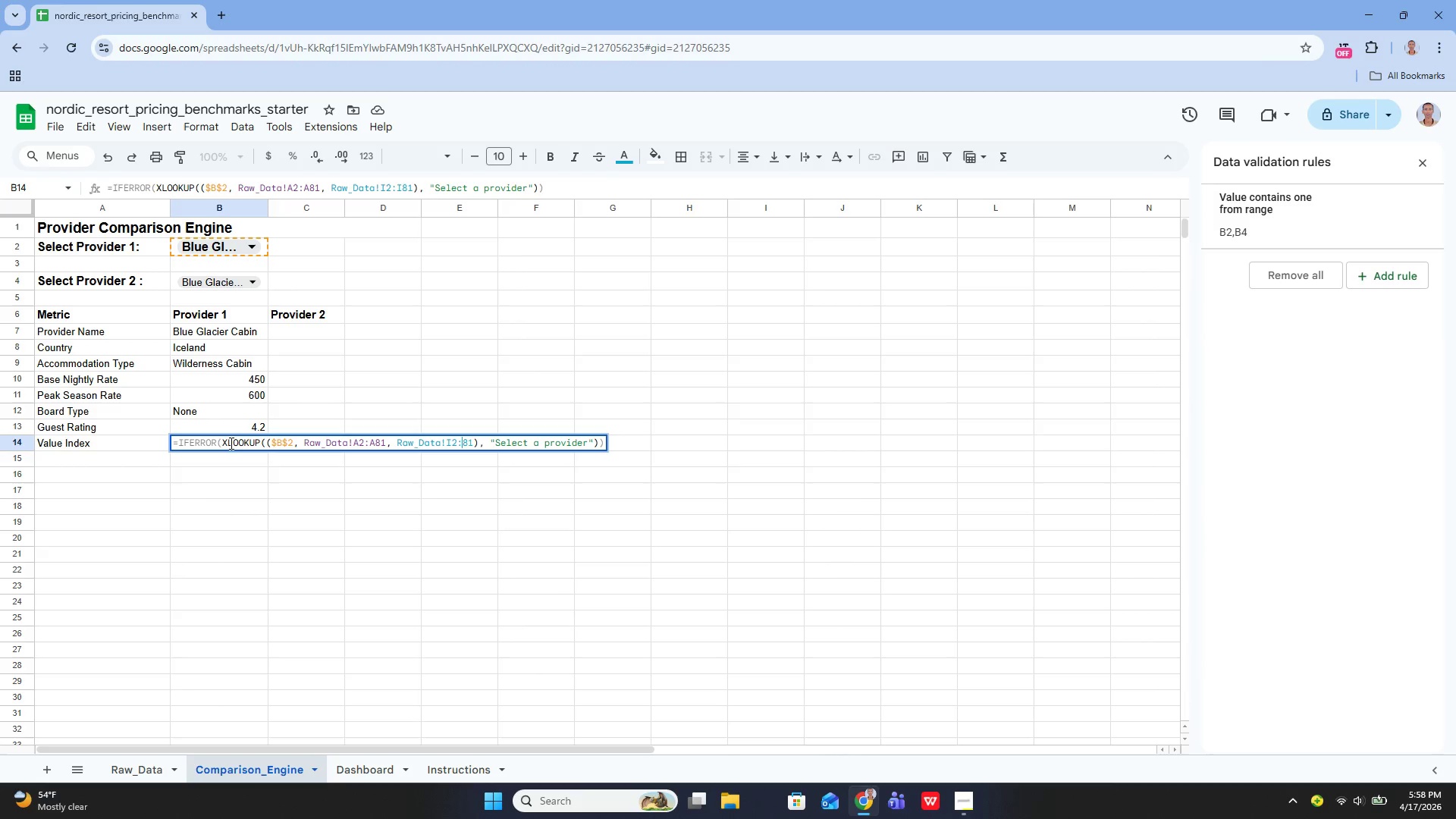 
key(Backspace)
 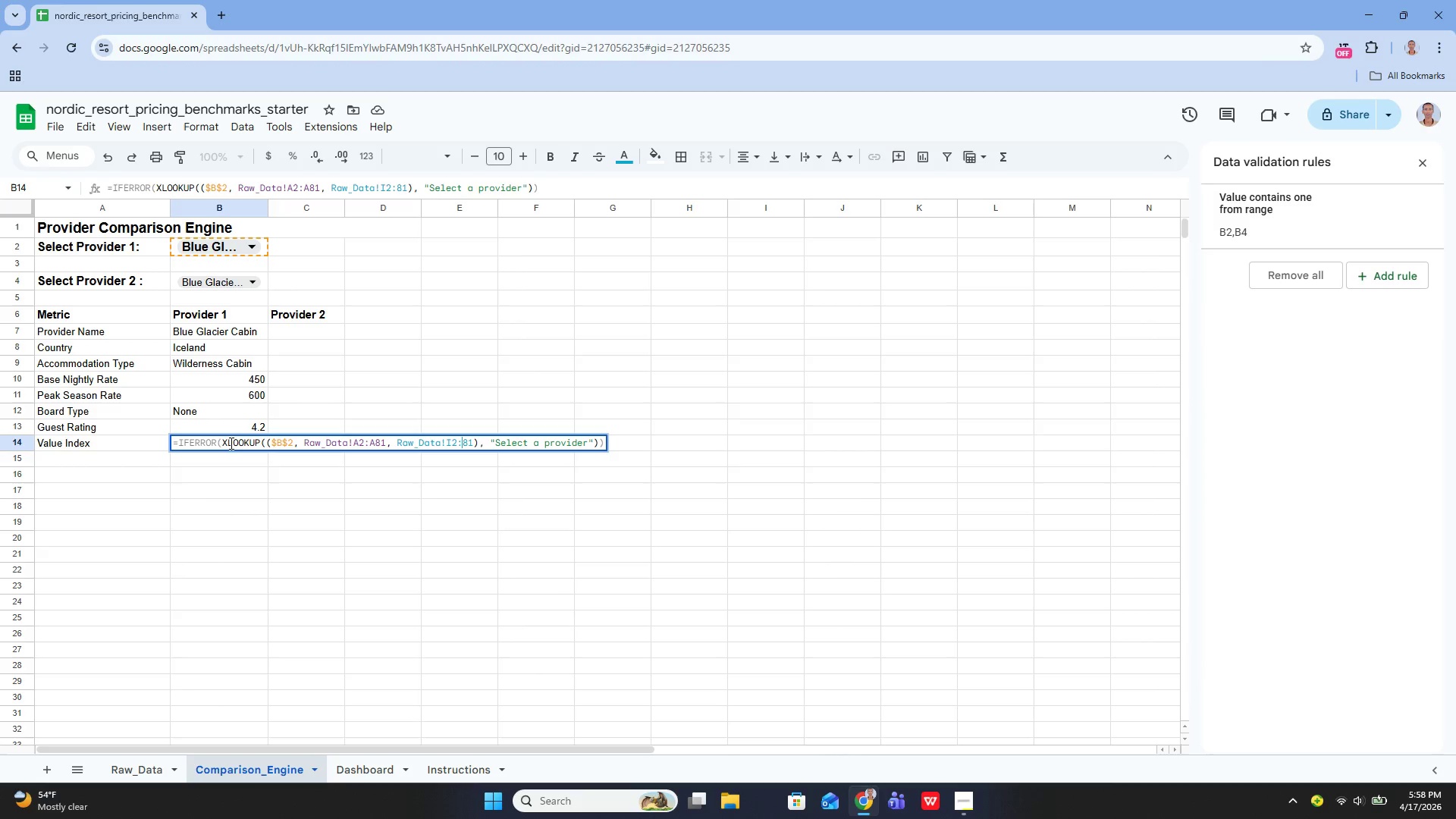 
key(Shift+H)
 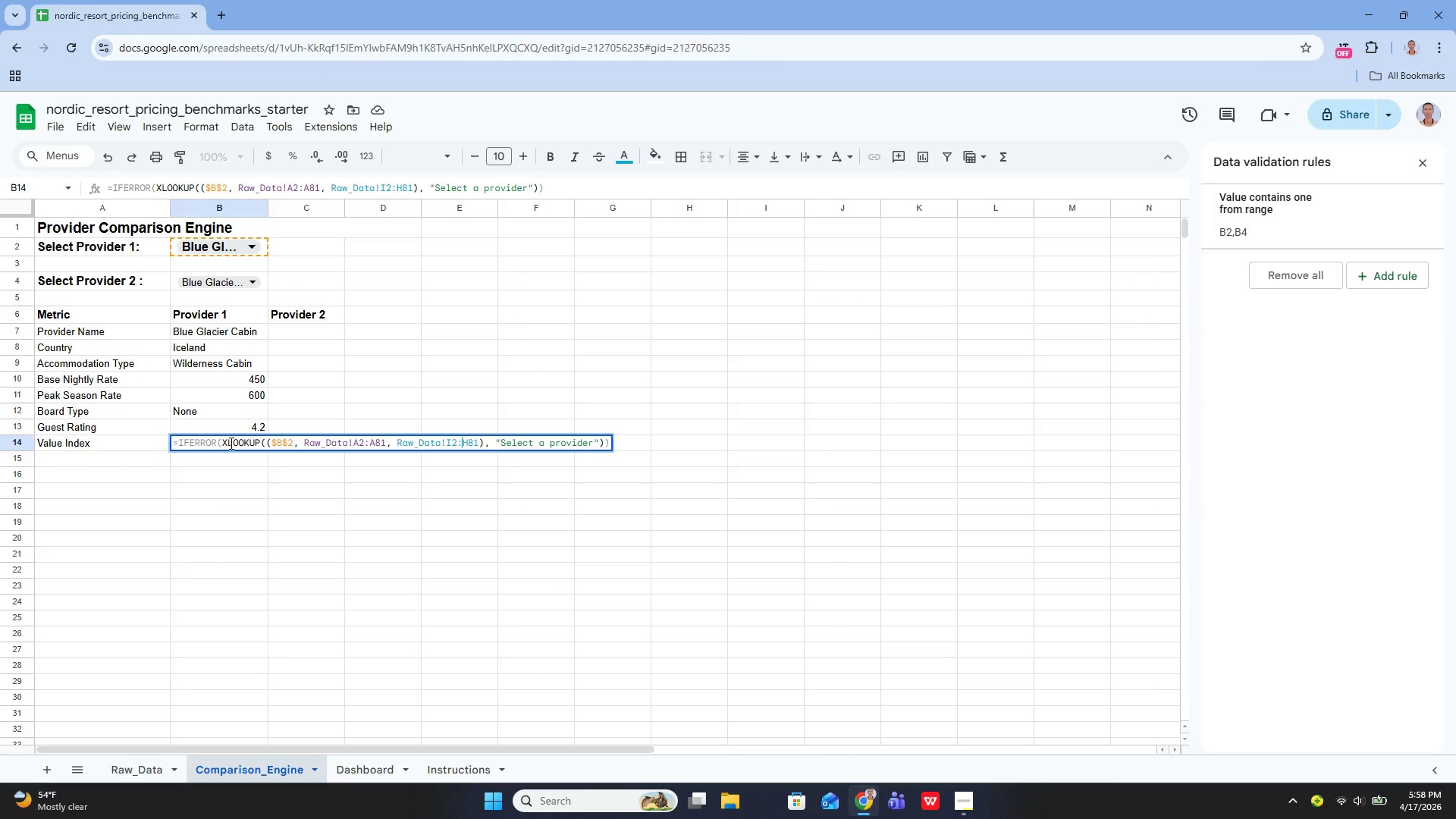 
key(ArrowLeft)
 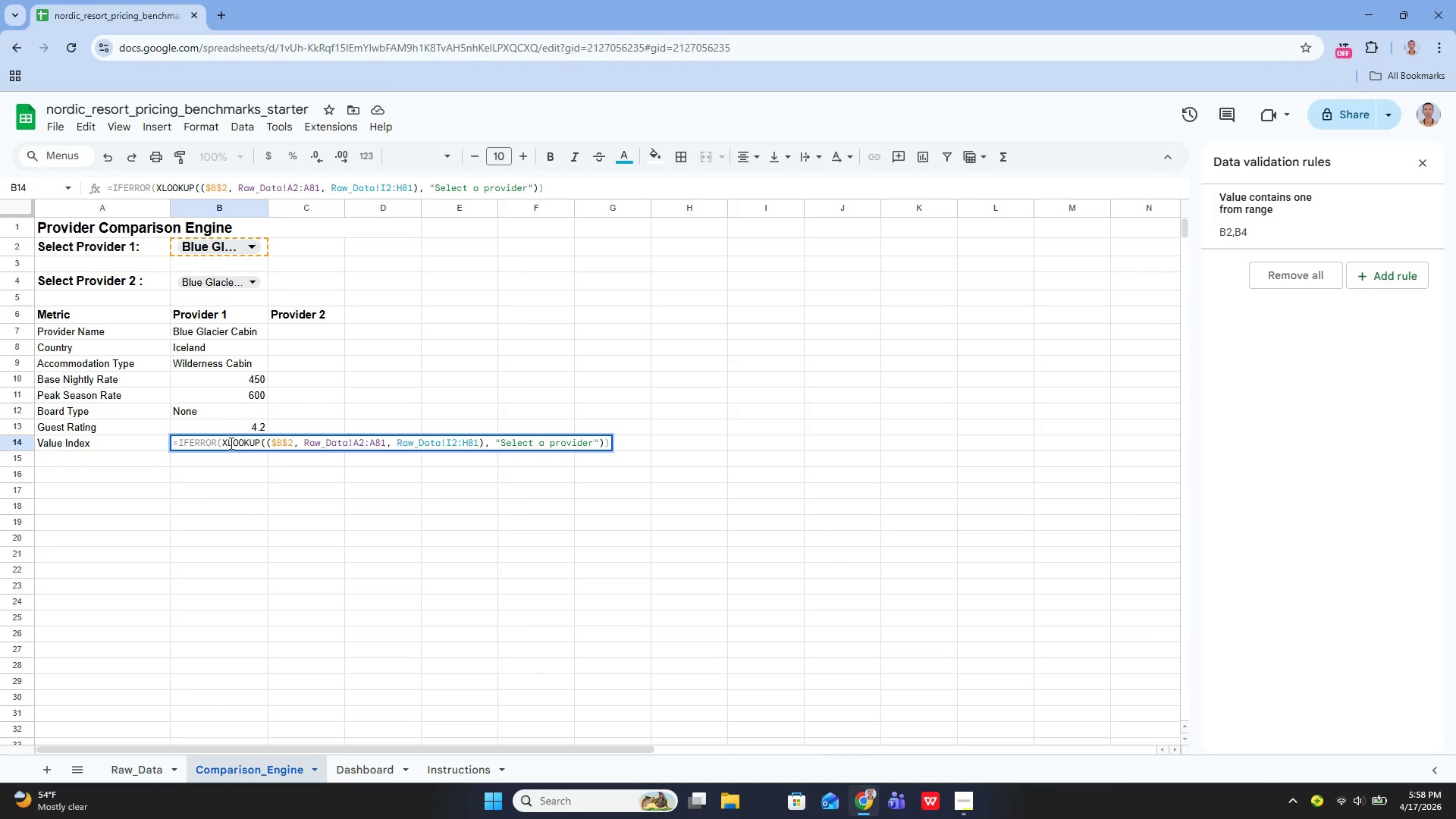 
key(ArrowLeft)
 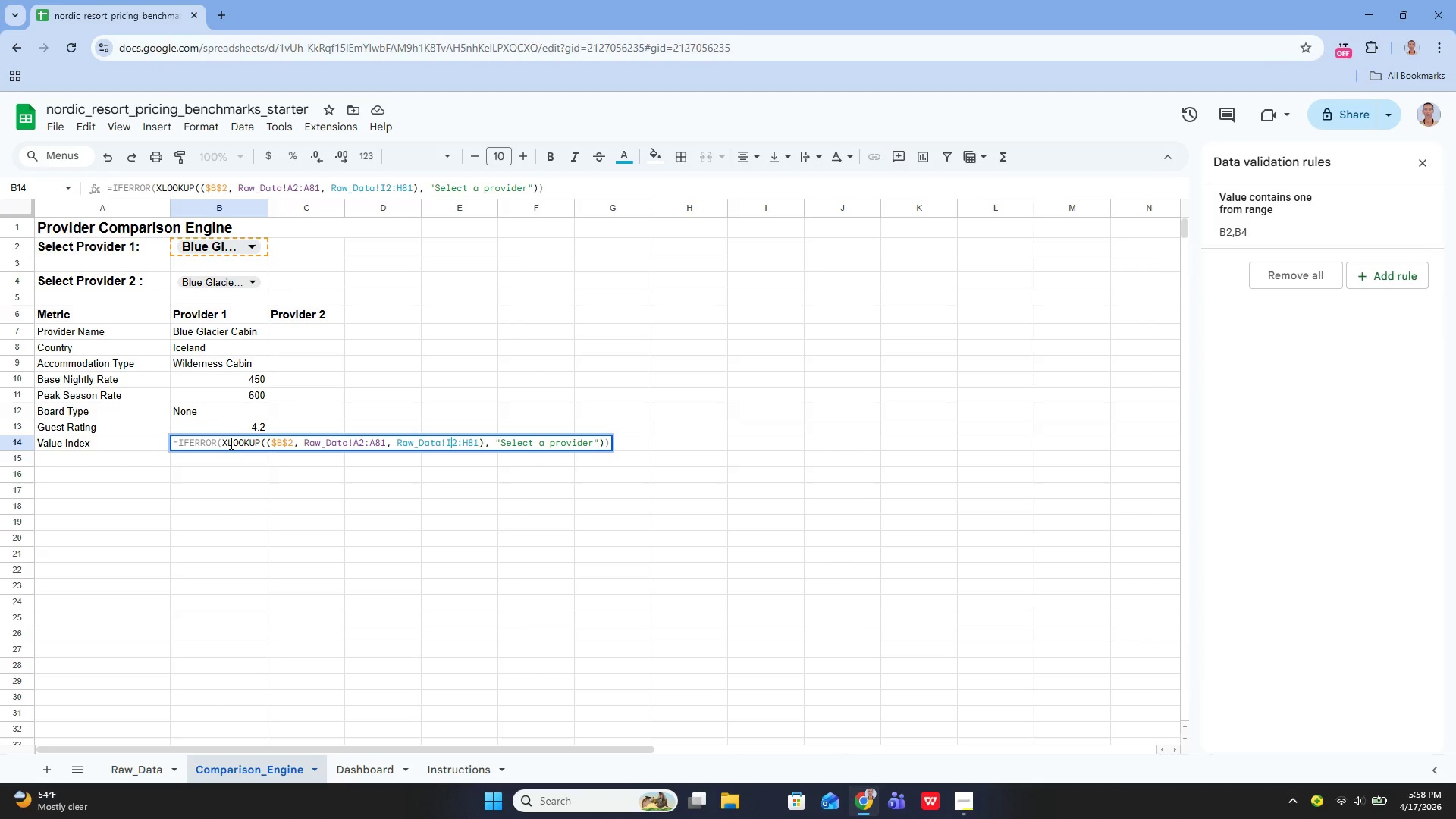 
key(ArrowLeft)
 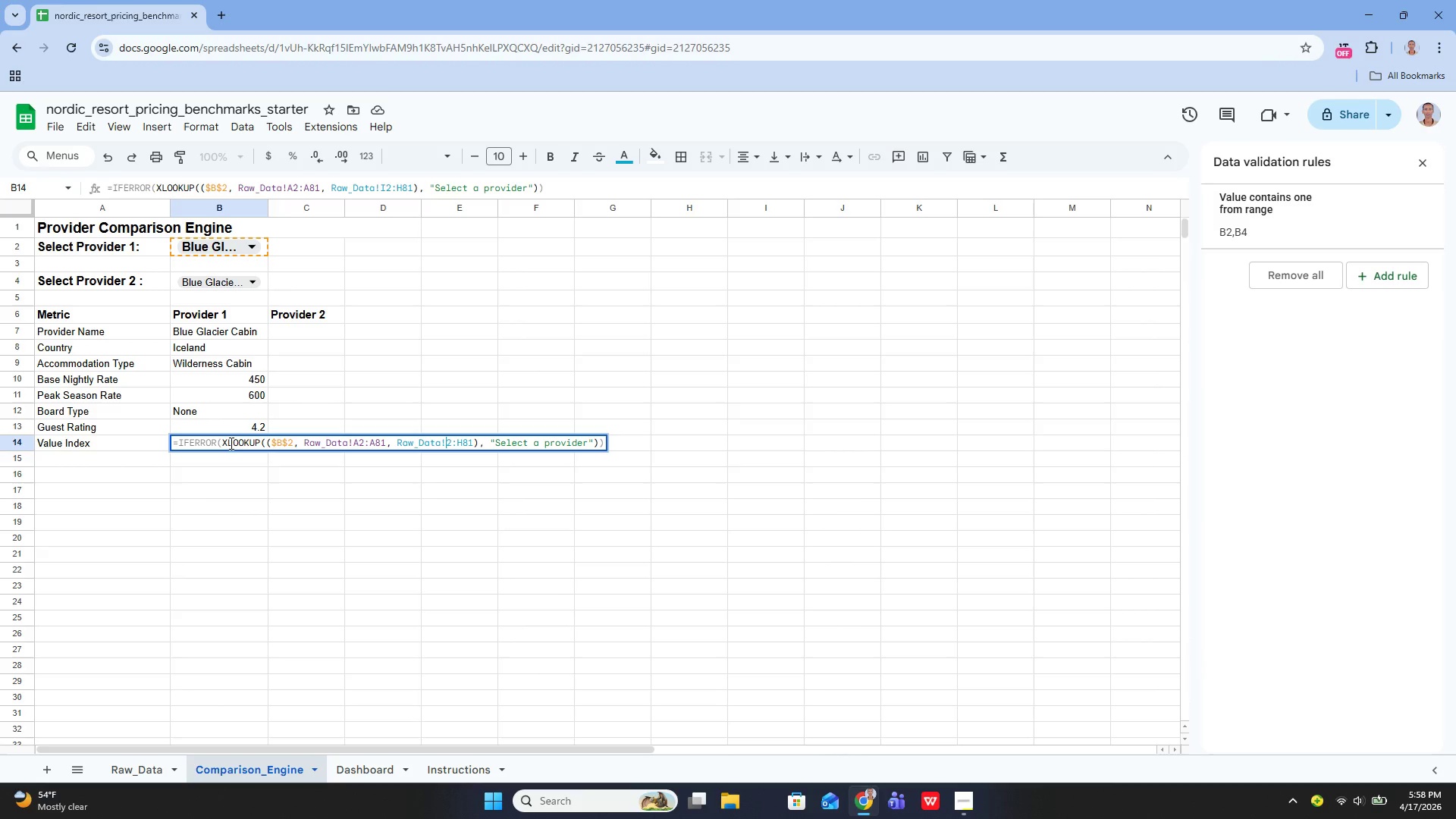 
key(Backspace)
 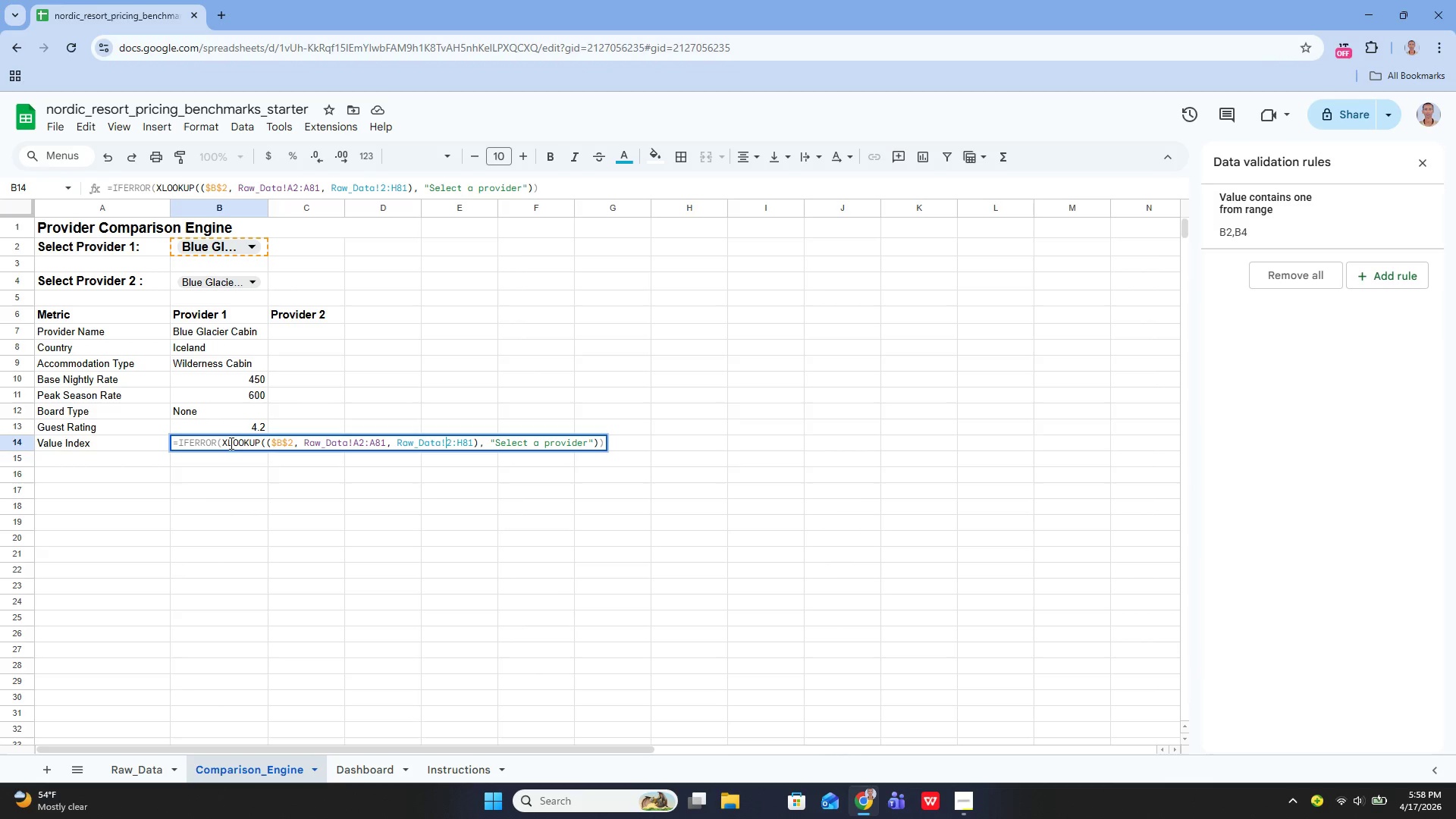 
key(Shift+H)
 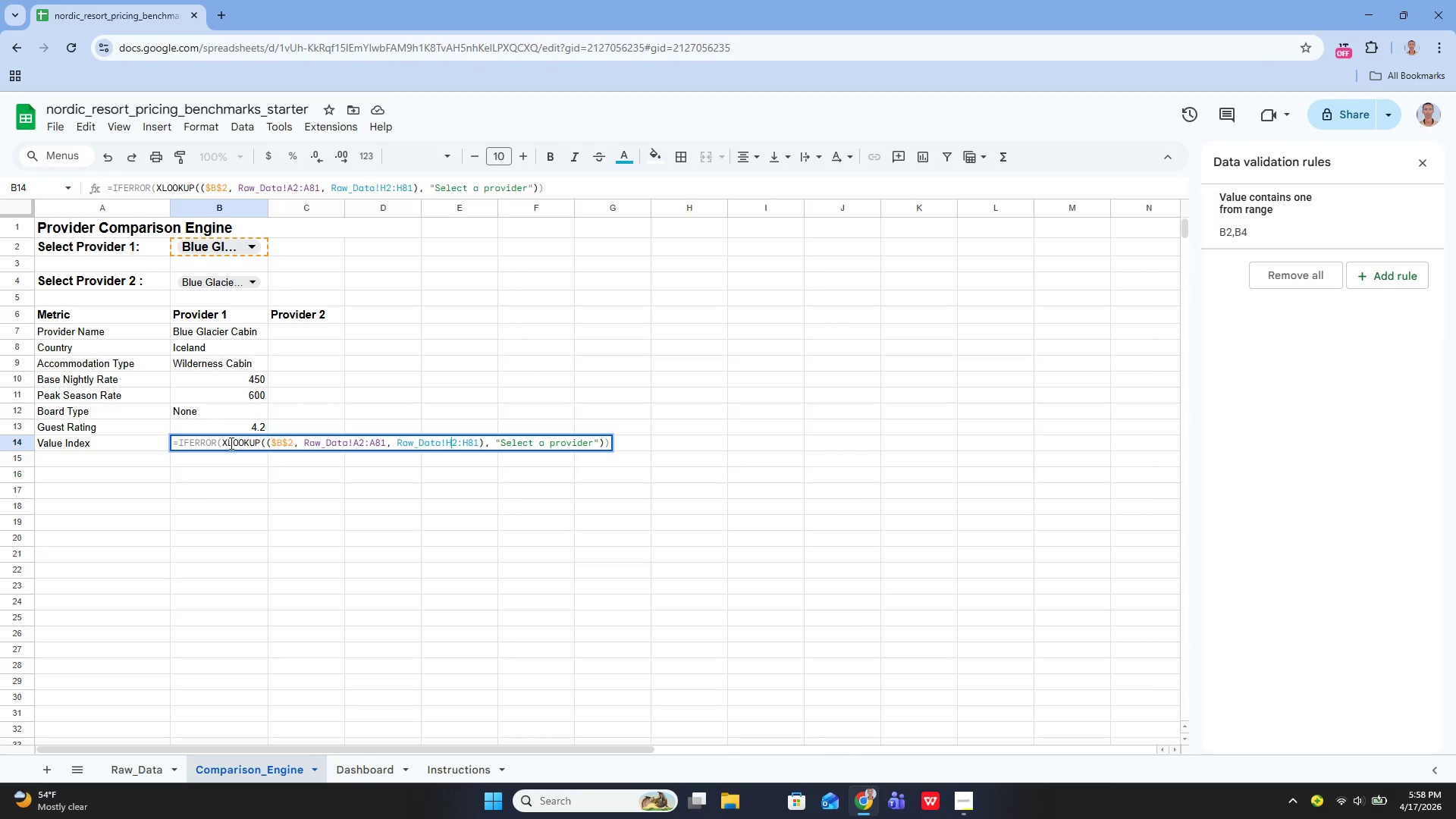 
key(Enter)
 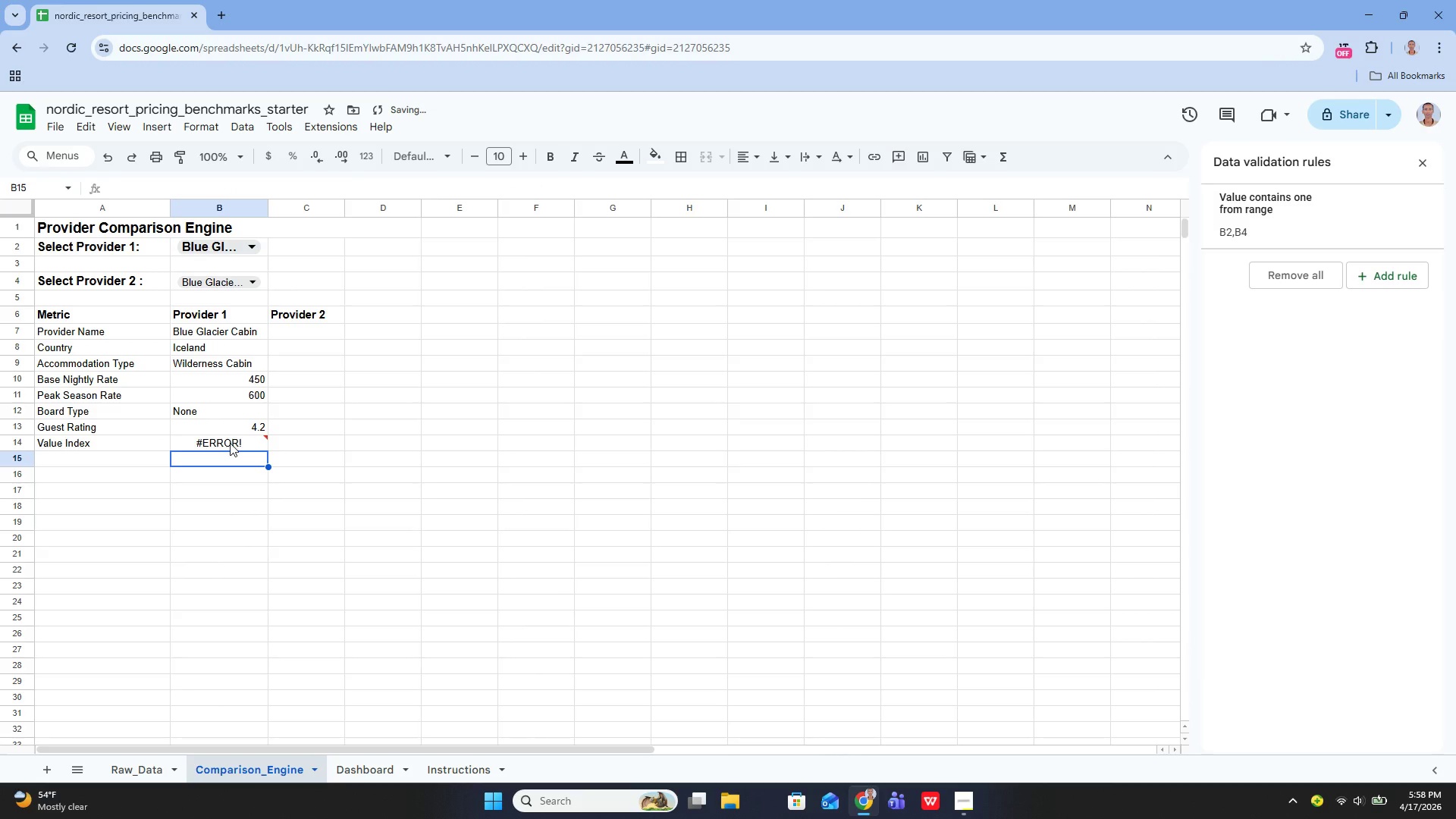 
key(ArrowUp)
 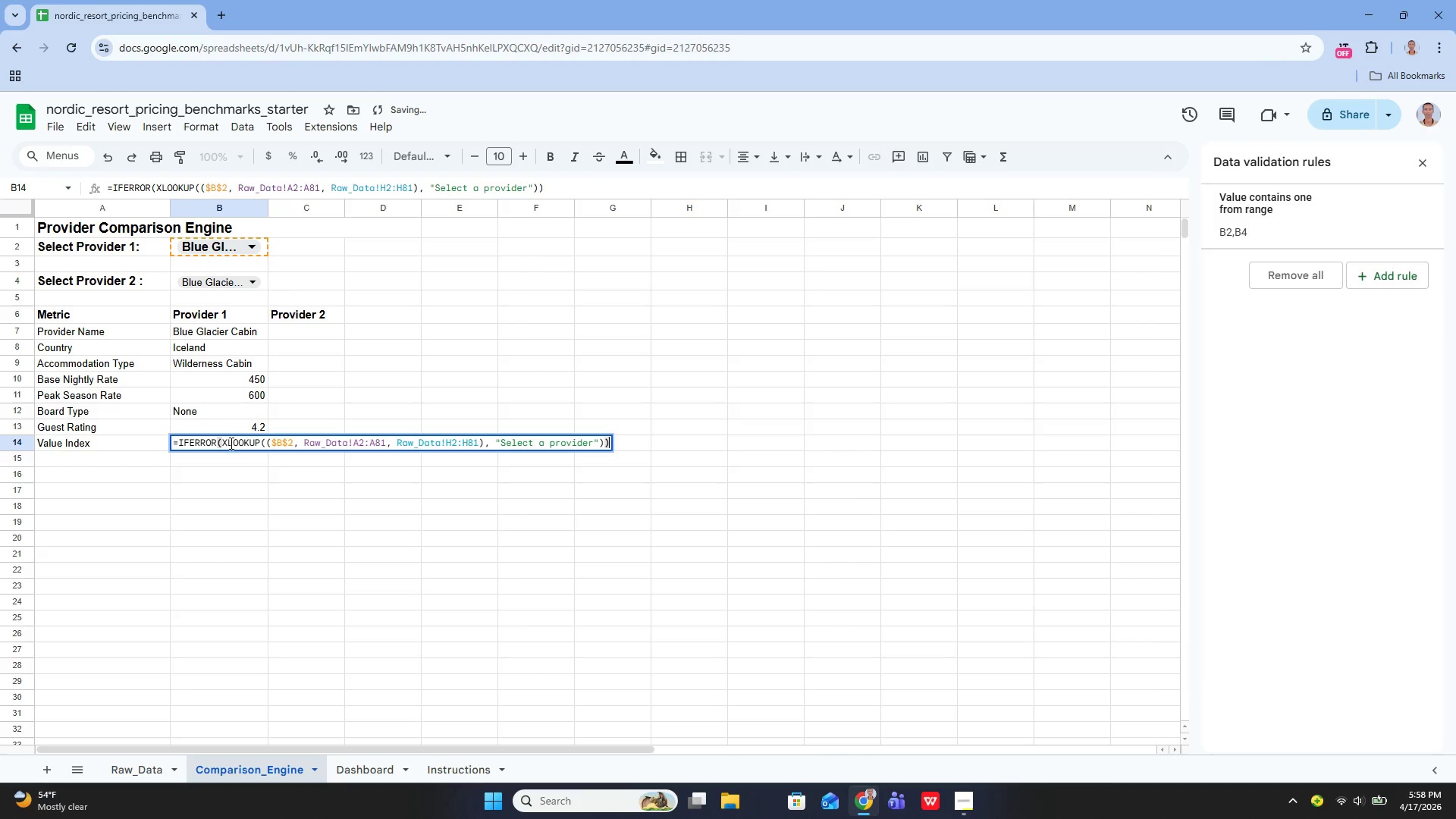 
key(Enter)
 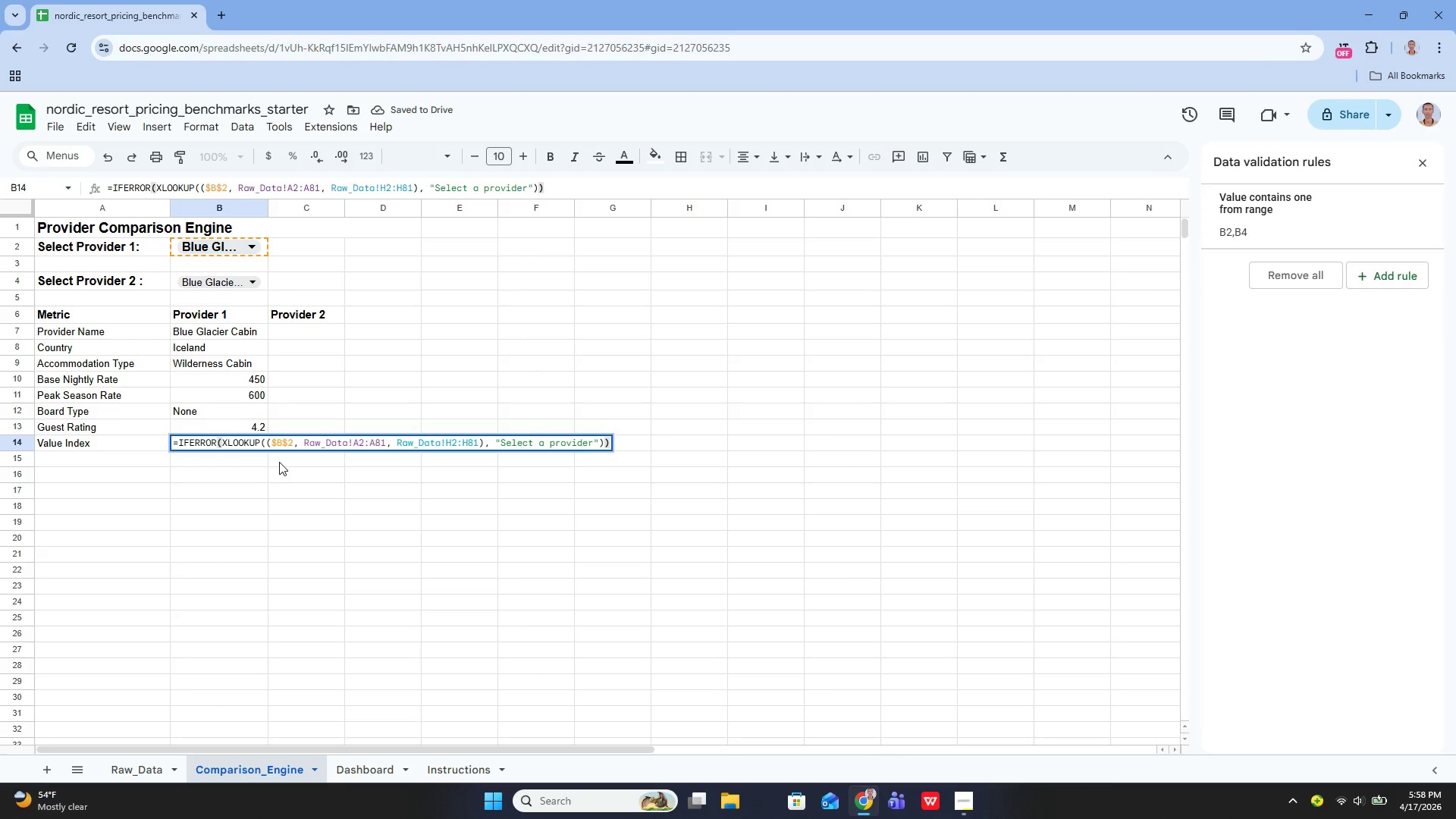 
wait(5.11)
 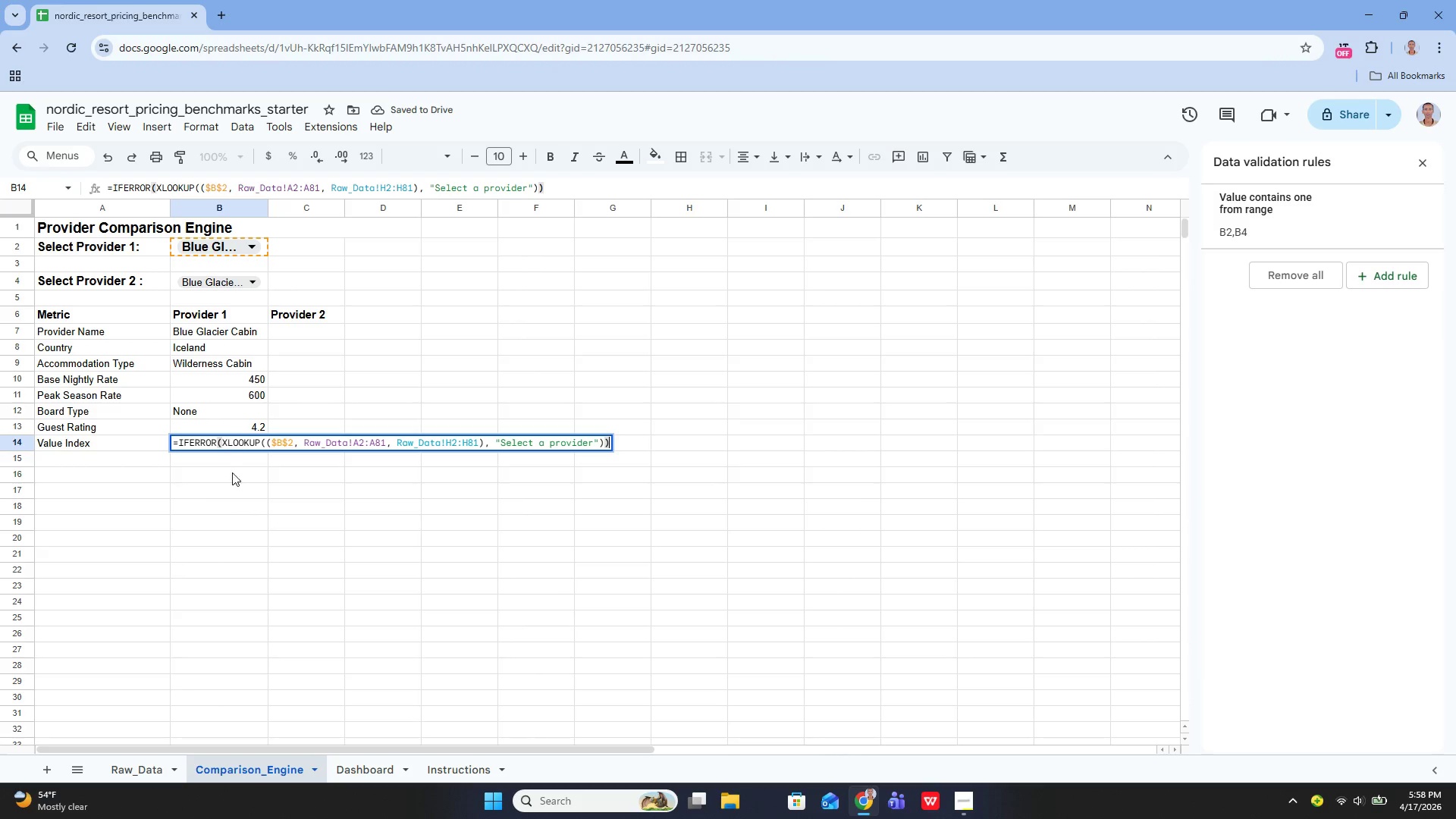 
key(Backspace)
 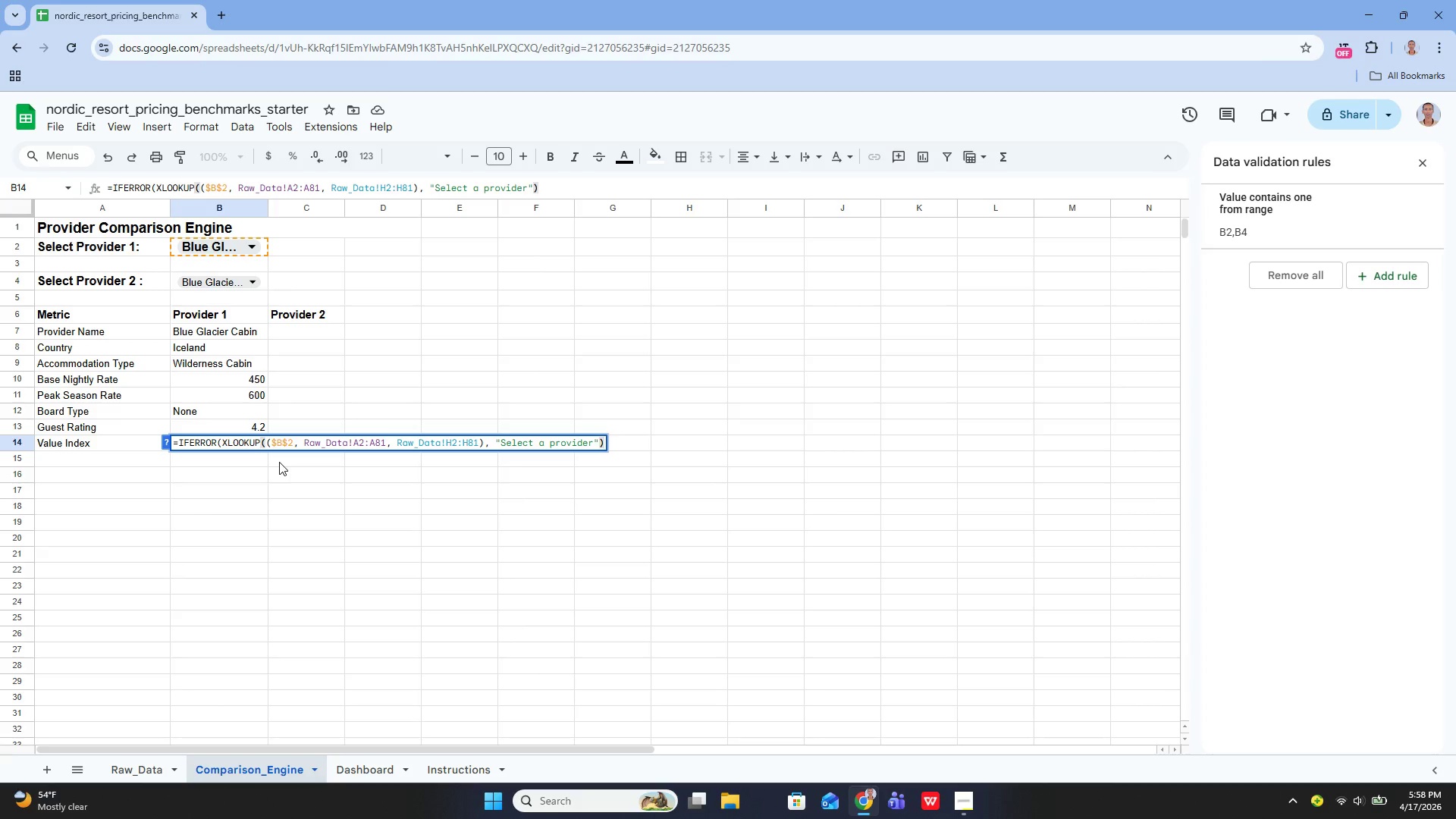 
wait(44.72)
 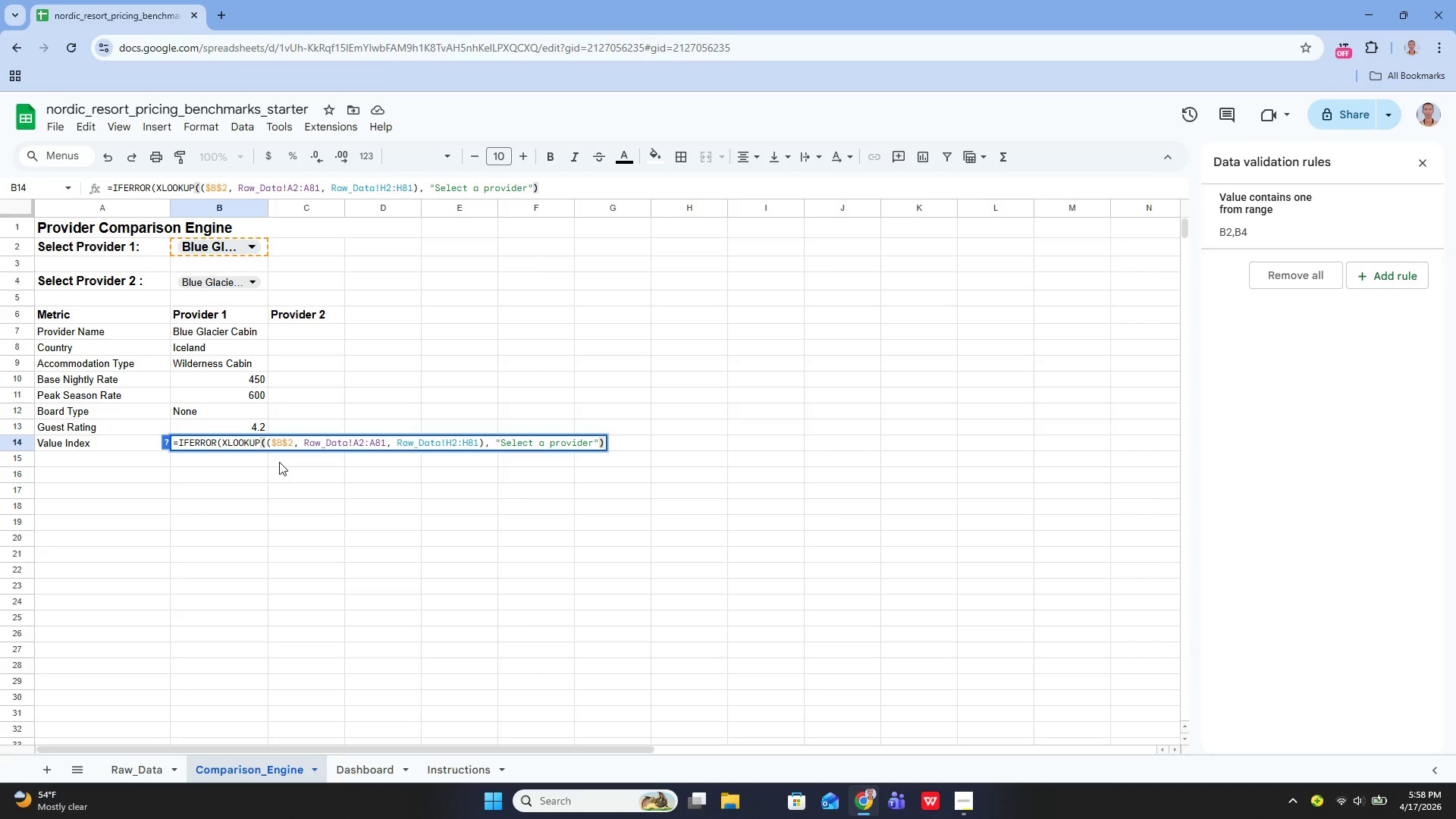 
key(Enter)
 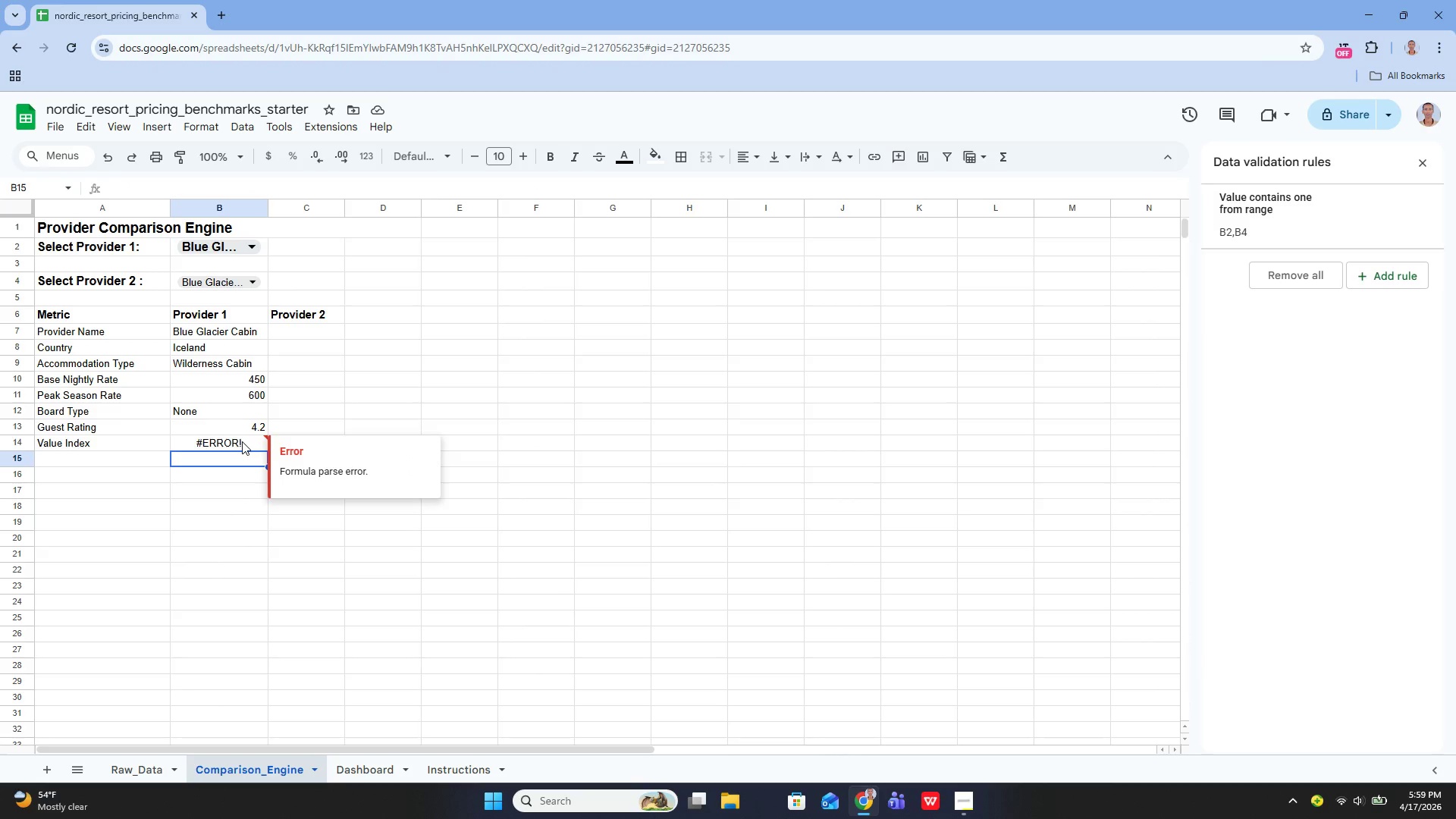 
left_click([242, 441])
 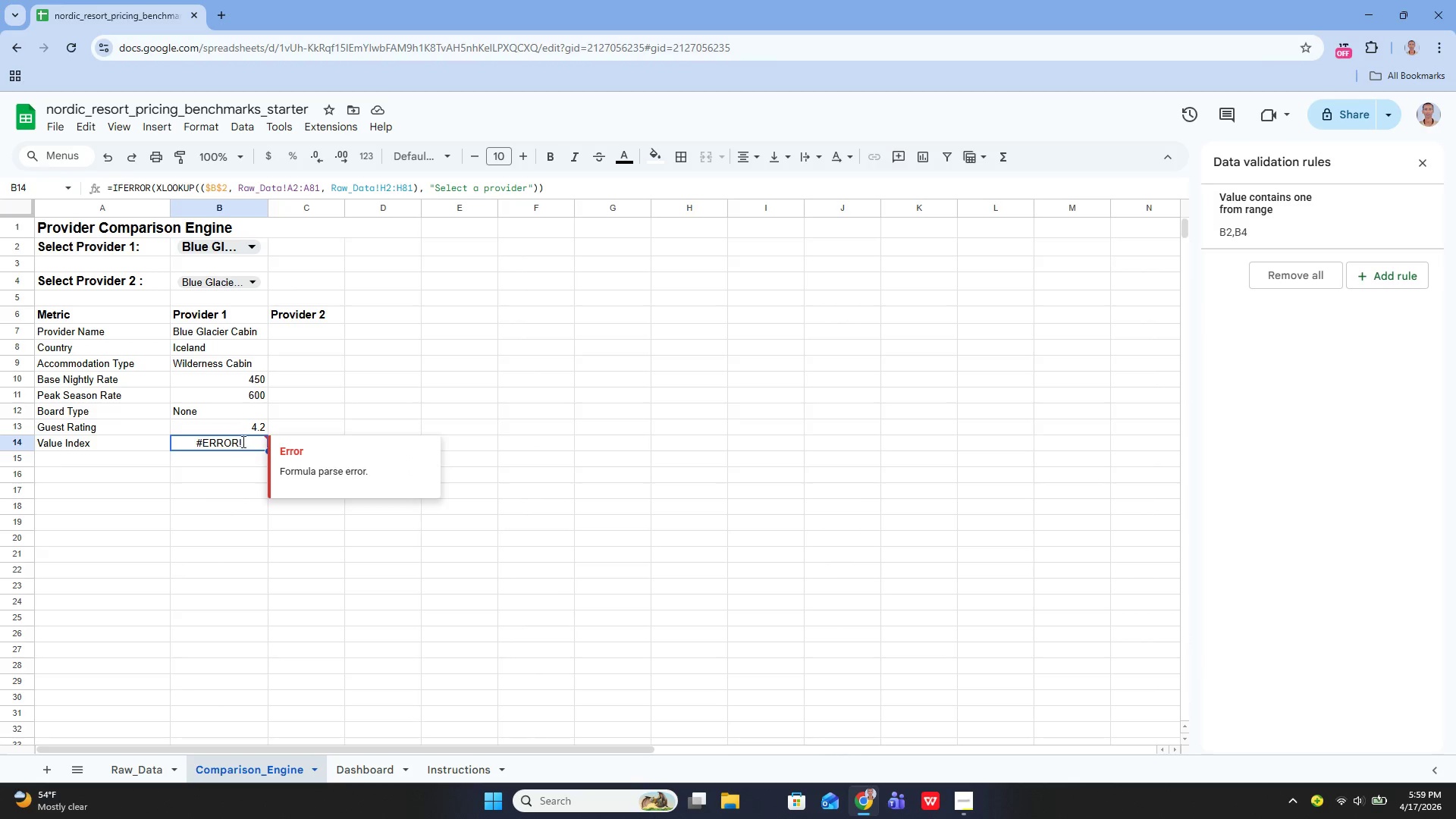 
key(Enter)
 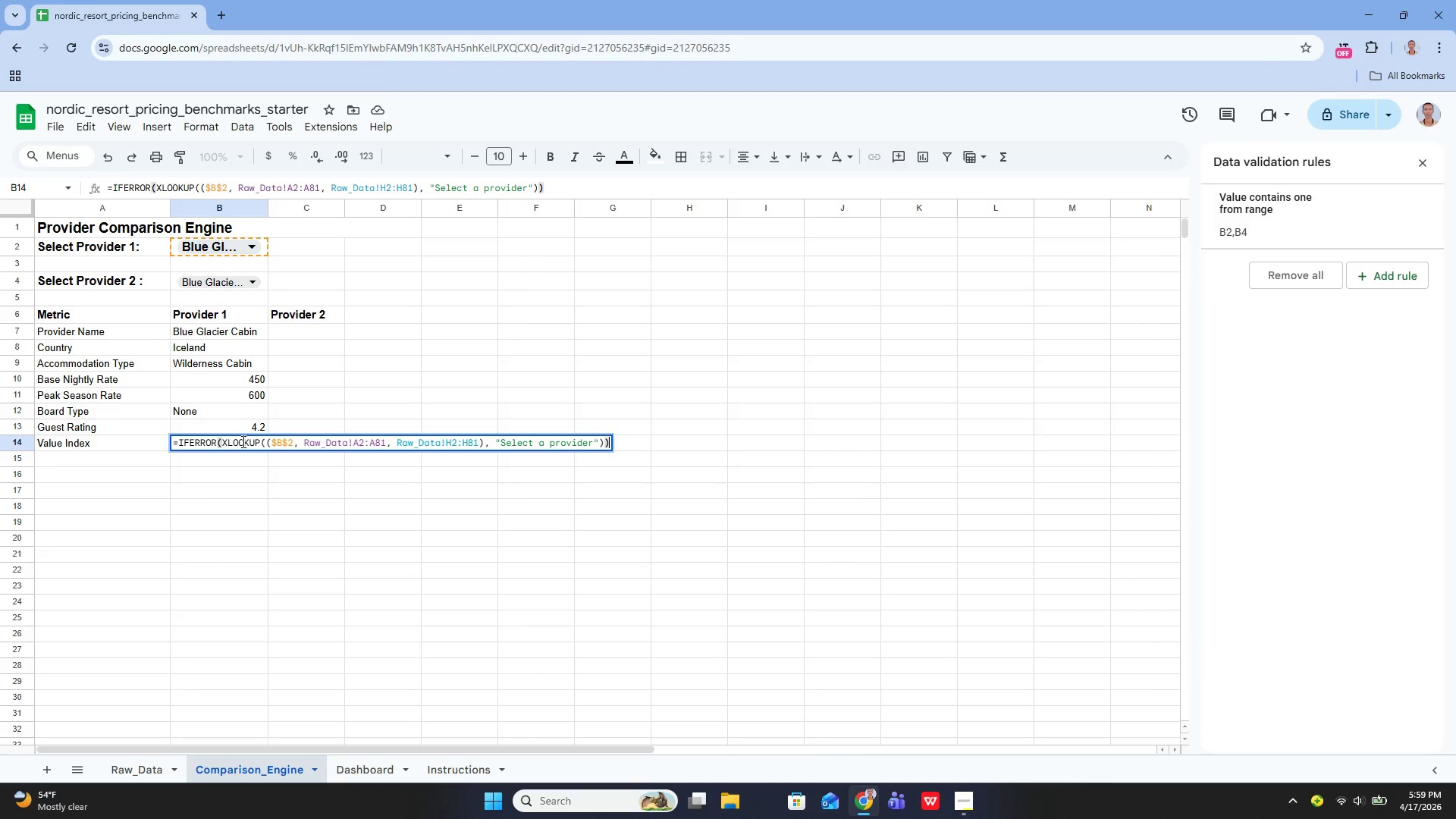 
key(Control+A)
 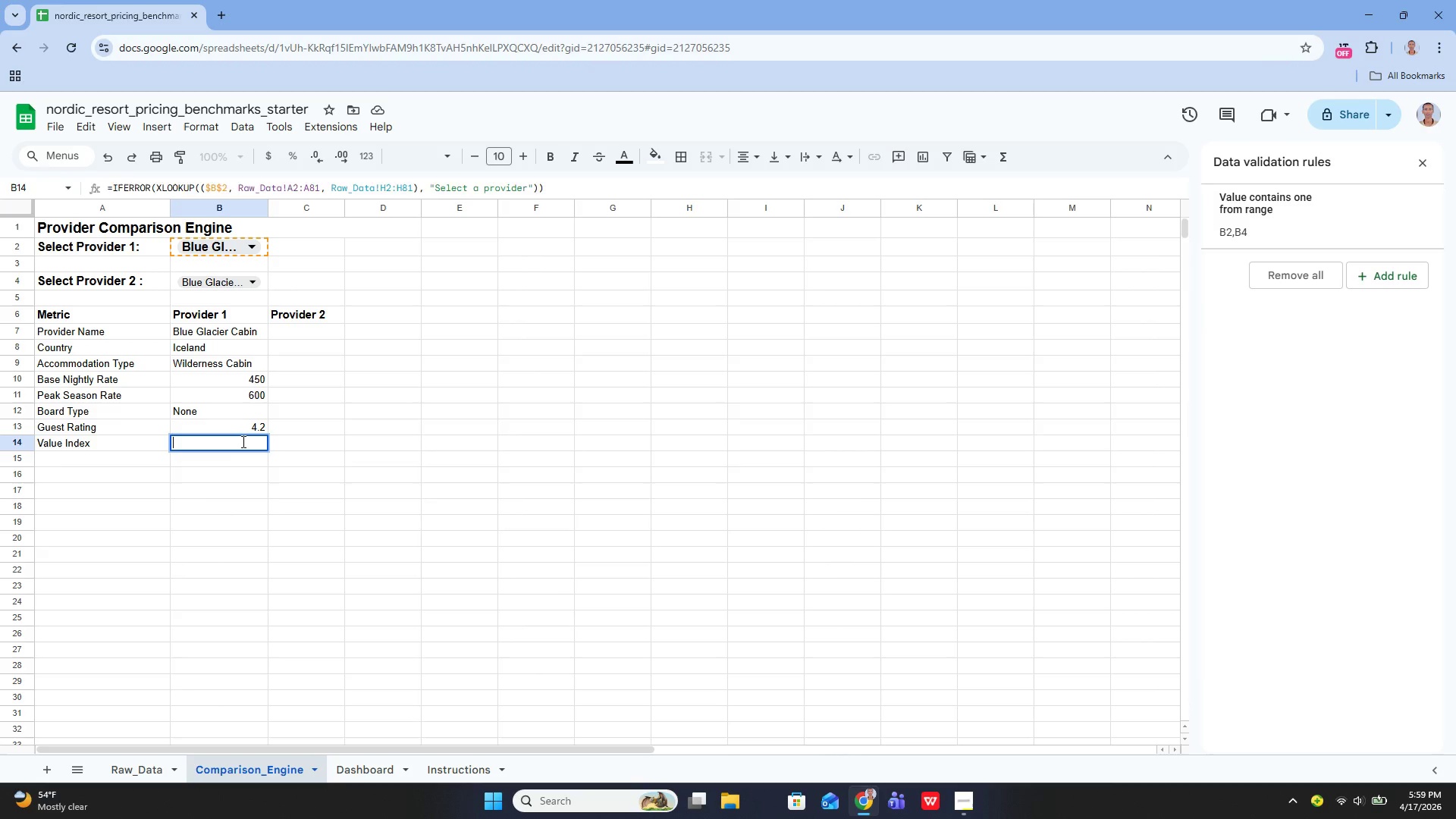 
key(Backspace)
type(=iferr)
 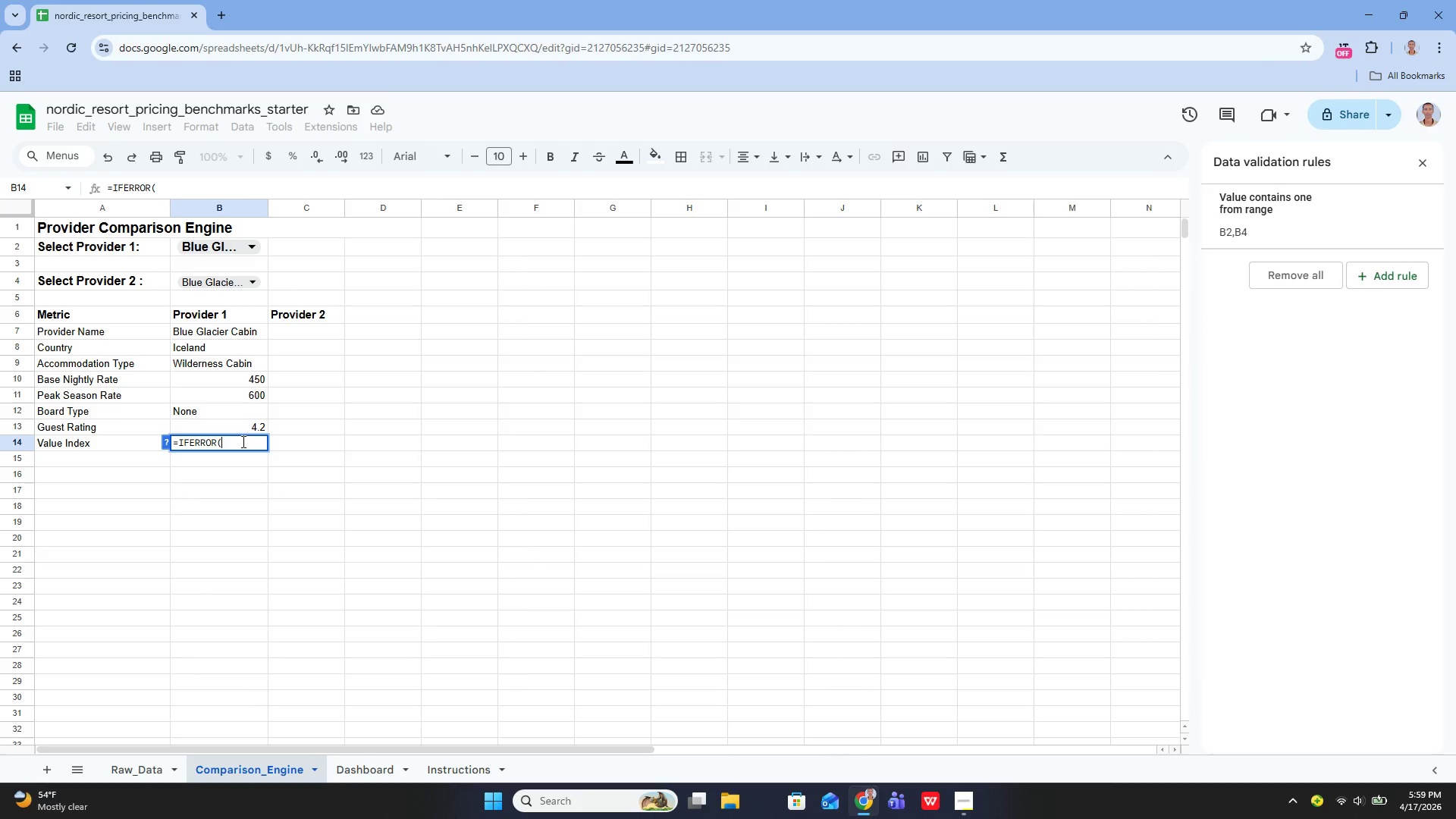 
key(Enter)
 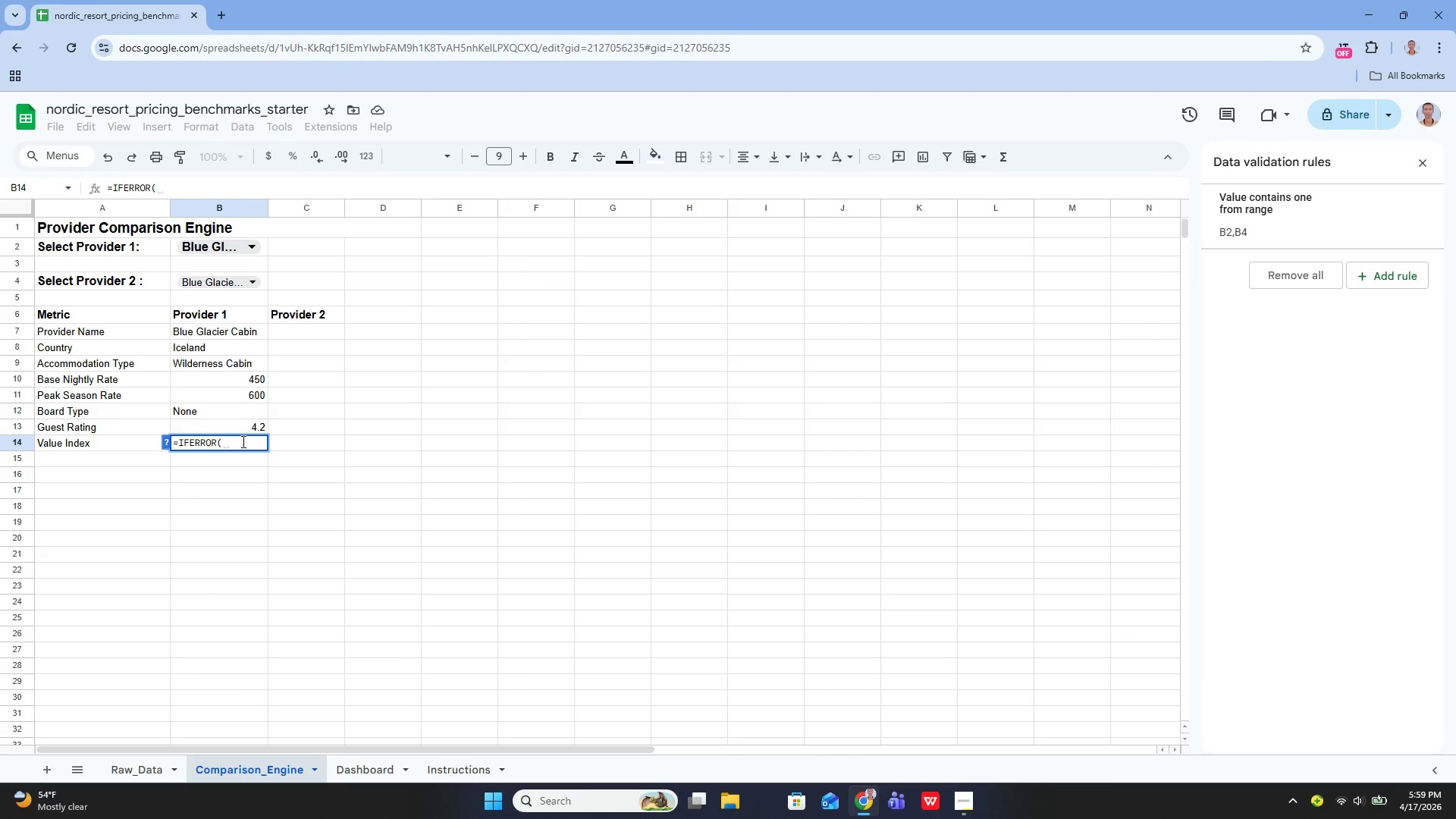 
type(xlook)
 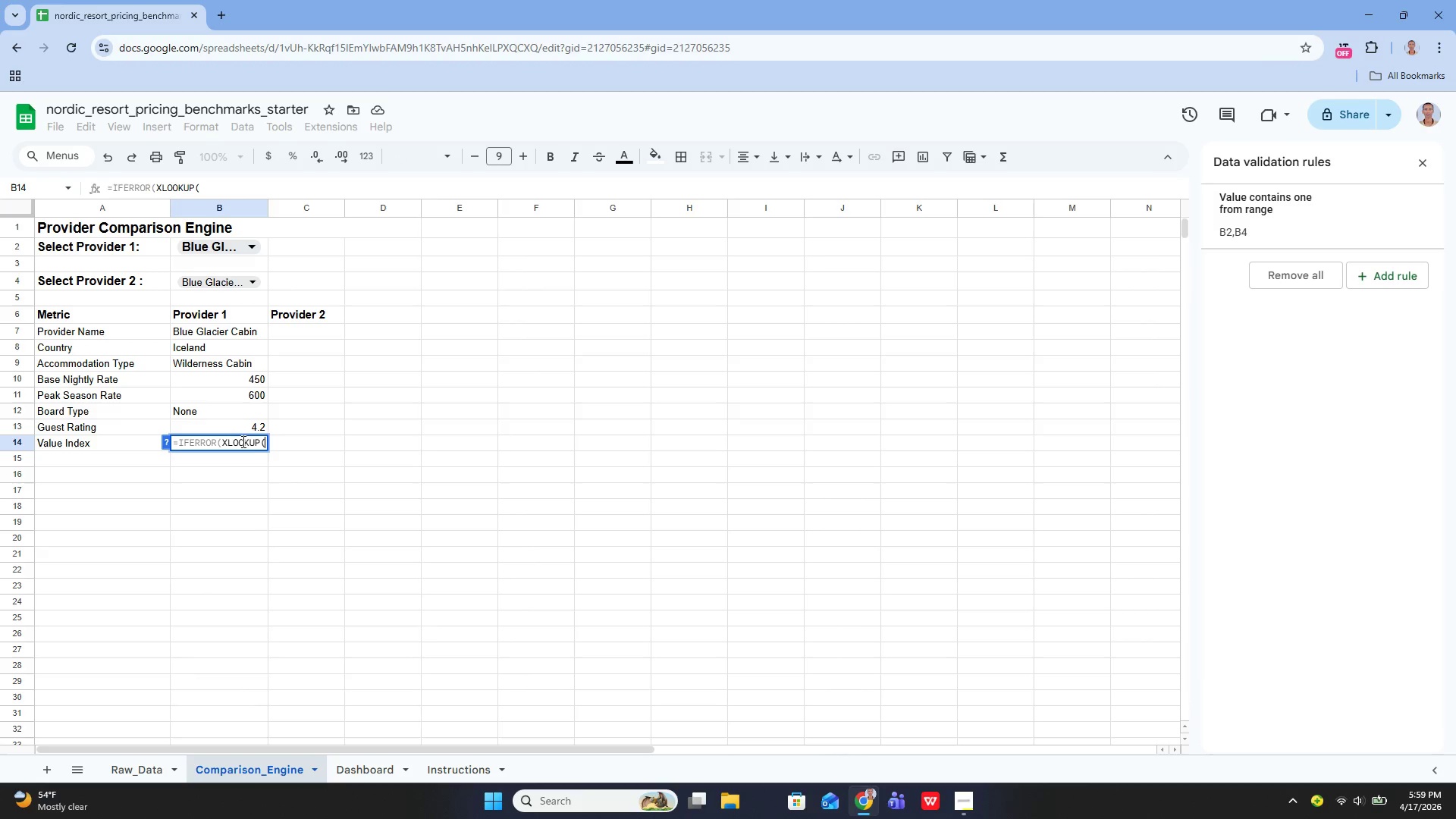 
key(Enter)
 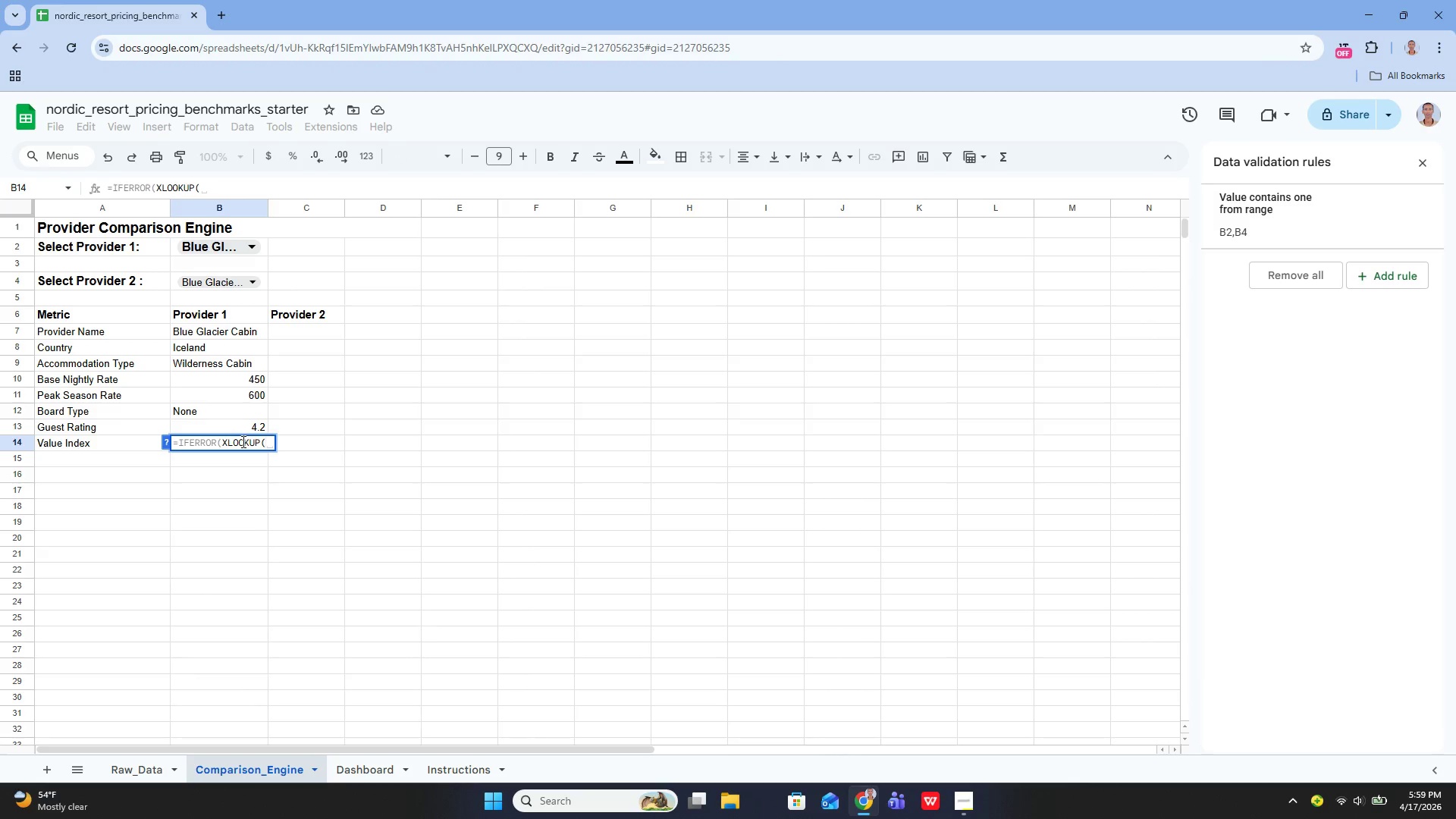 
type($b)
key(Backspace)
type(B2)
 